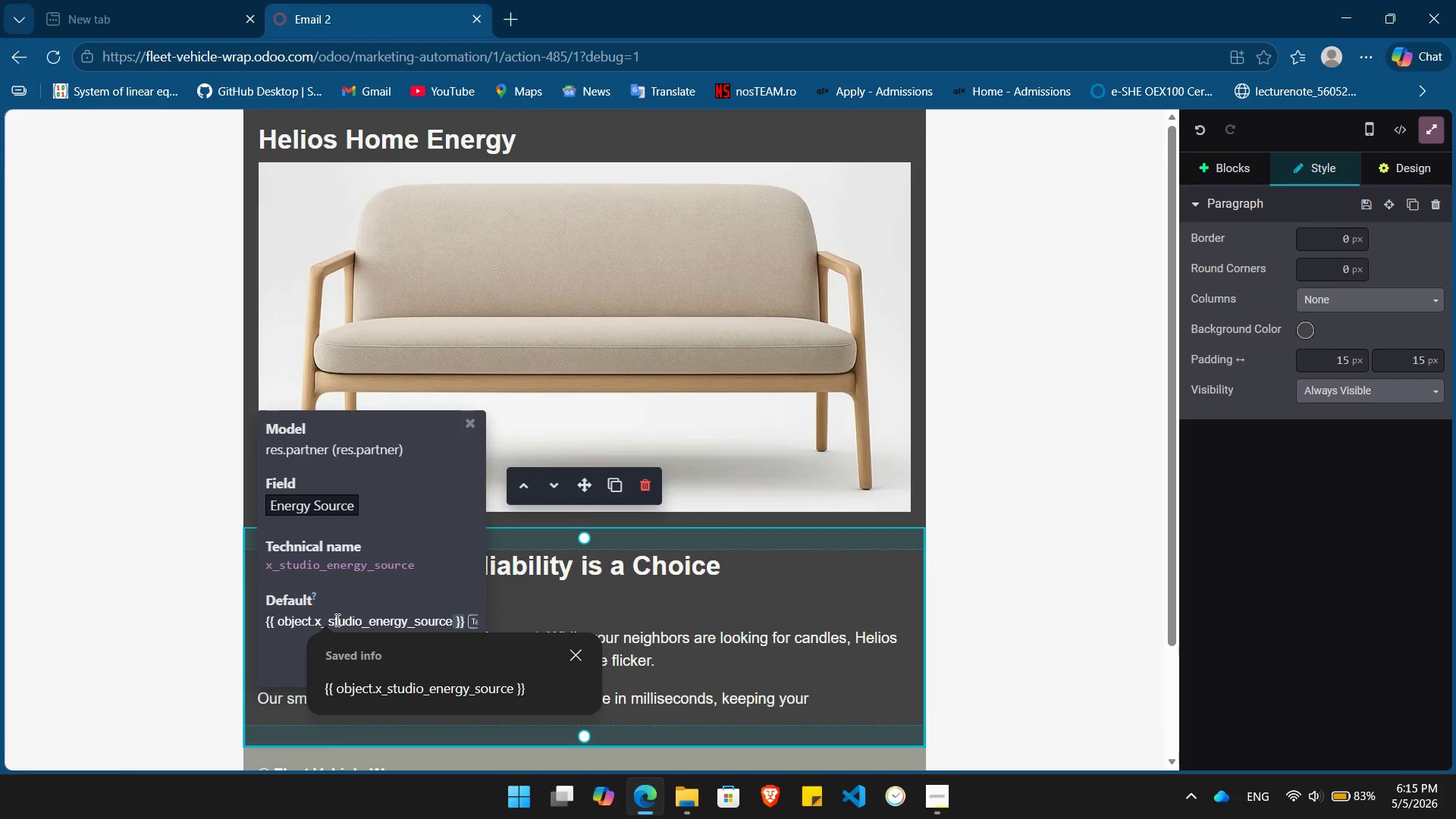 
key(Tab)
 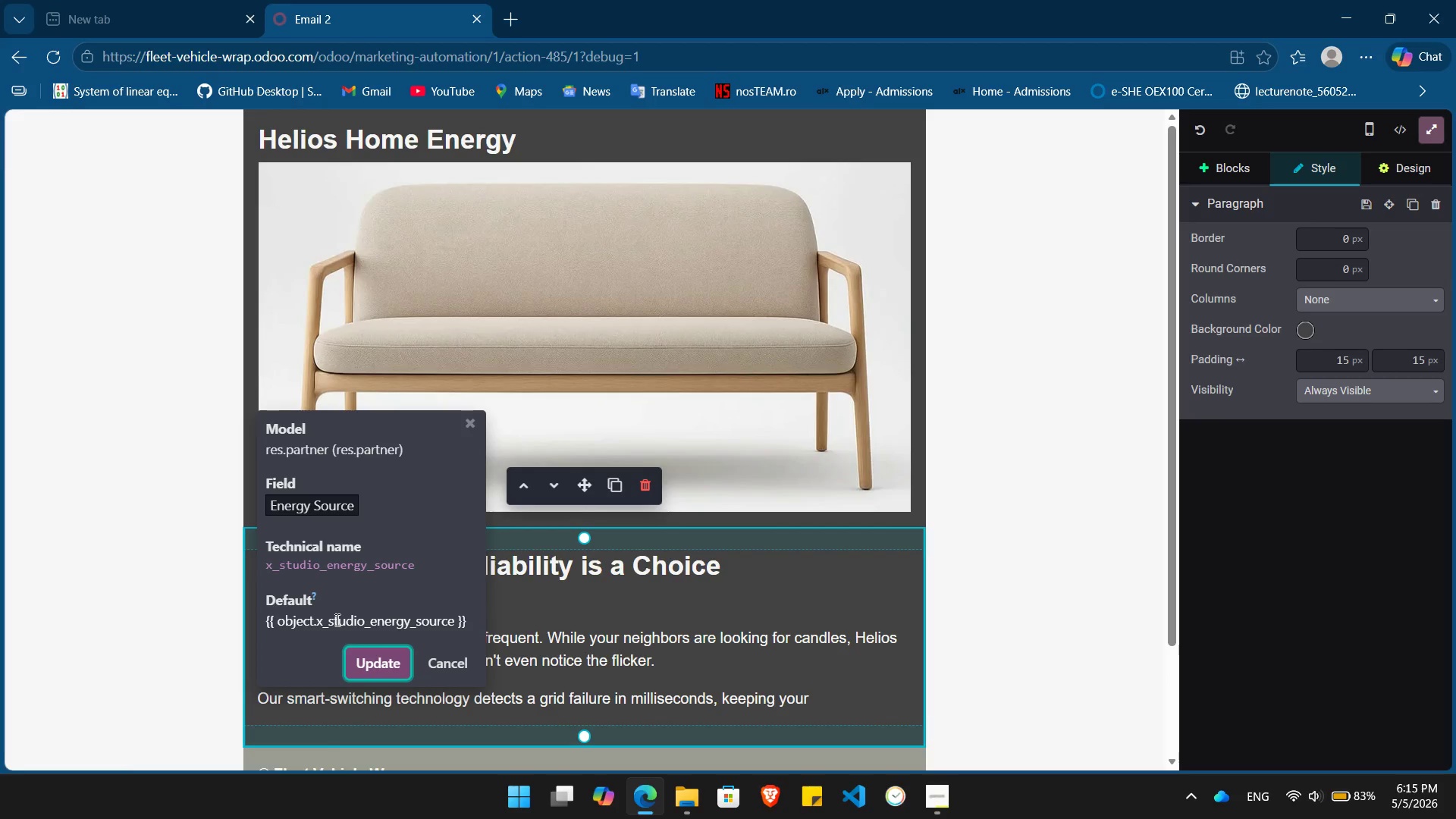 
key(Enter)
 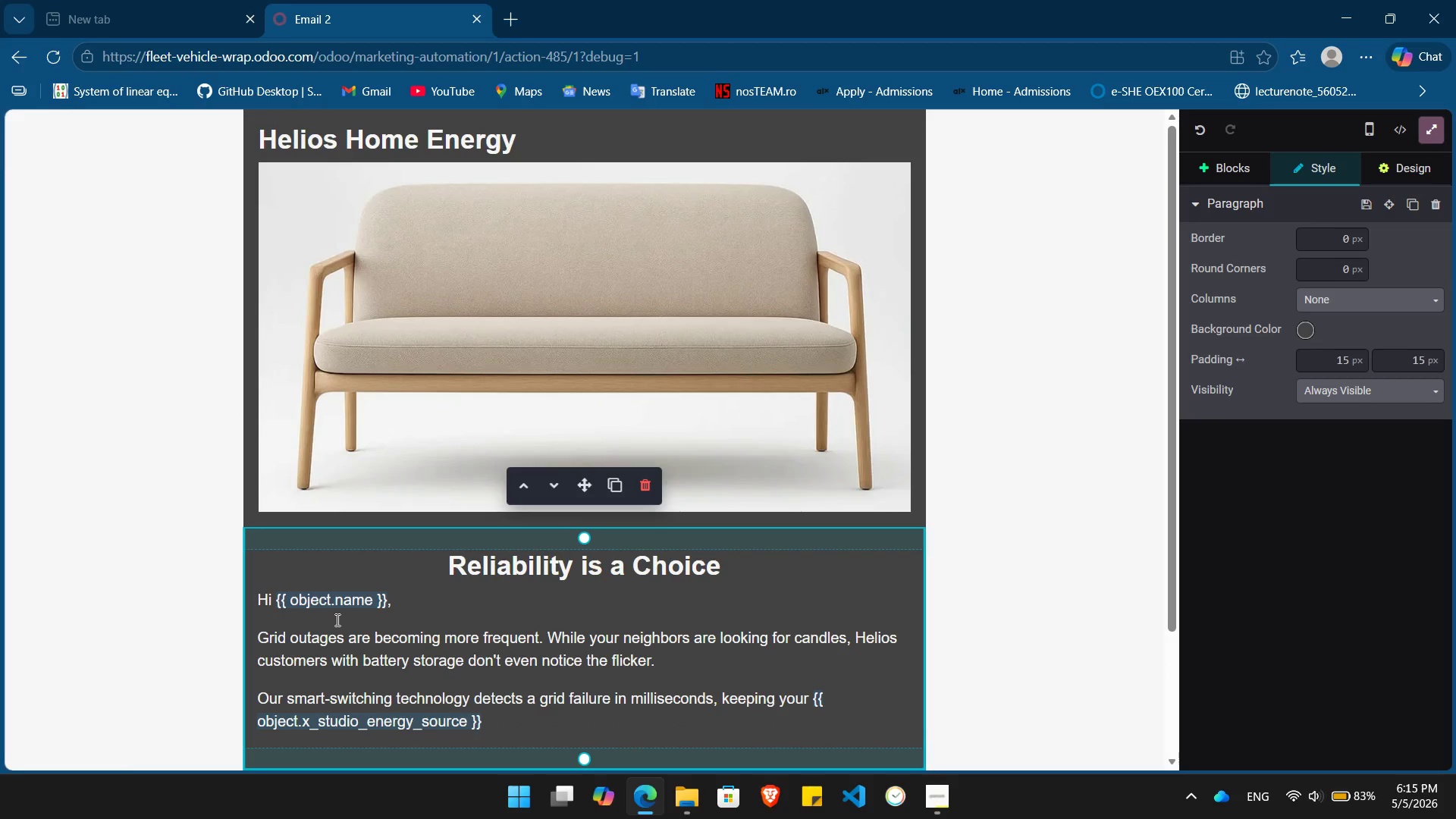 
wait(6.42)
 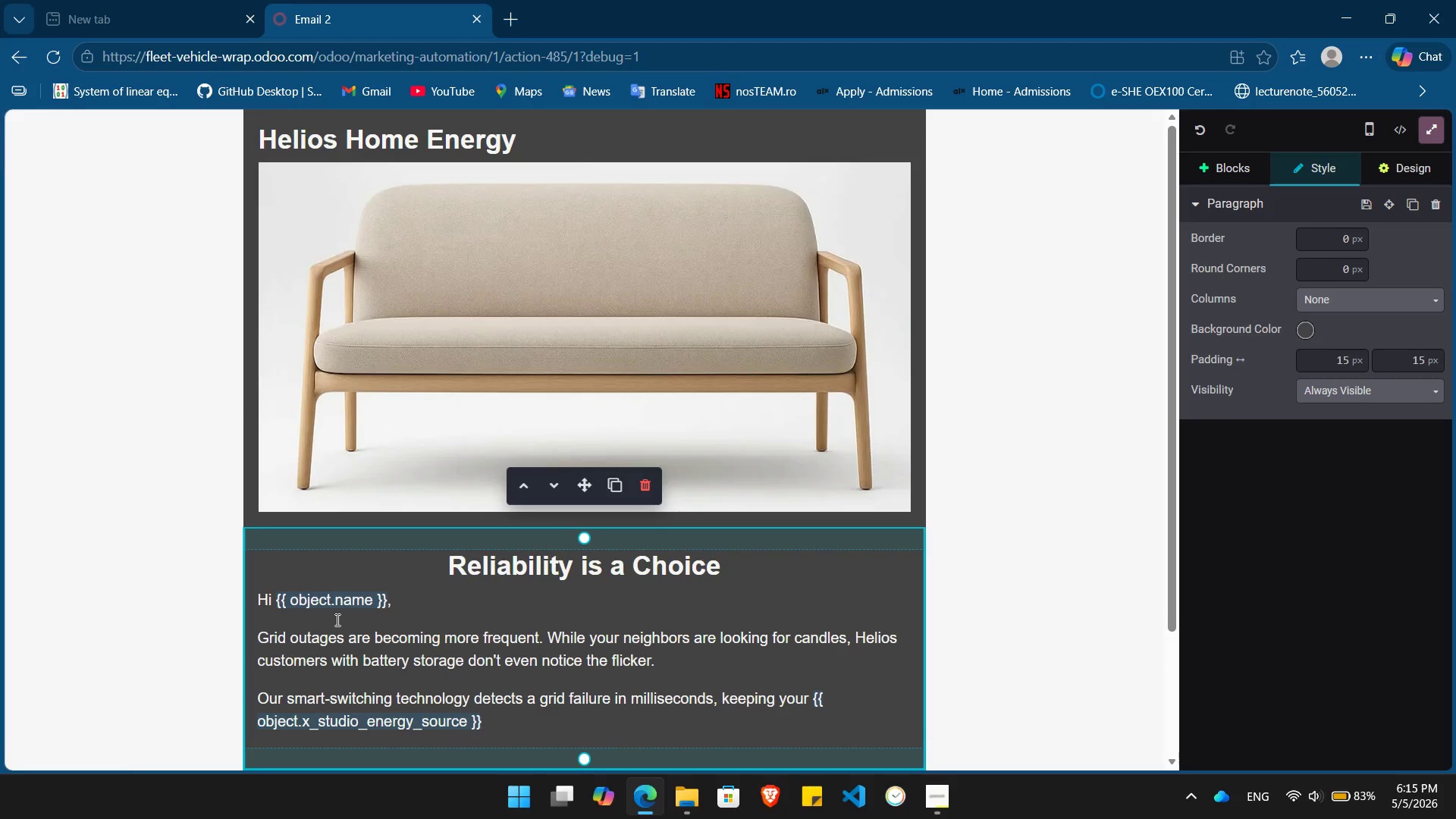 
type(-reliance)
key(Backspace)
key(Backspace)
key(Backspace)
type(nt )
 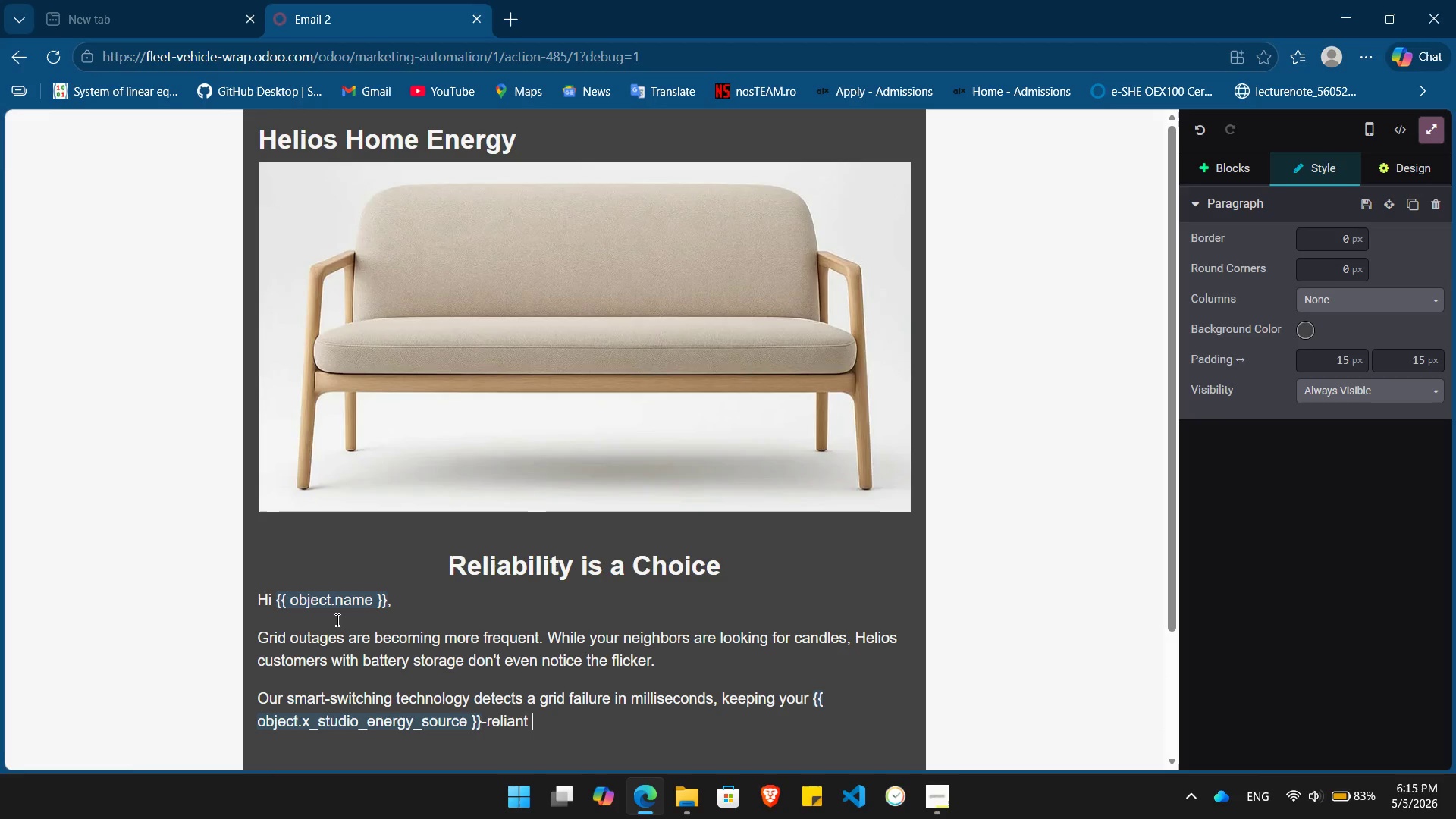 
type(applic)
 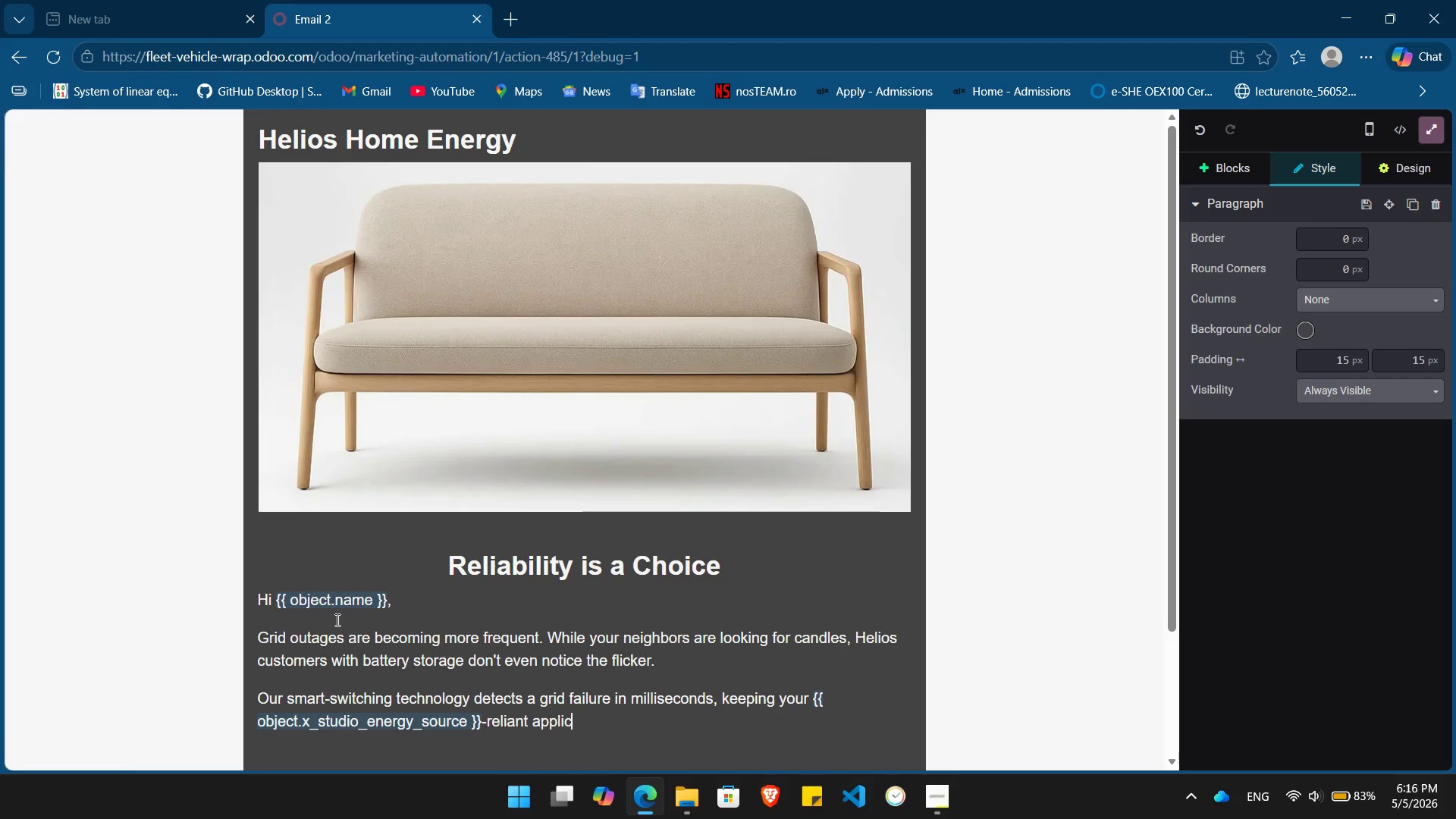 
type(es running smoothly.)
 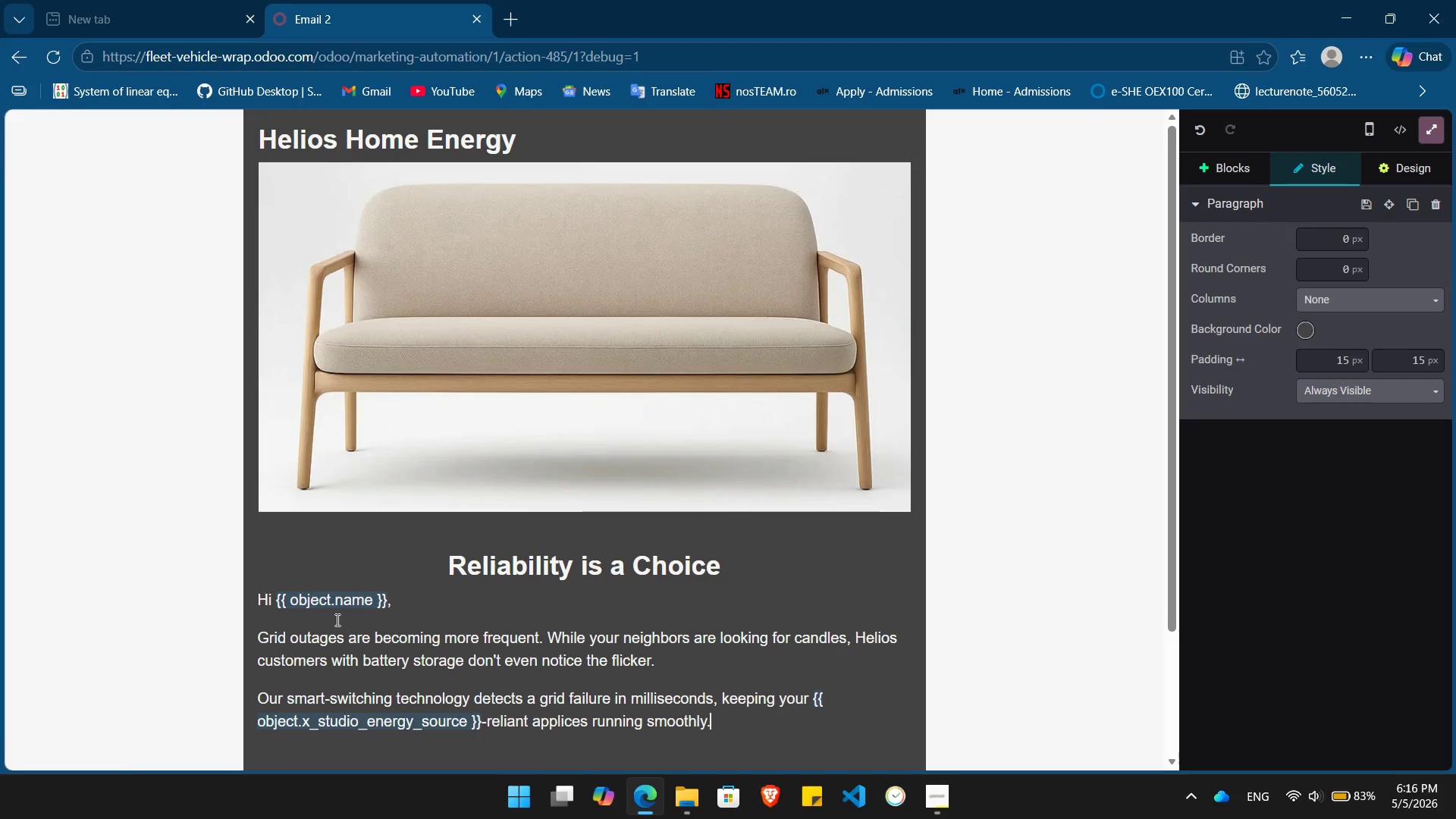 
key(Enter)
 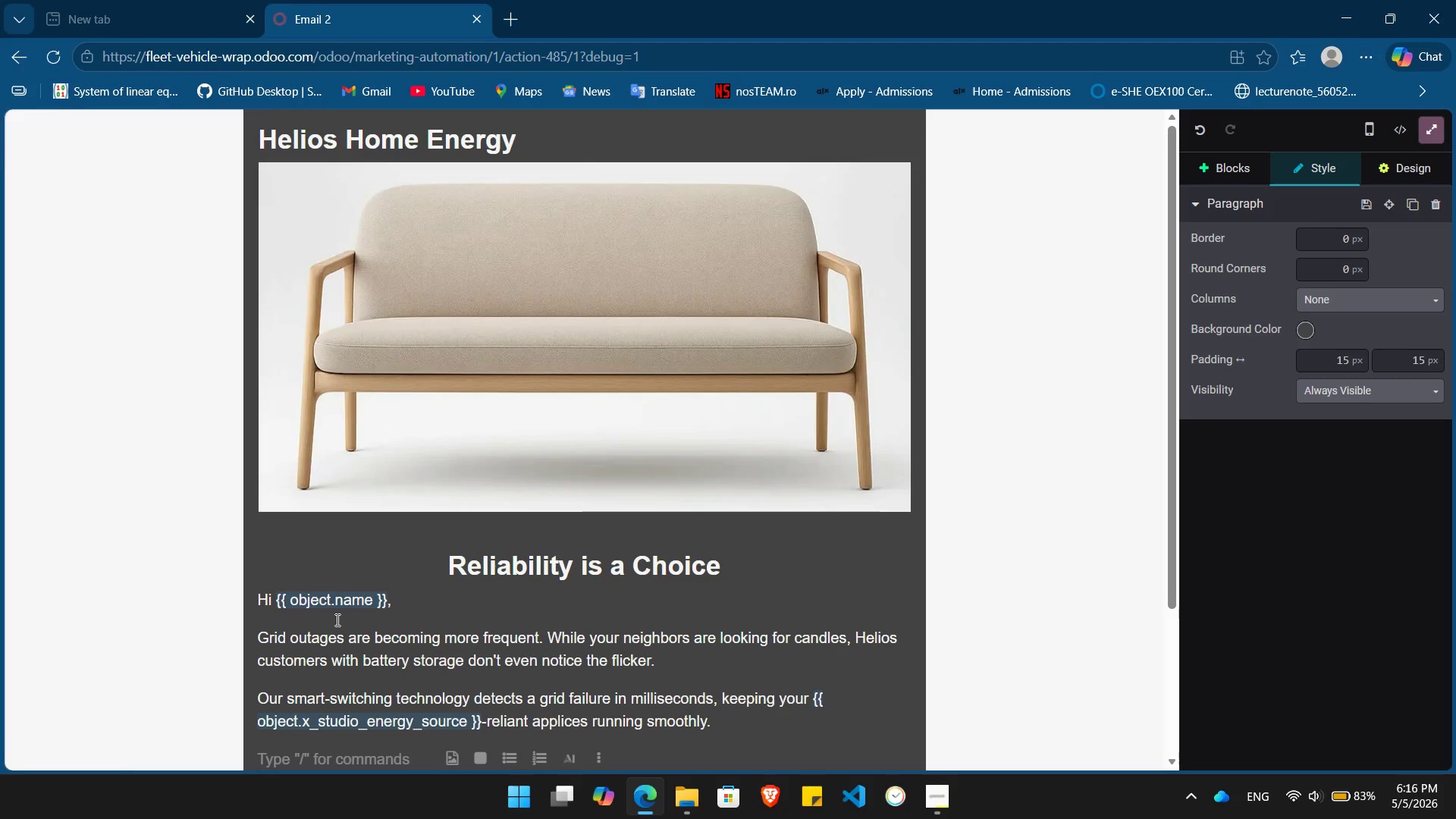 
type(/bu)
 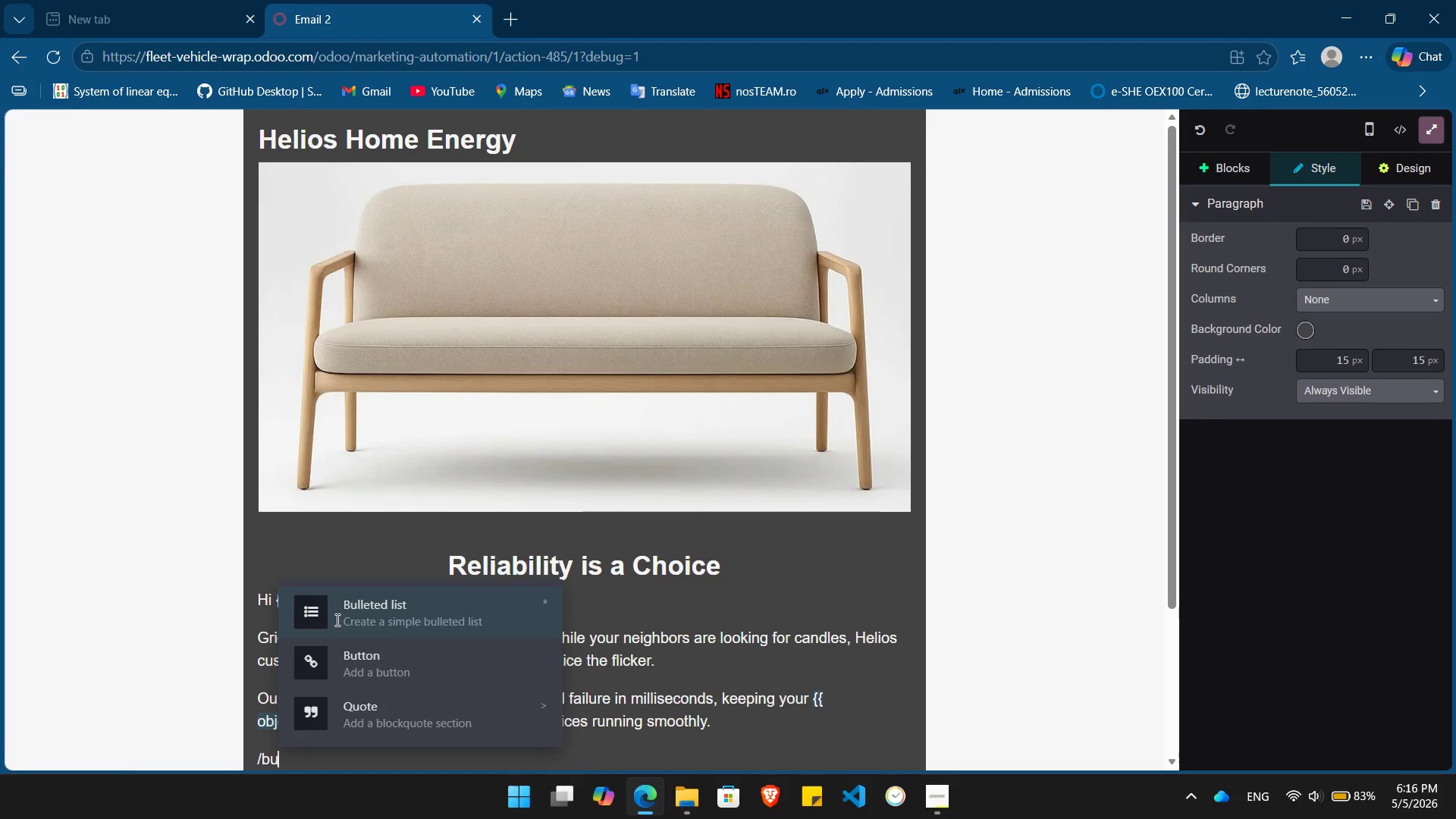 
key(ArrowDown)
 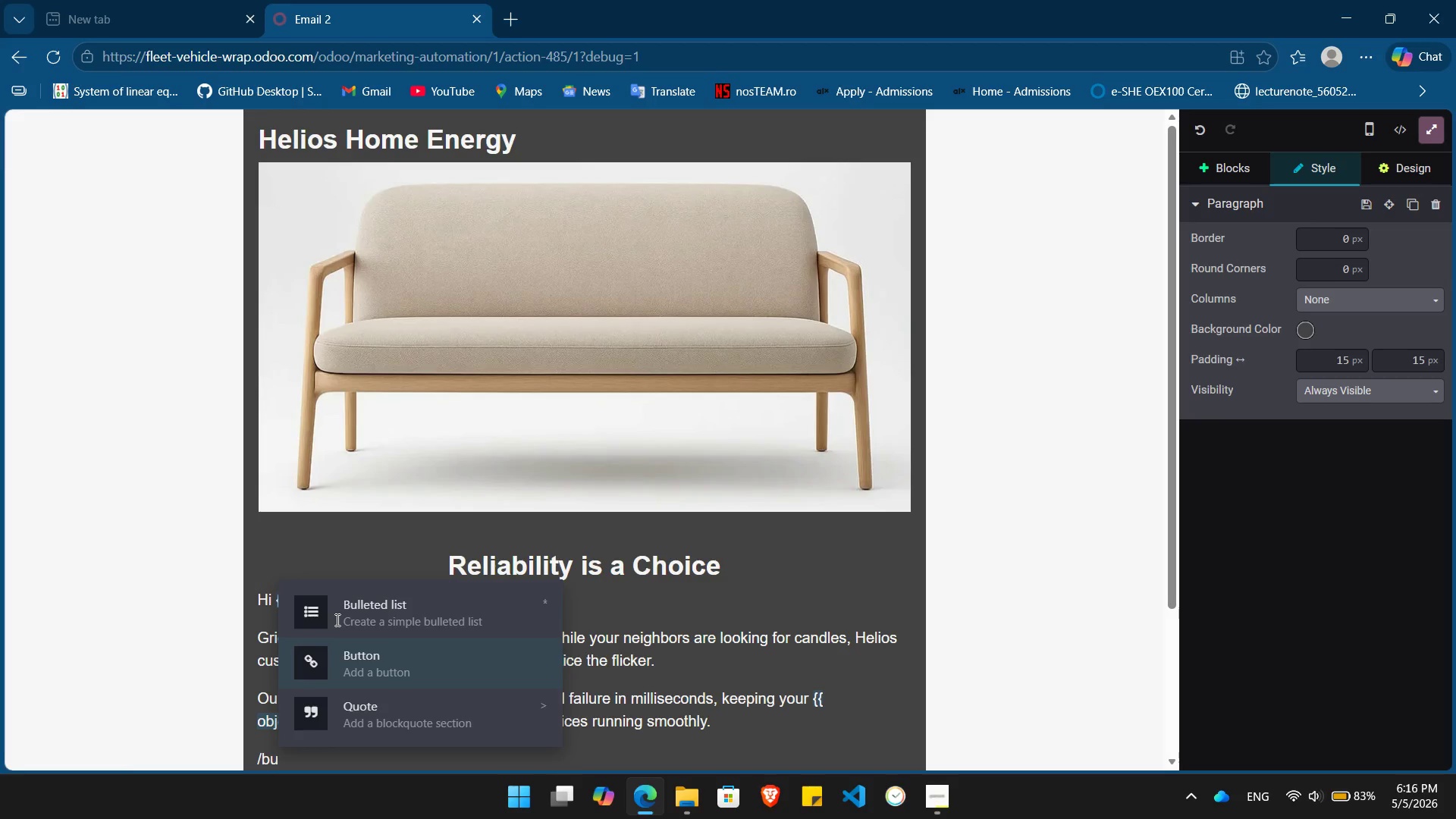 
key(Enter)
 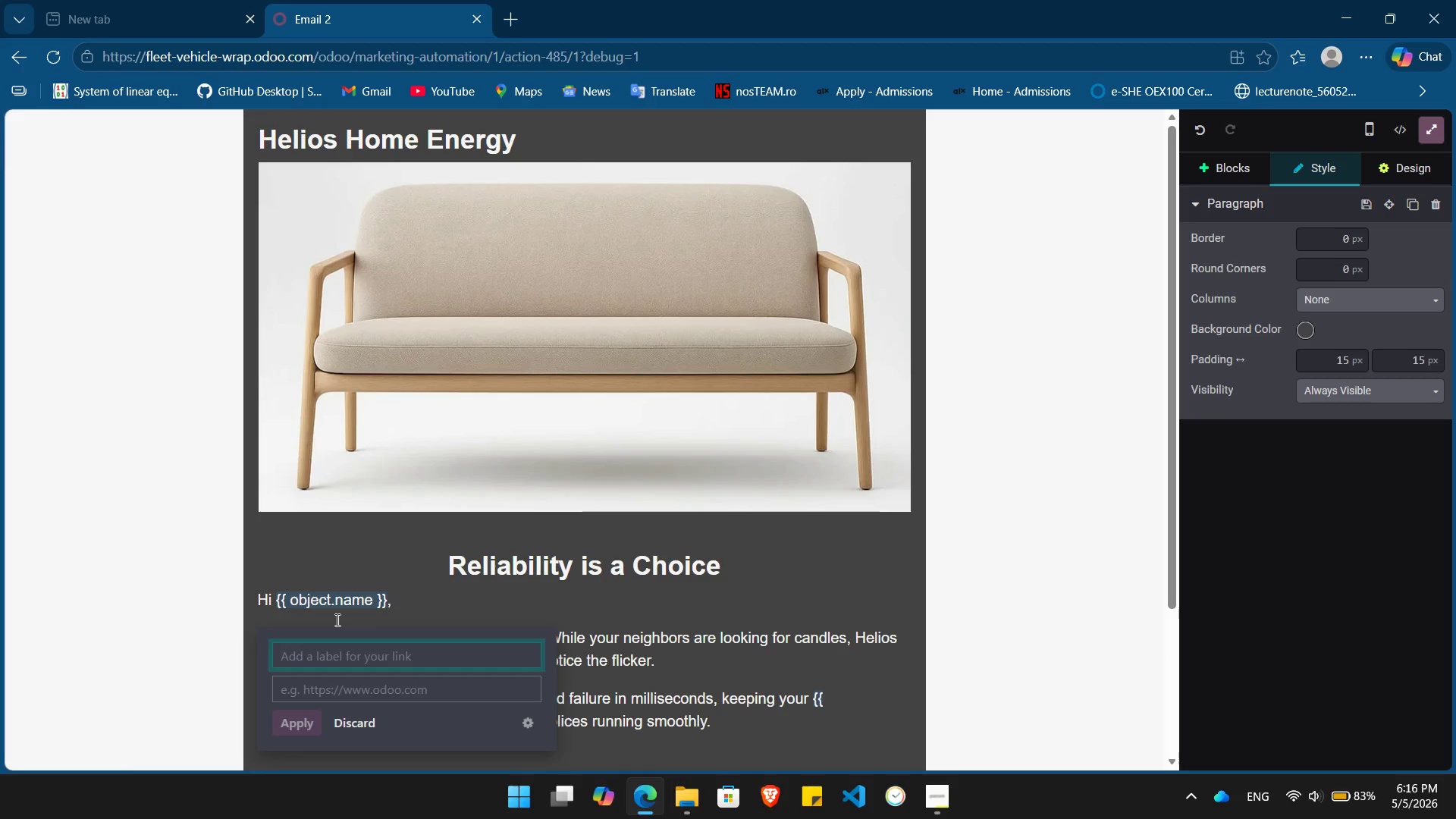 
type(View )
 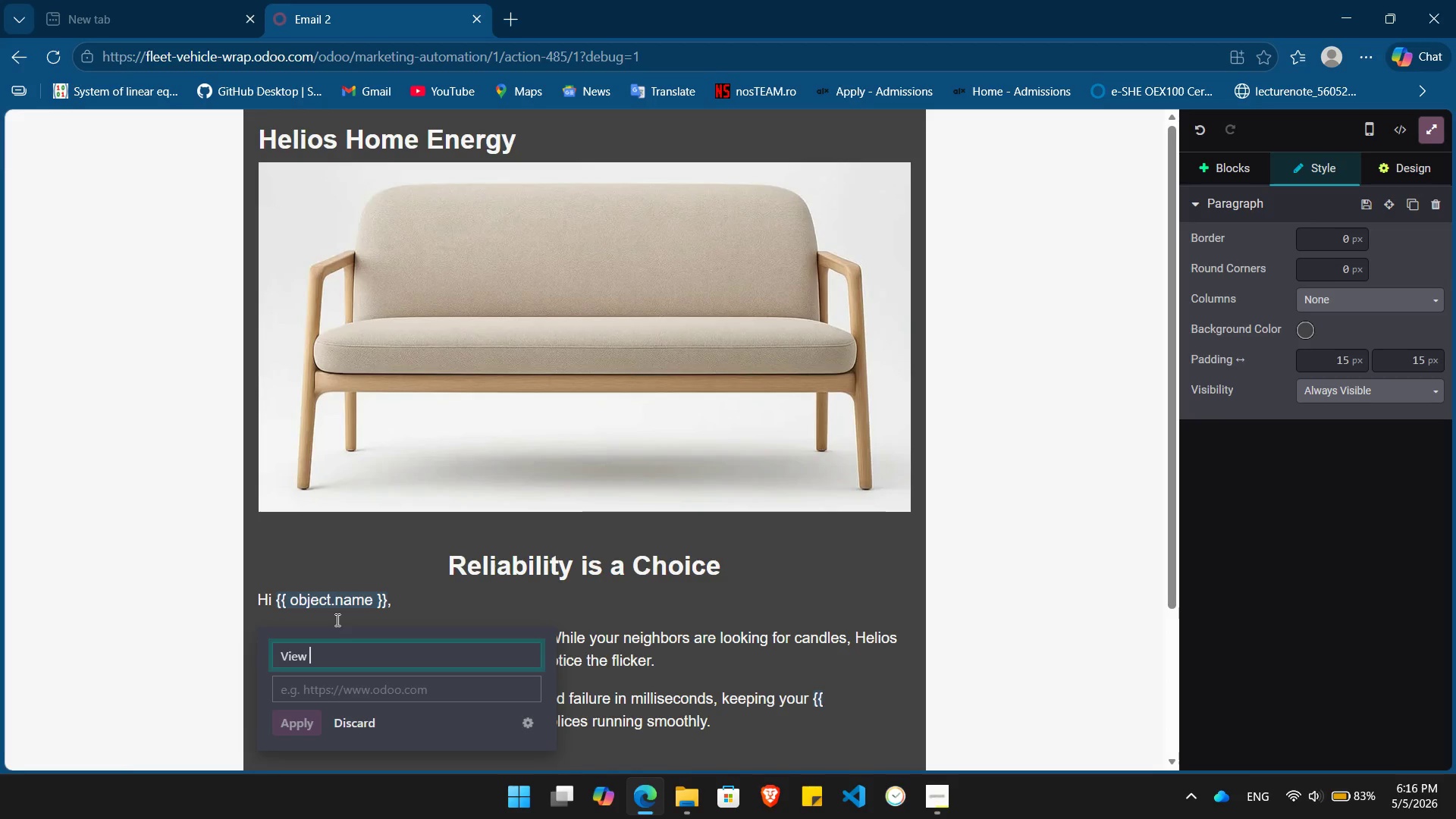 
type(Backup Options)
key(Tab)
type(h)
 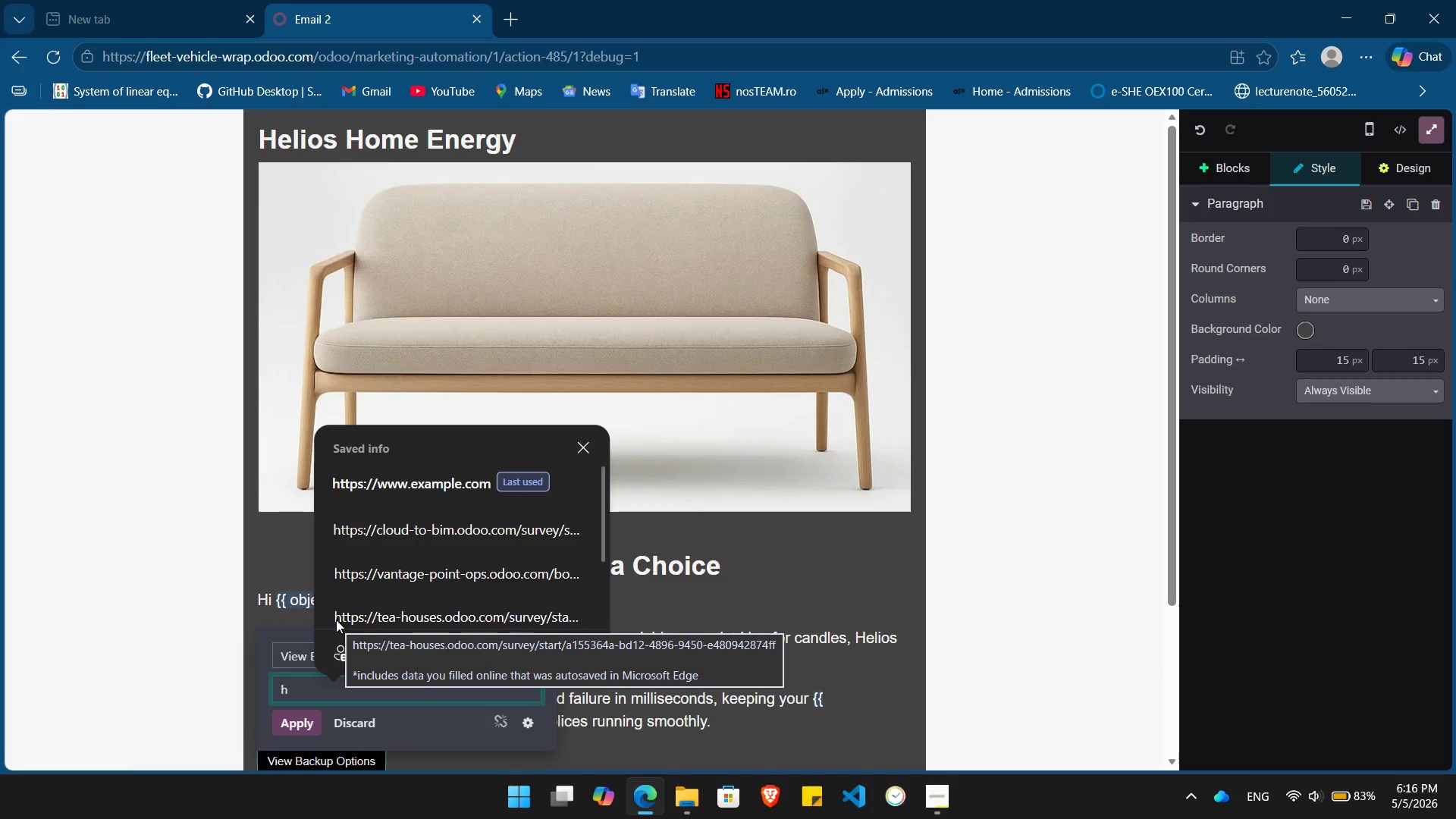 
key(ArrowDown)
 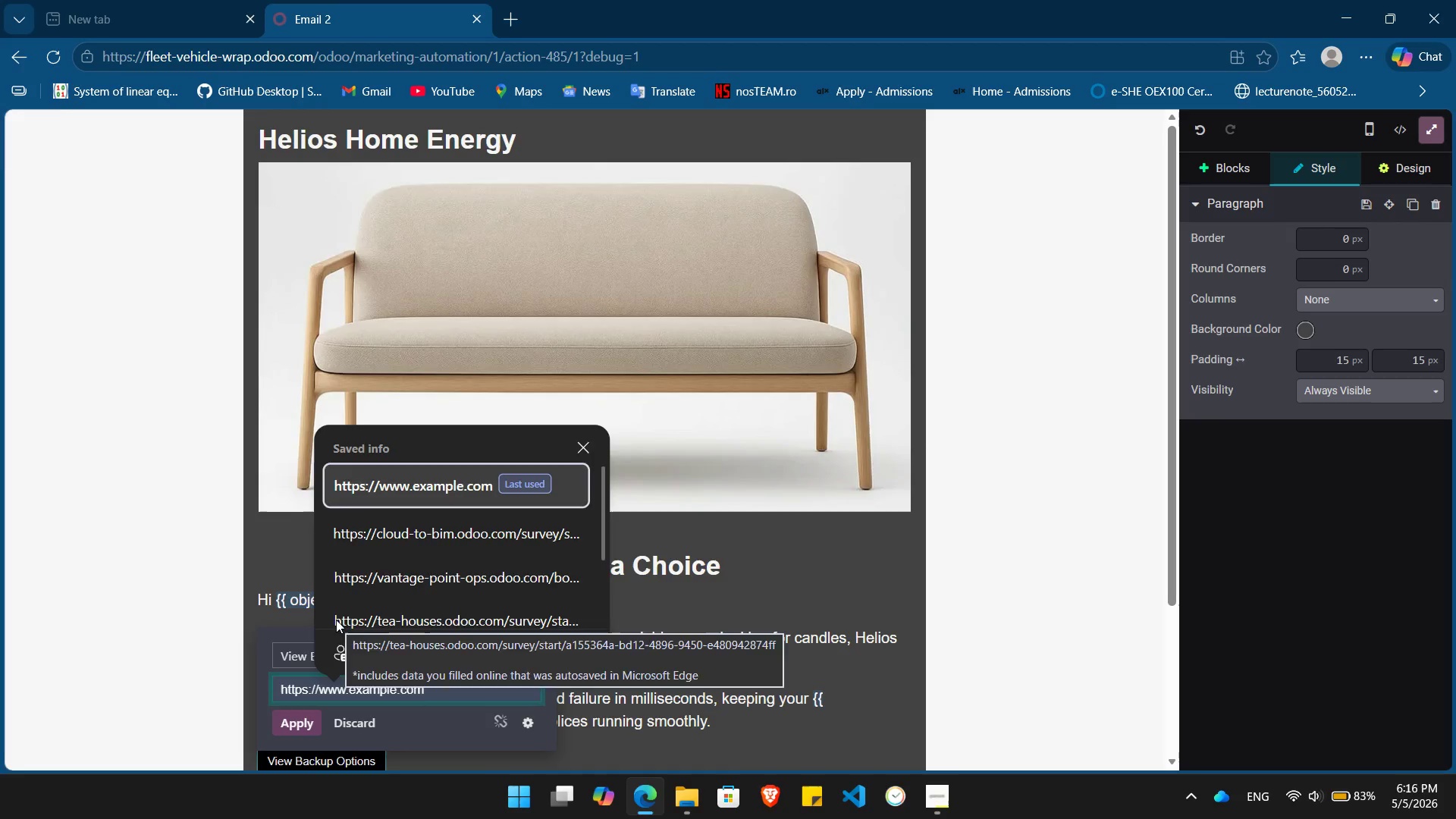 
key(Enter)
 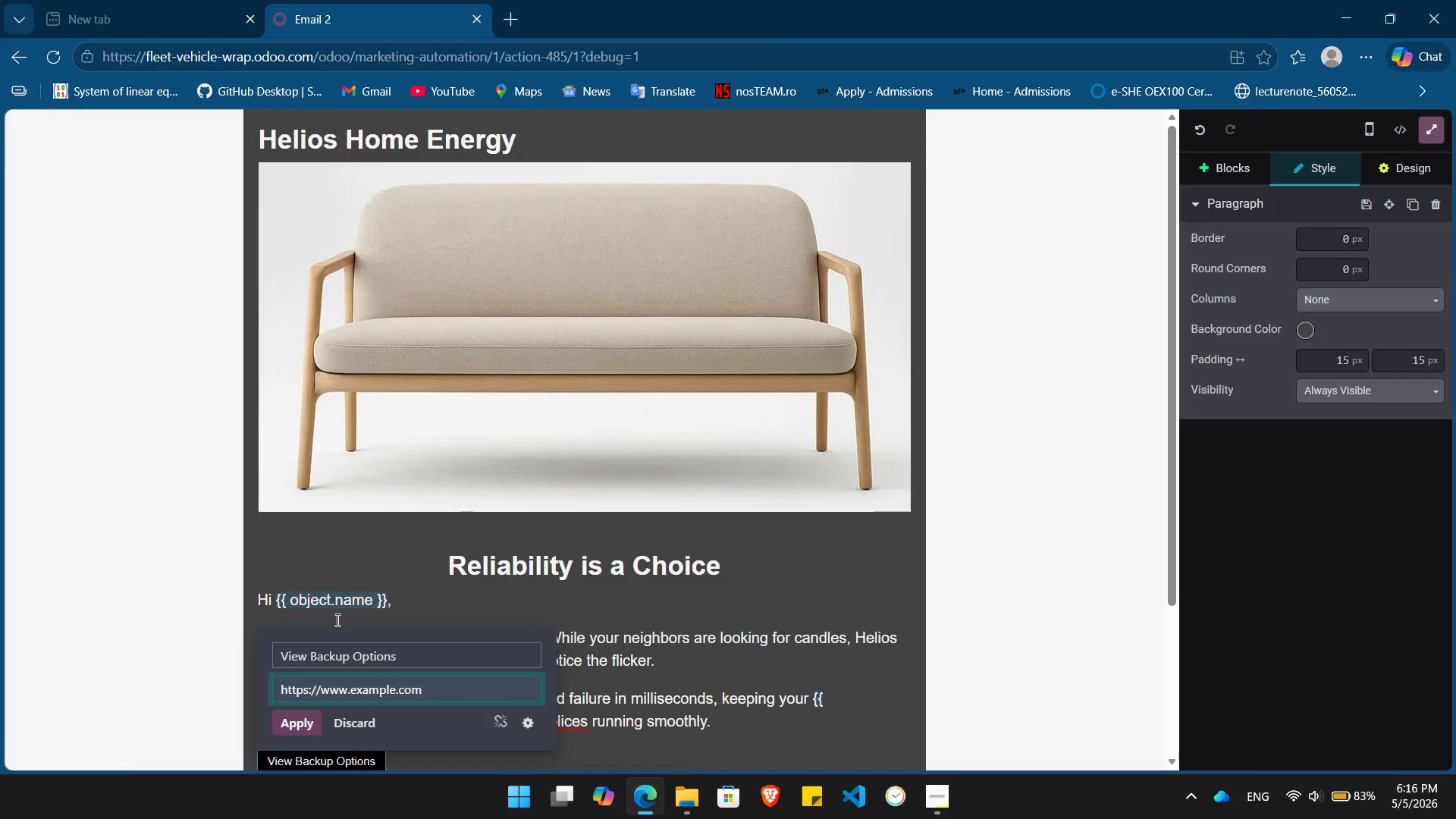 
key(Enter)
 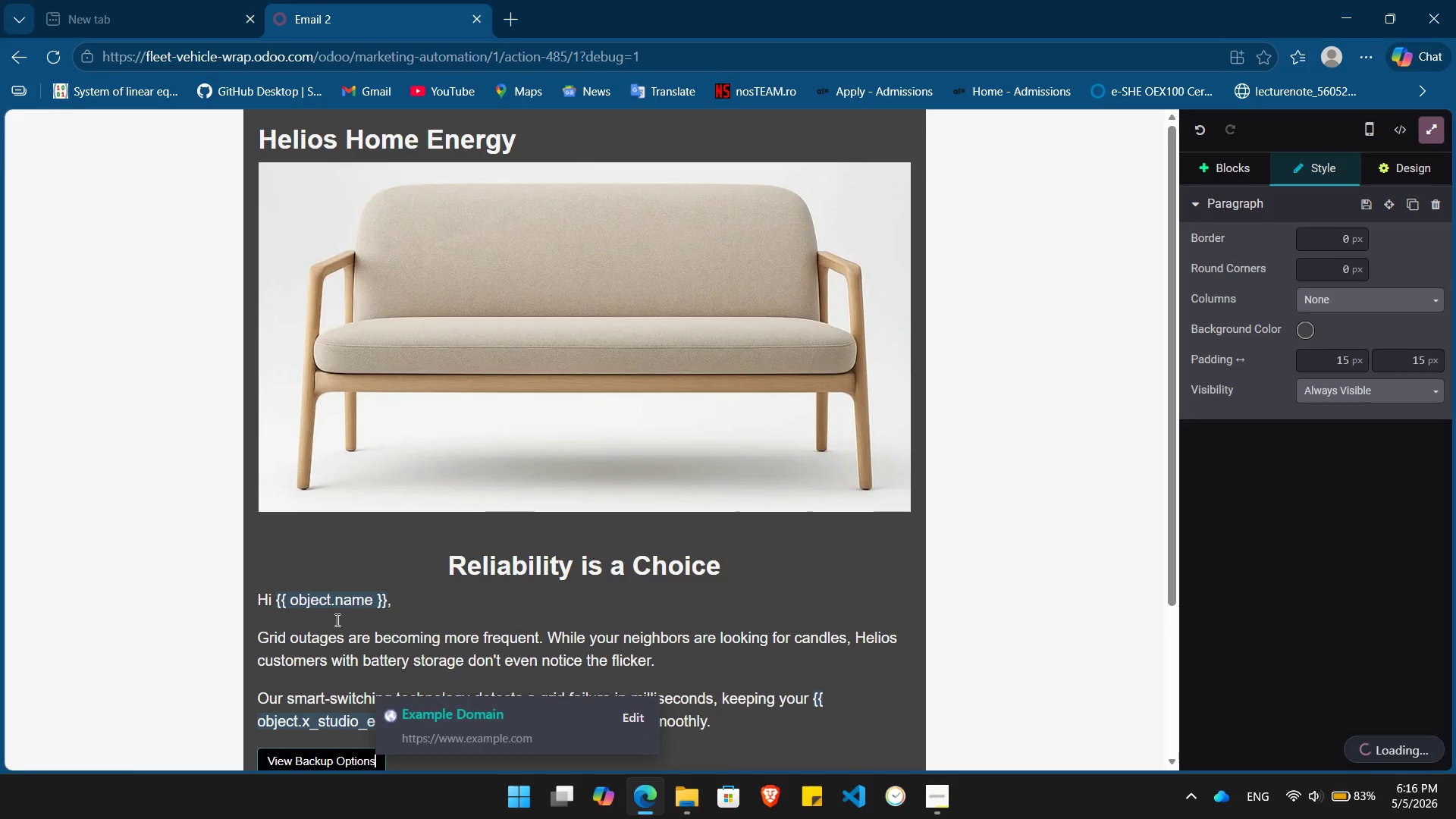 
scroll: coordinate [337, 622], scroll_direction: down, amount: 3.0
 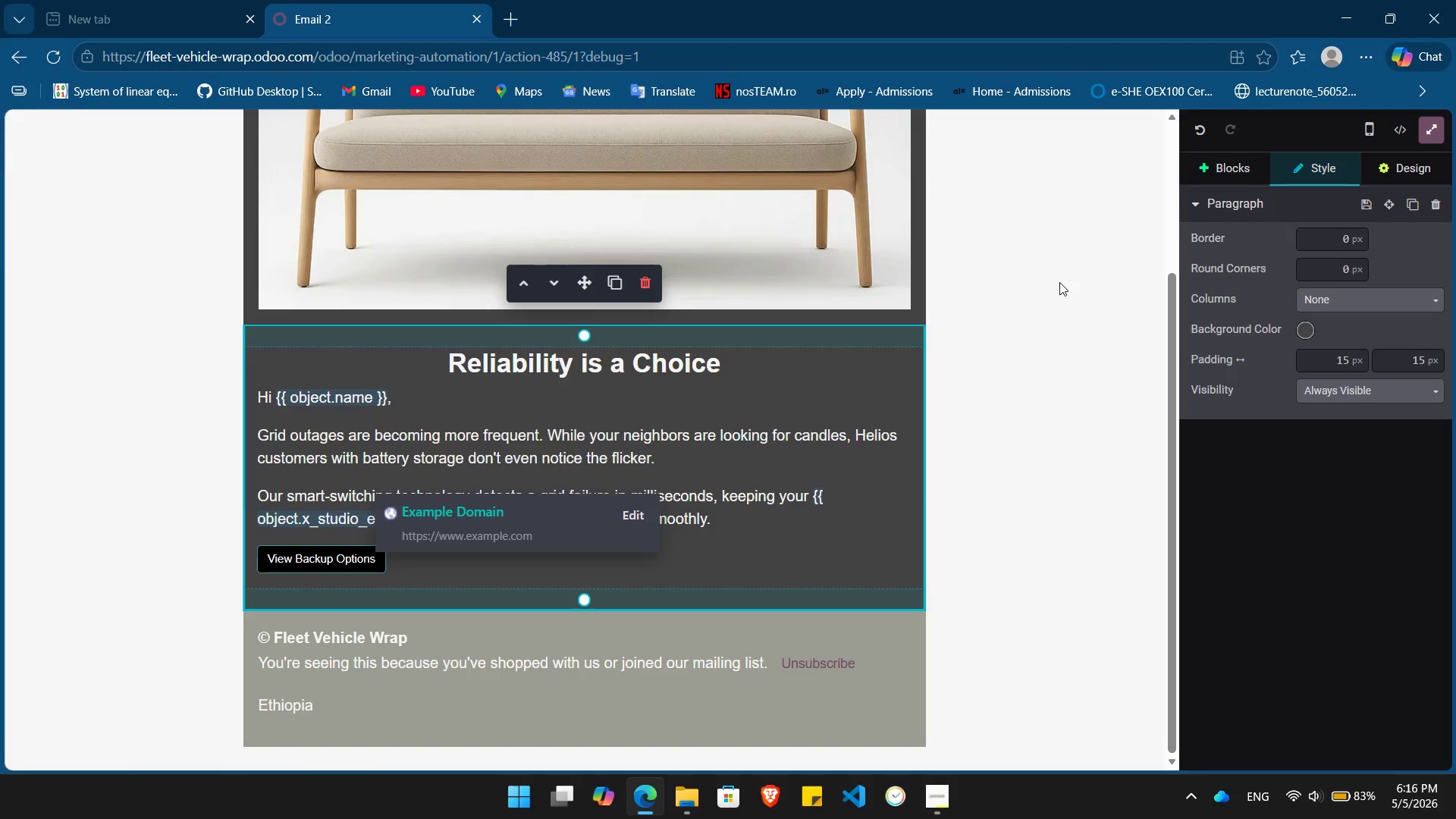 
wait(6.33)
 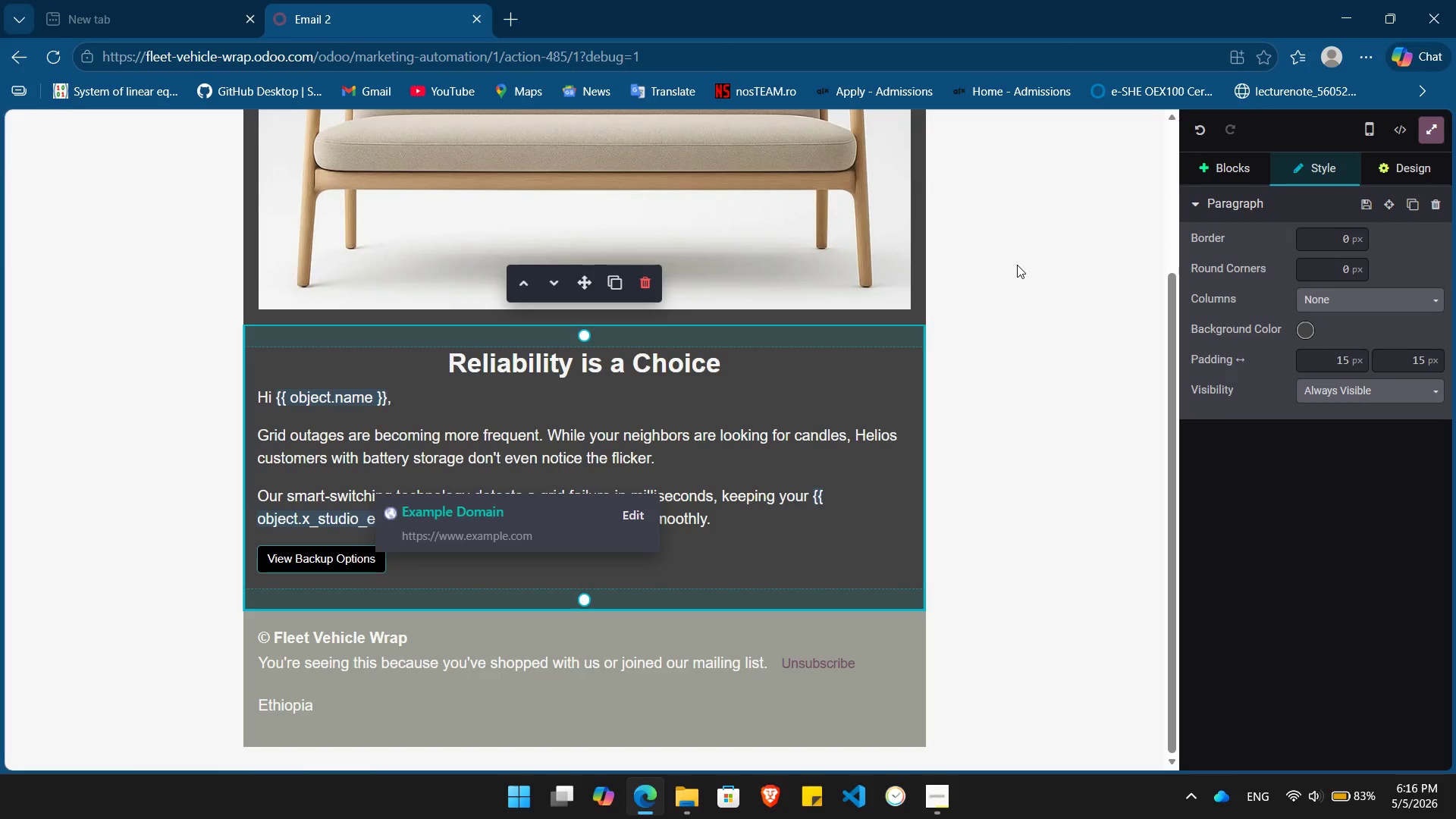 
left_click([1102, 459])
 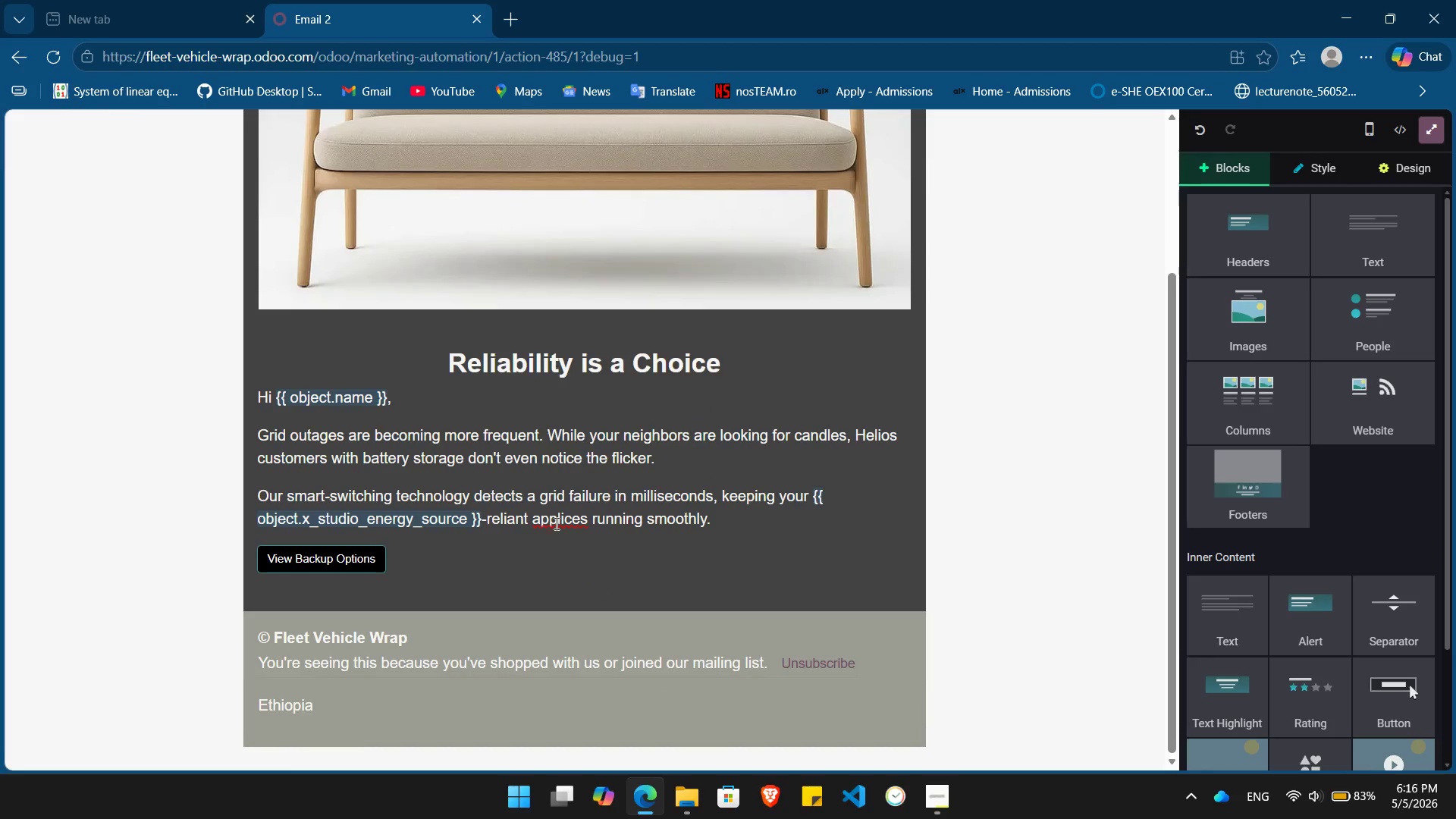 
left_click([552, 513])
 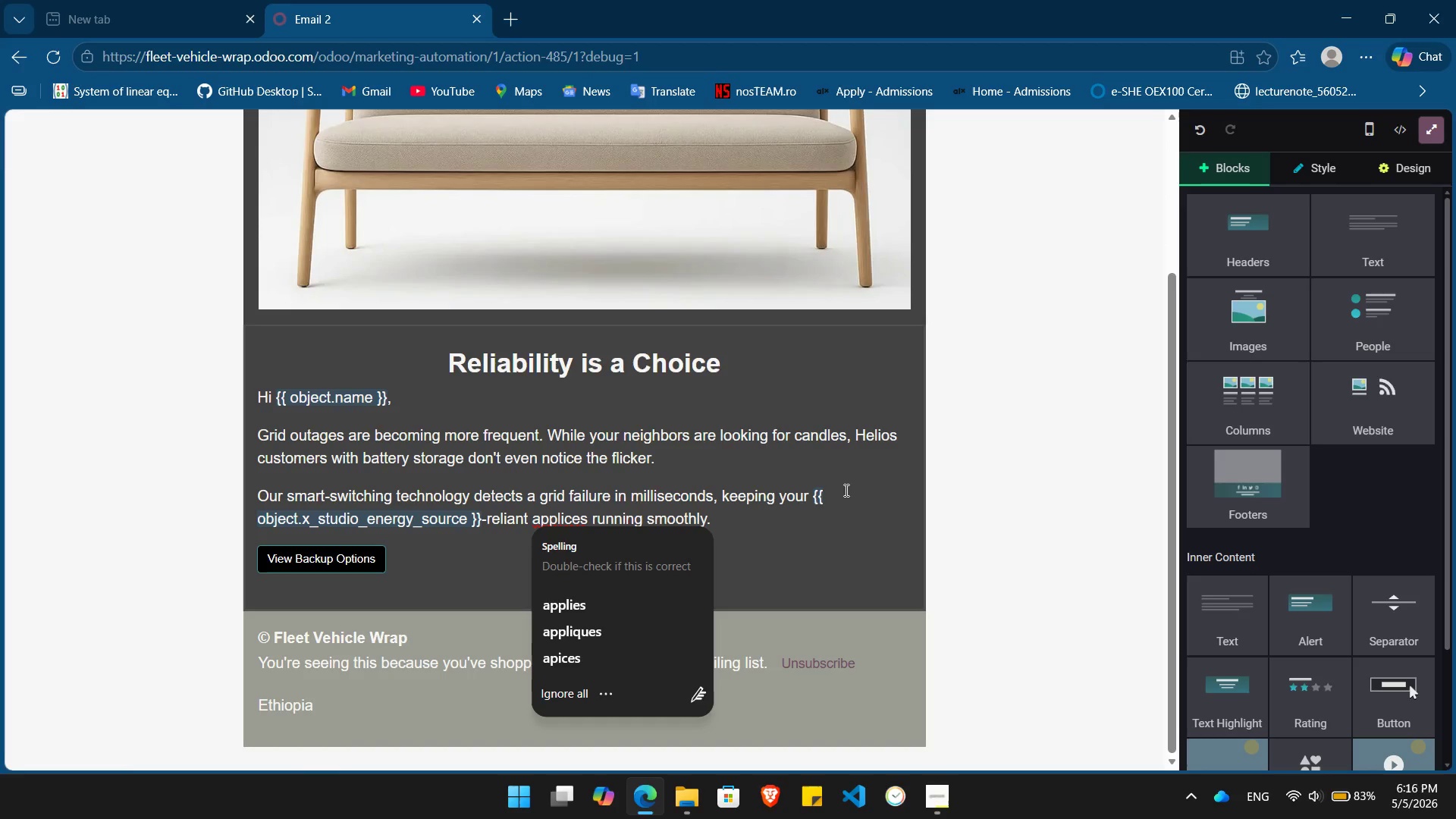 
key(ArrowRight)
 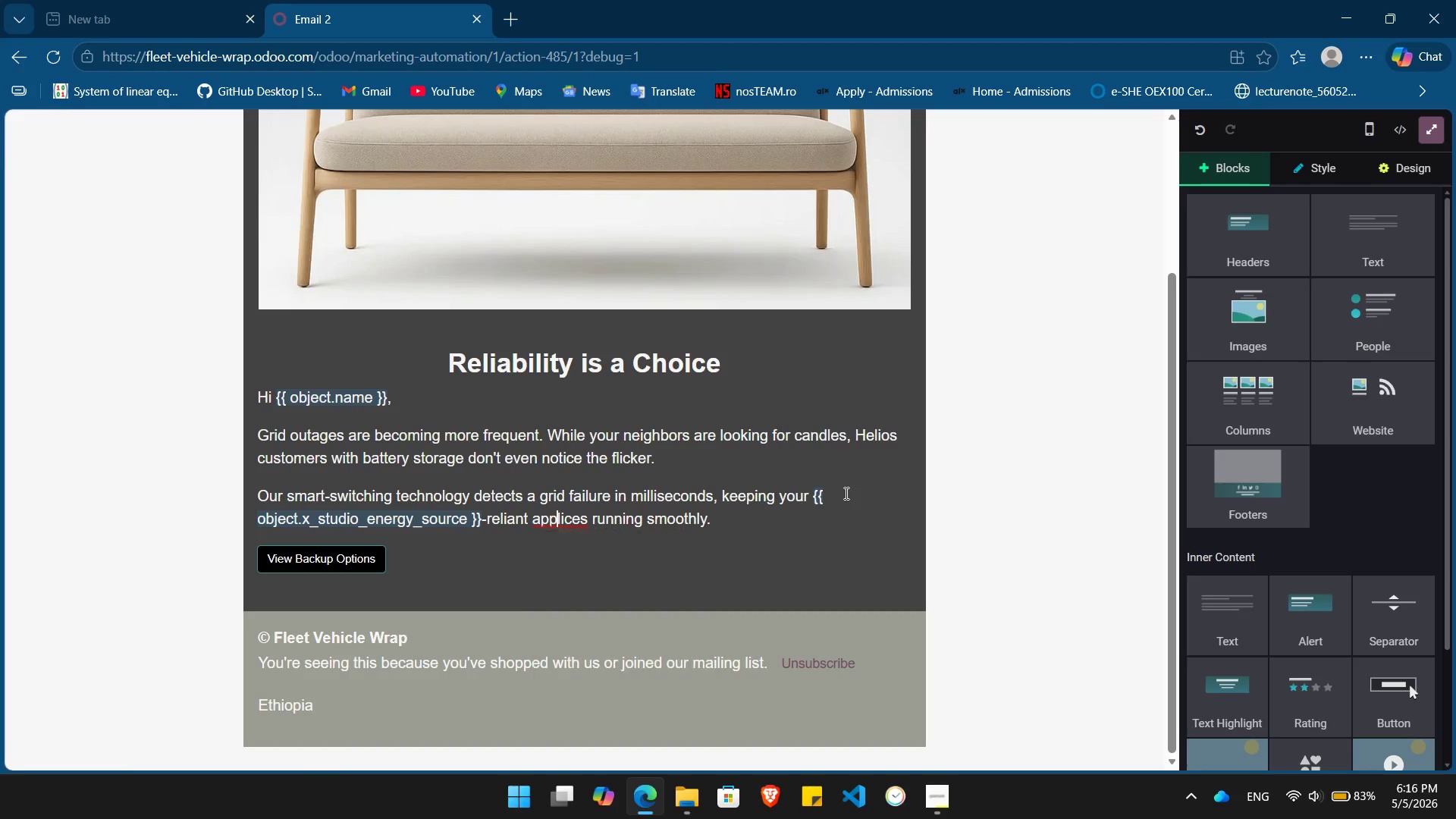 
key(ArrowRight)
 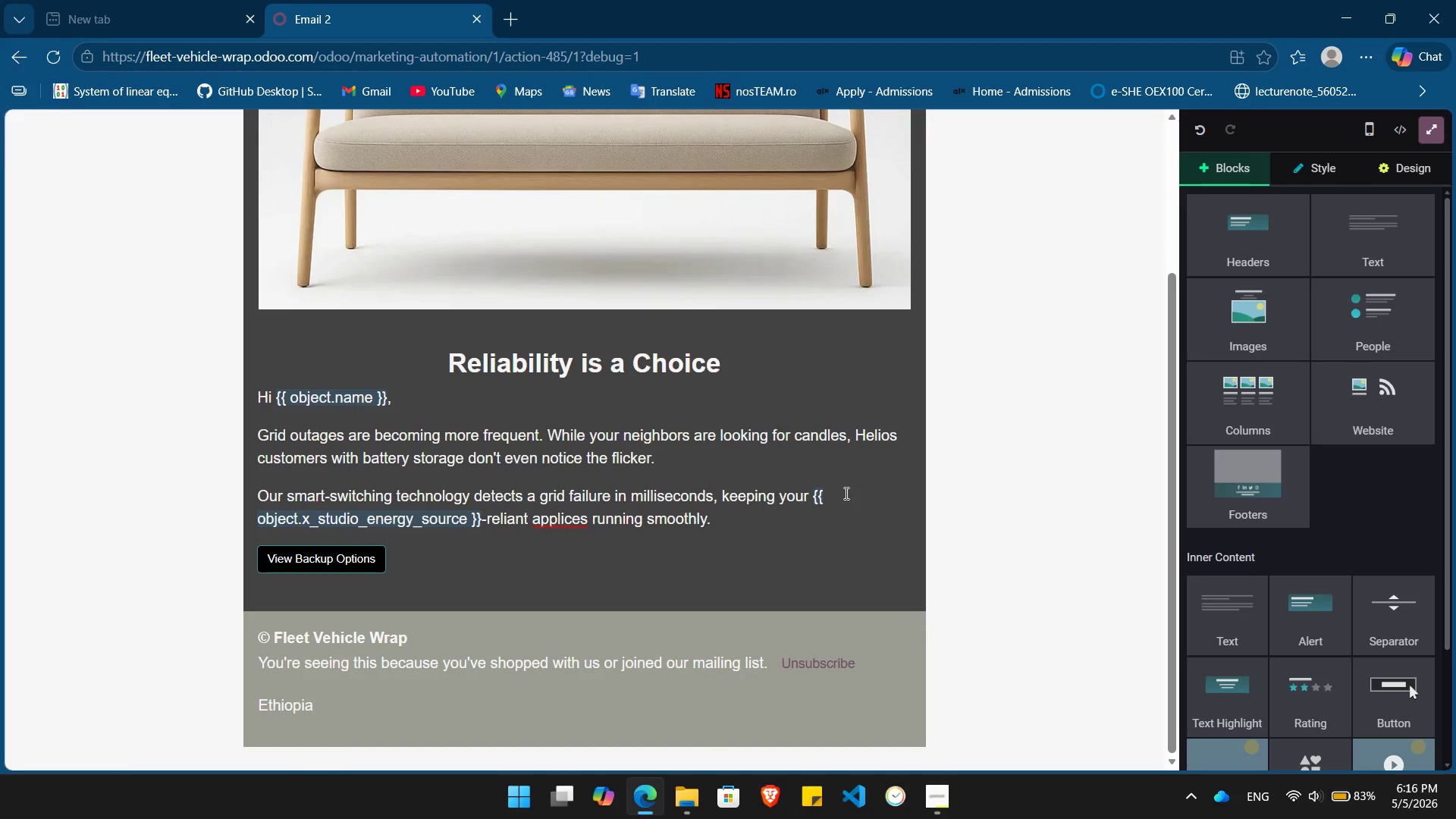 
key(ArrowRight)
 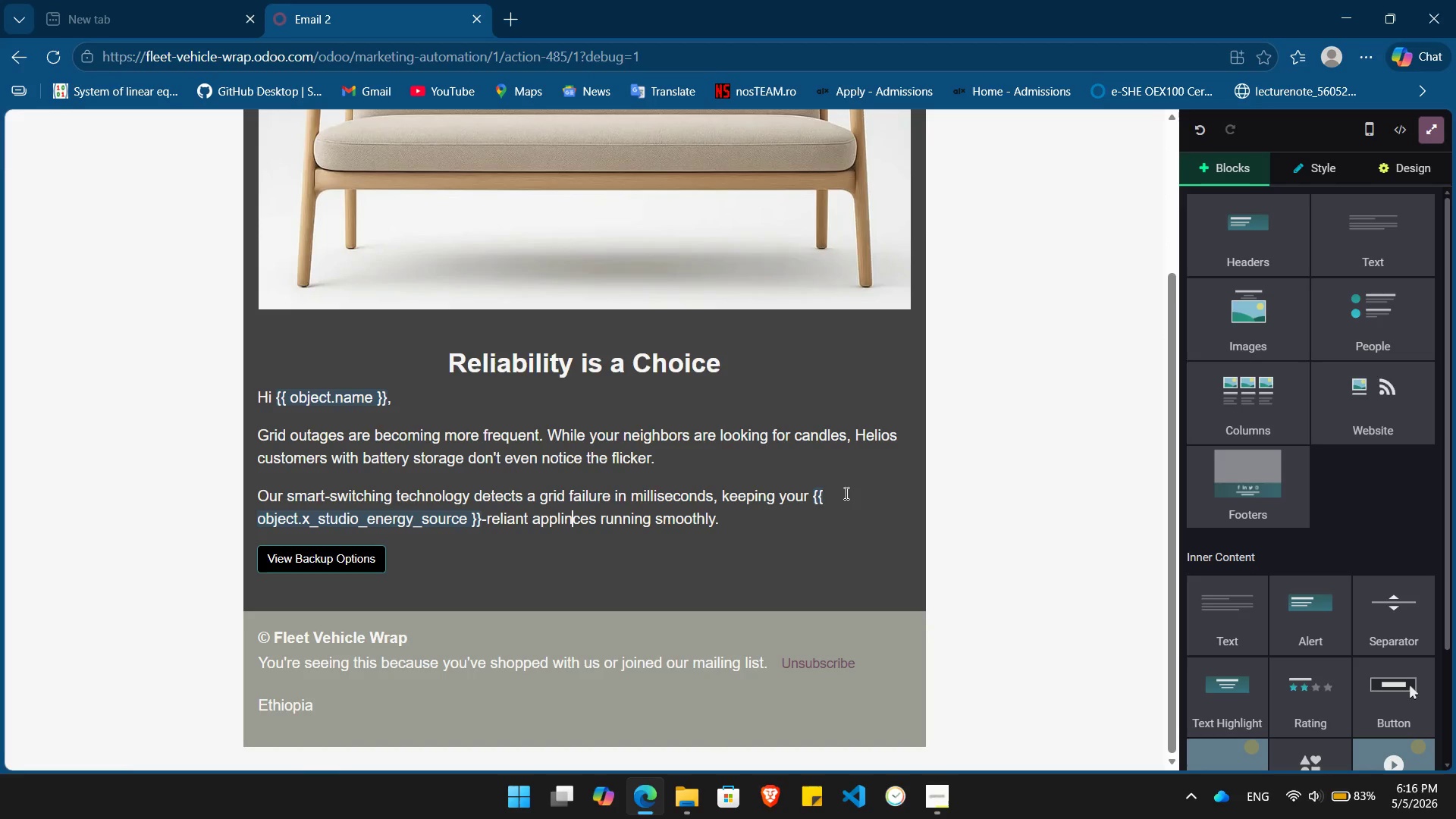 
key(N)
 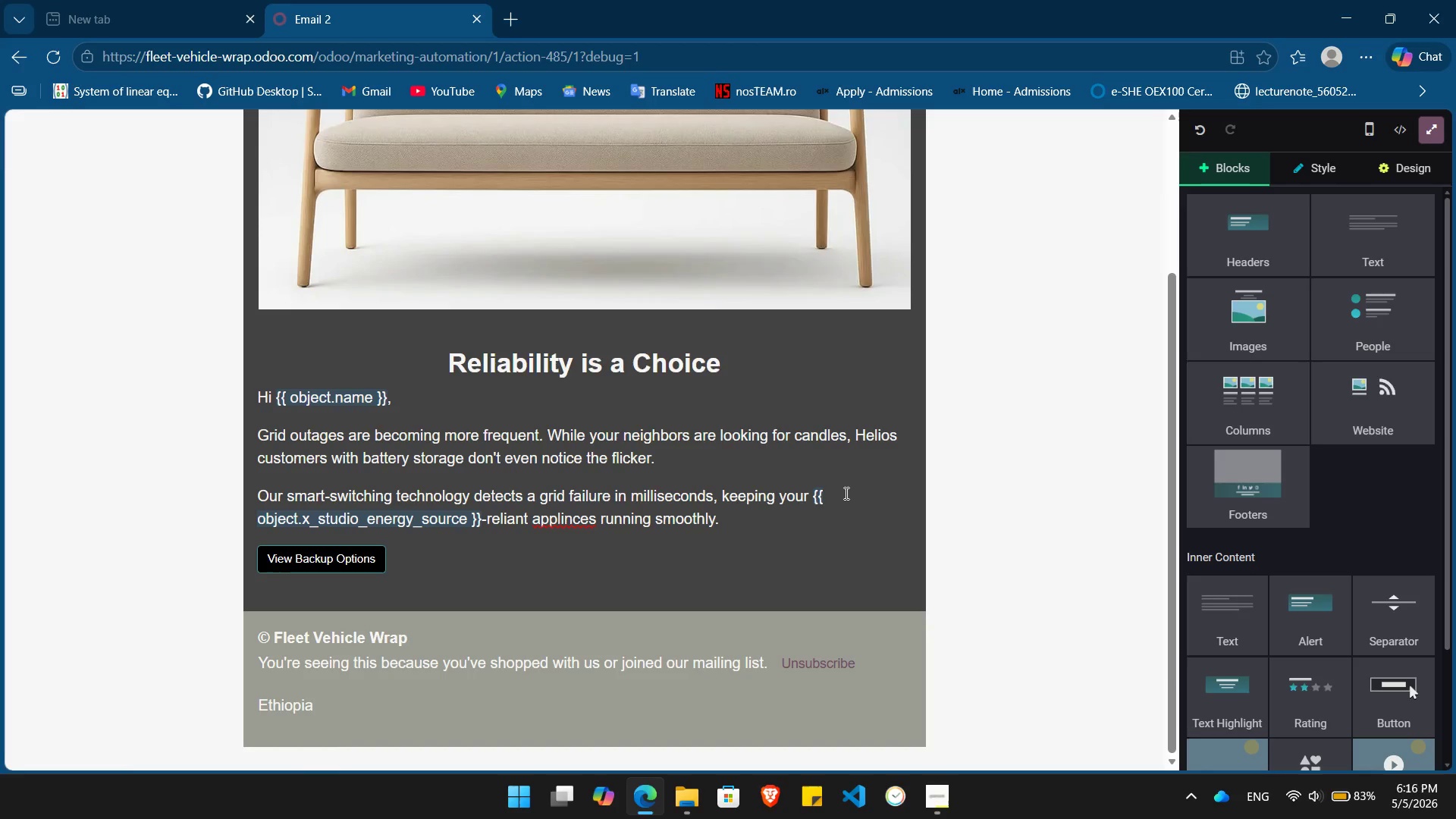 
wait(6.28)
 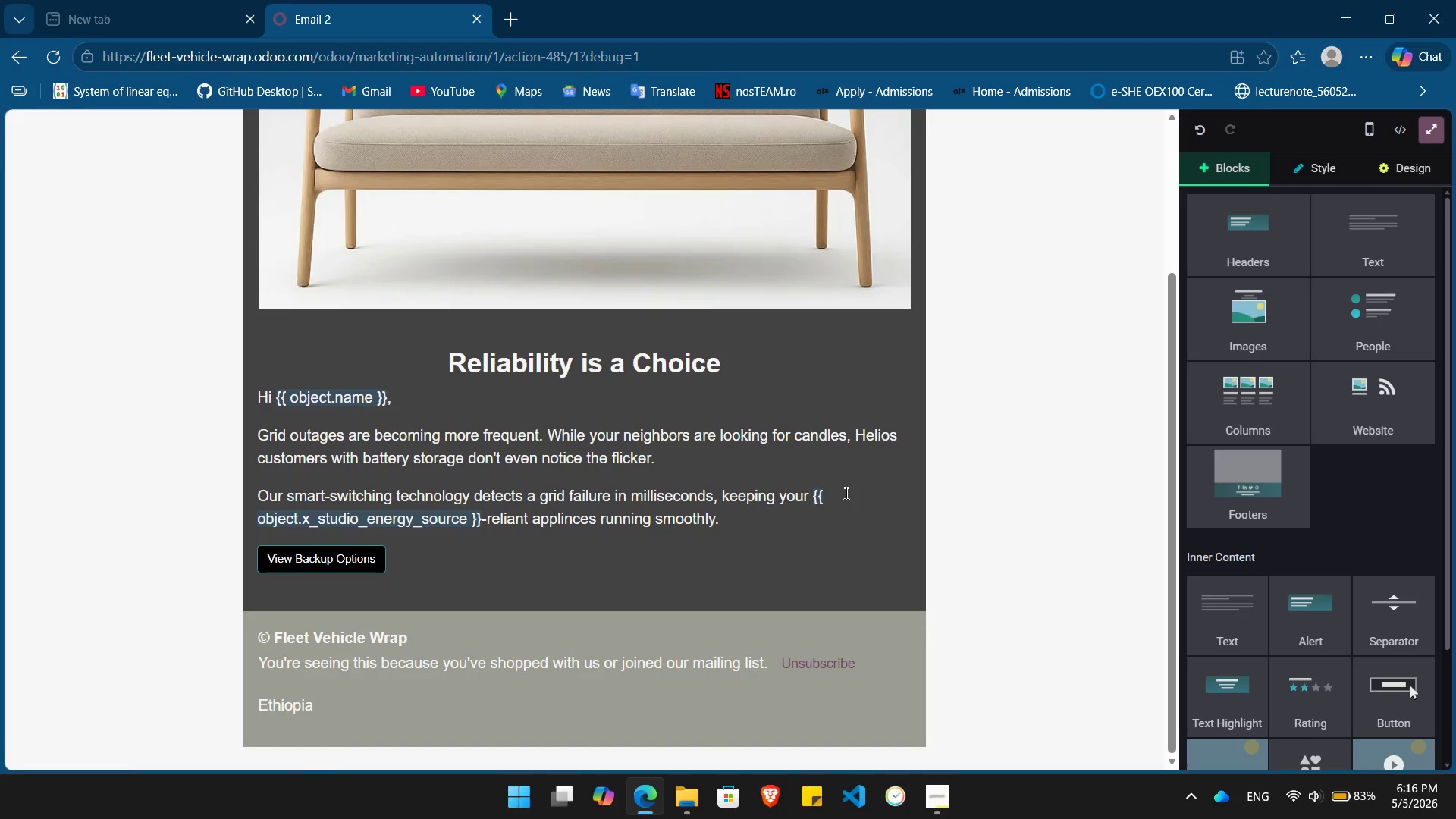 
key(ArrowLeft)
 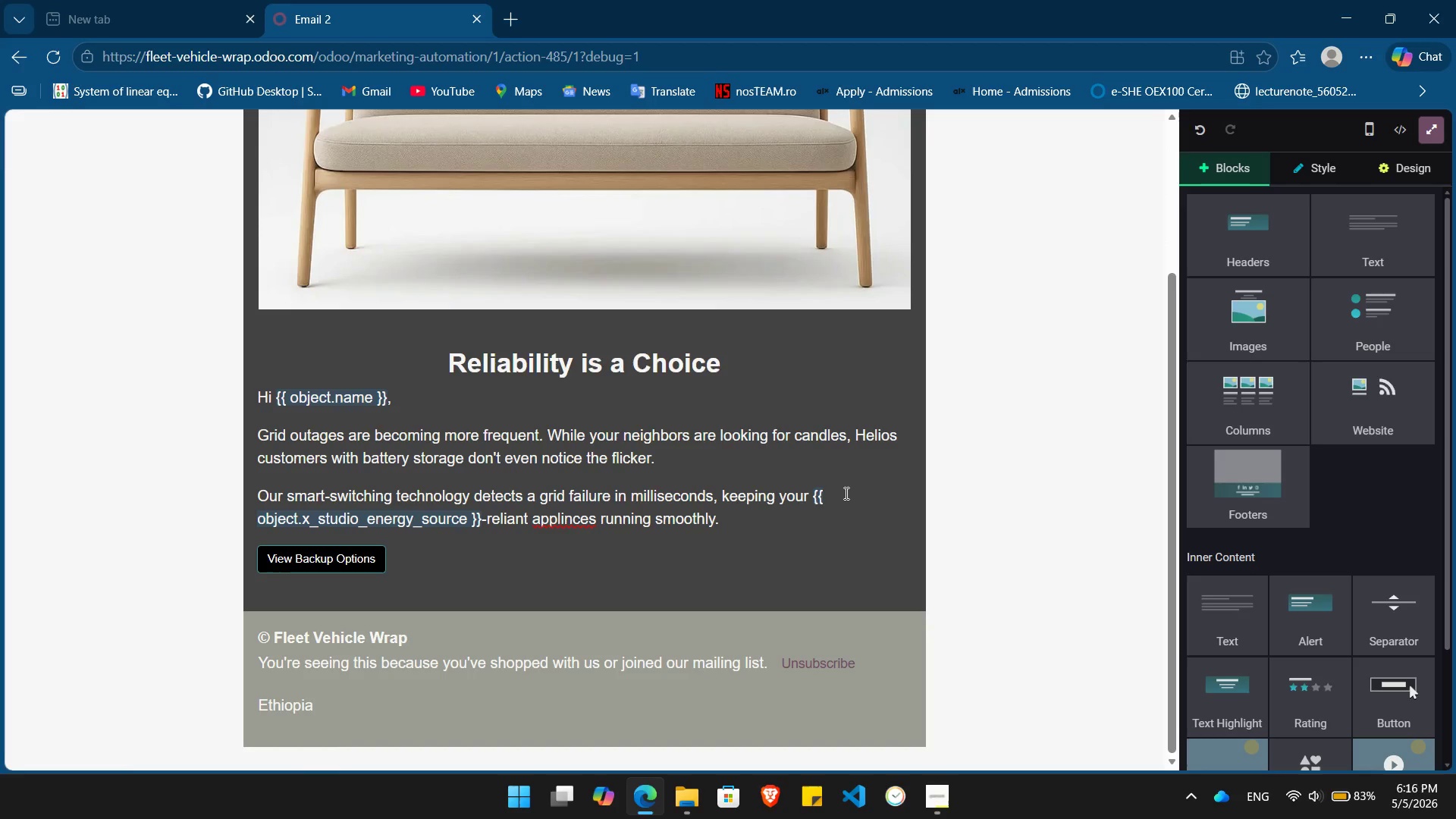 
key(A)
 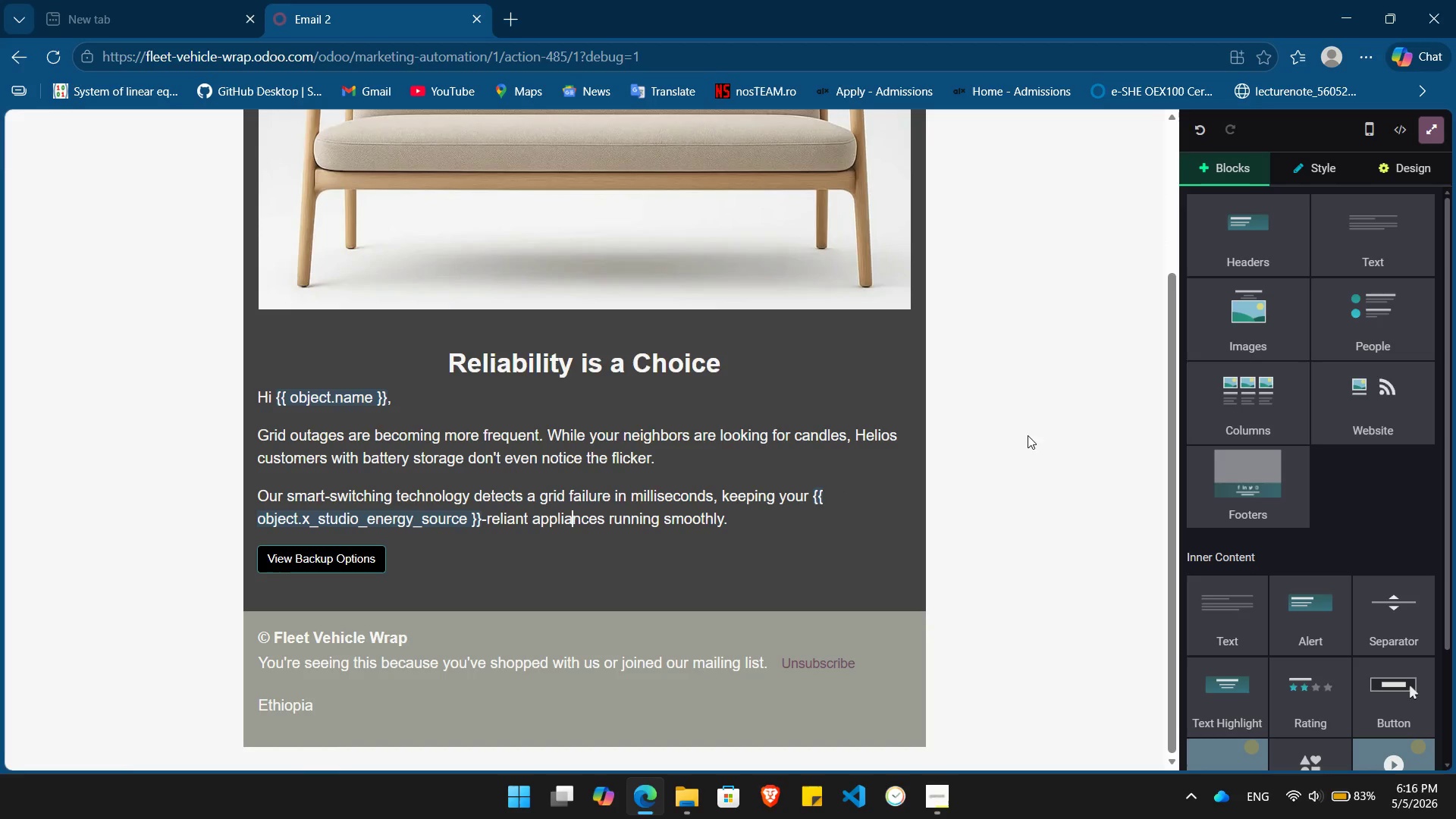 
left_click([1051, 435])
 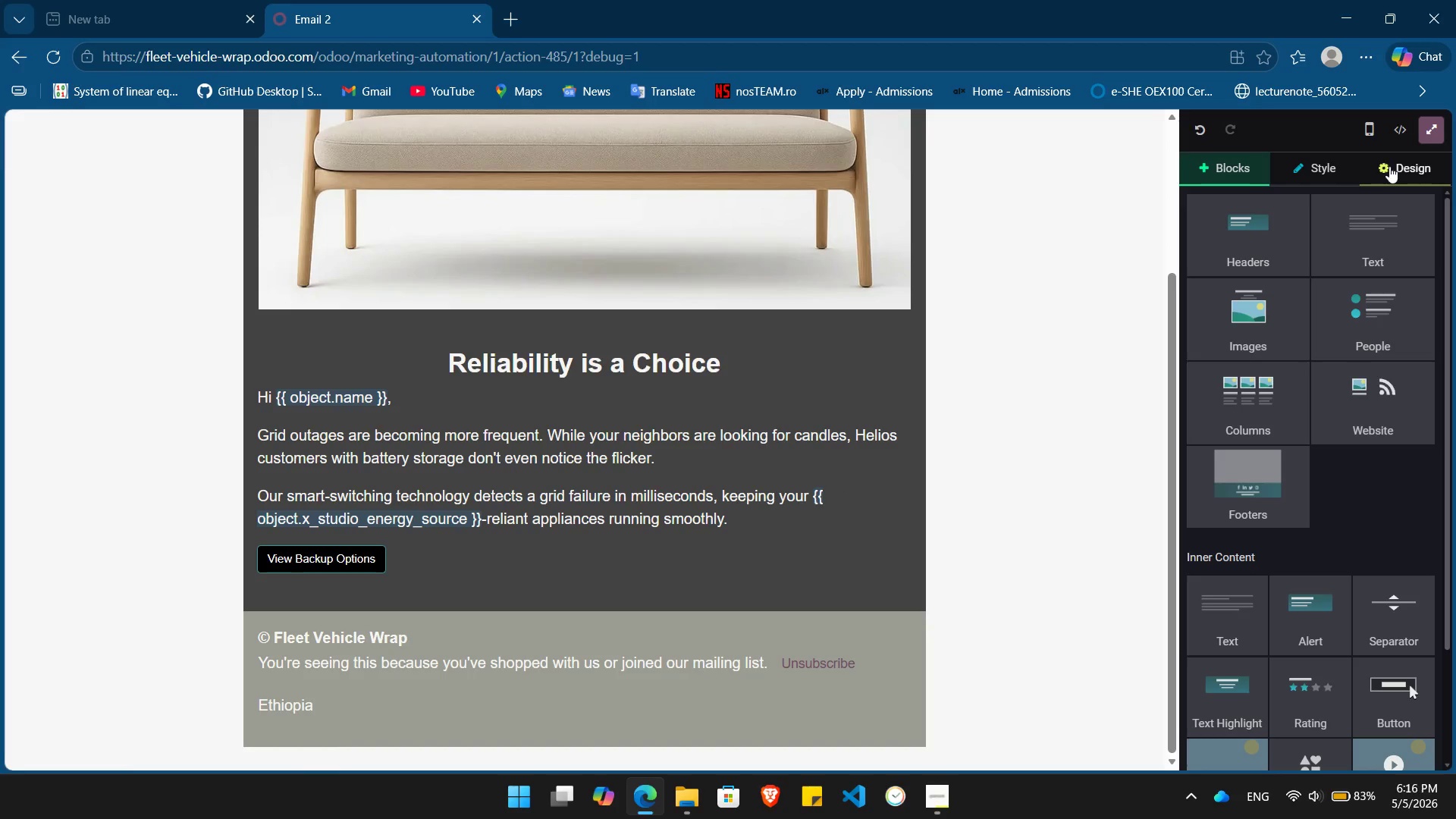 
left_click([1389, 166])
 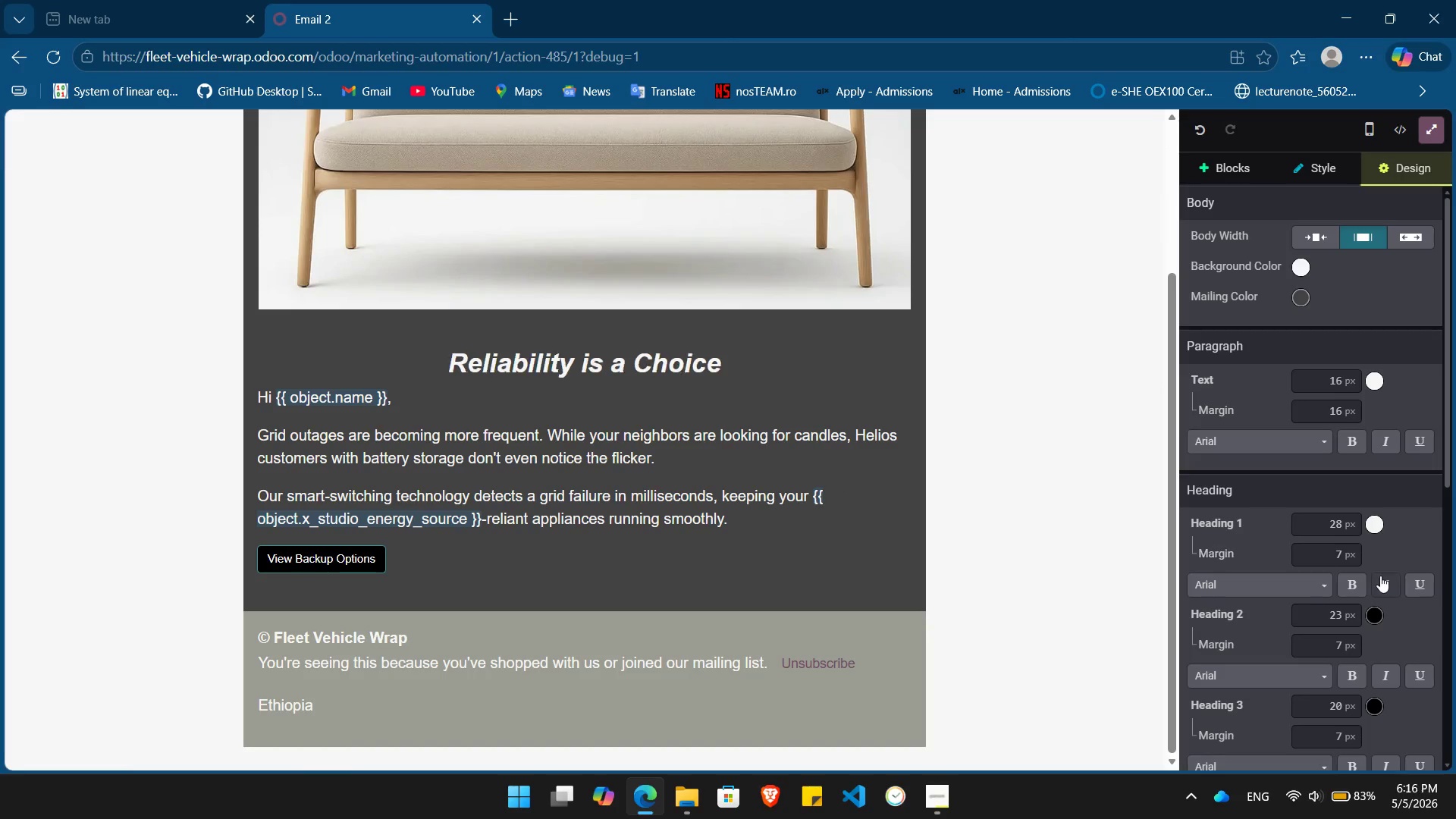 
scroll: coordinate [1380, 576], scroll_direction: down, amount: 4.0
 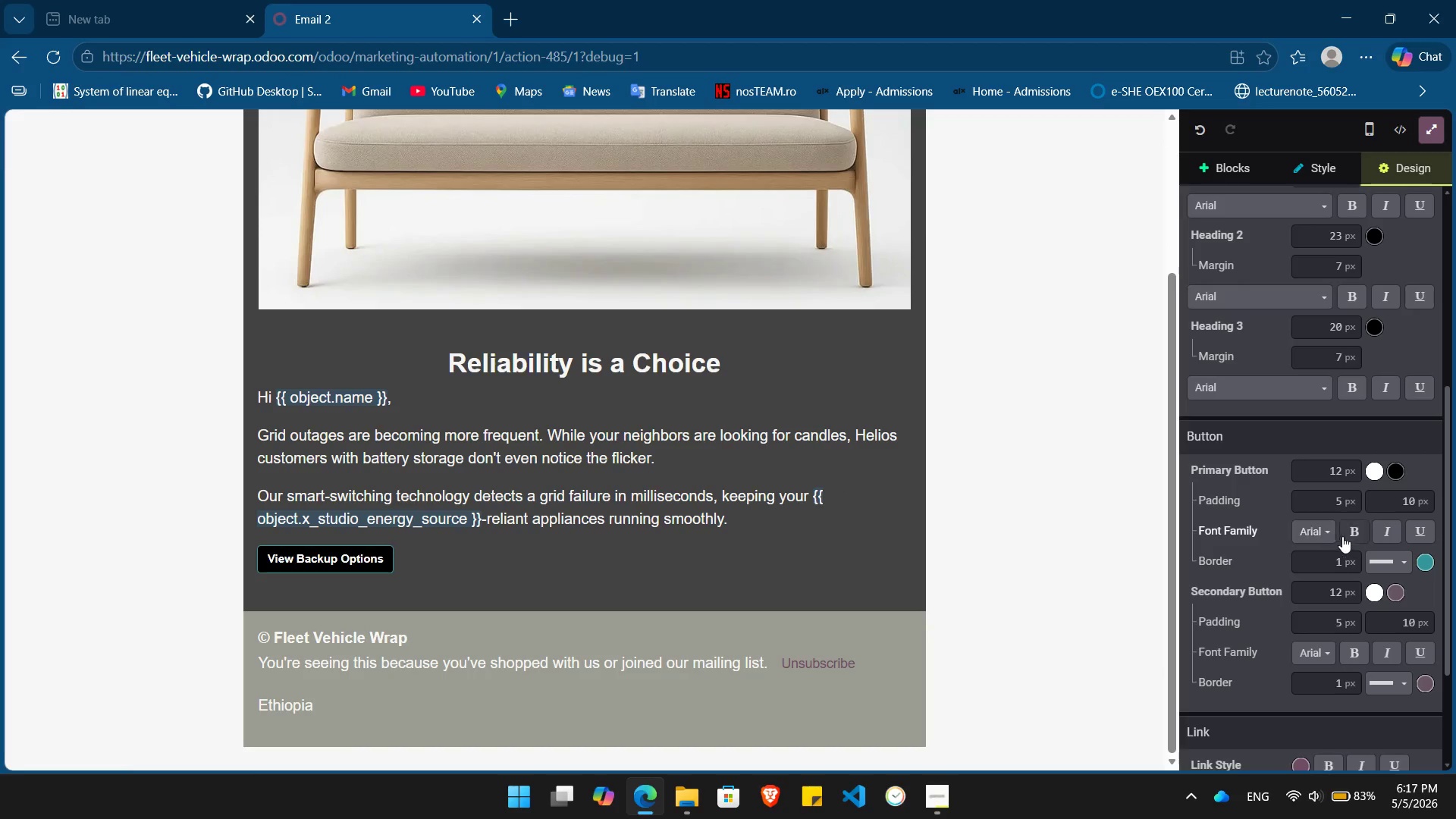 
left_click([1345, 530])
 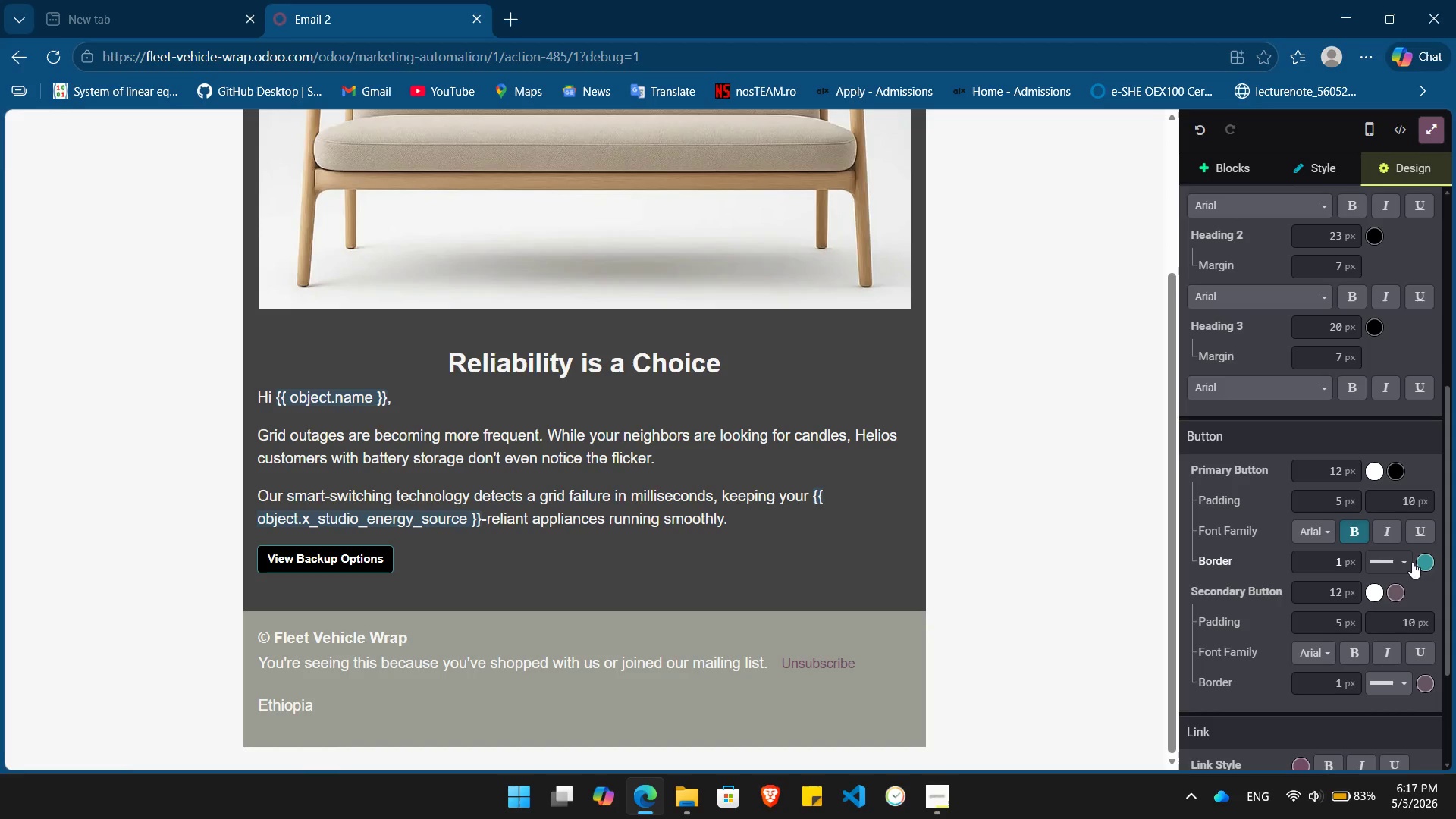 
left_click([1416, 560])
 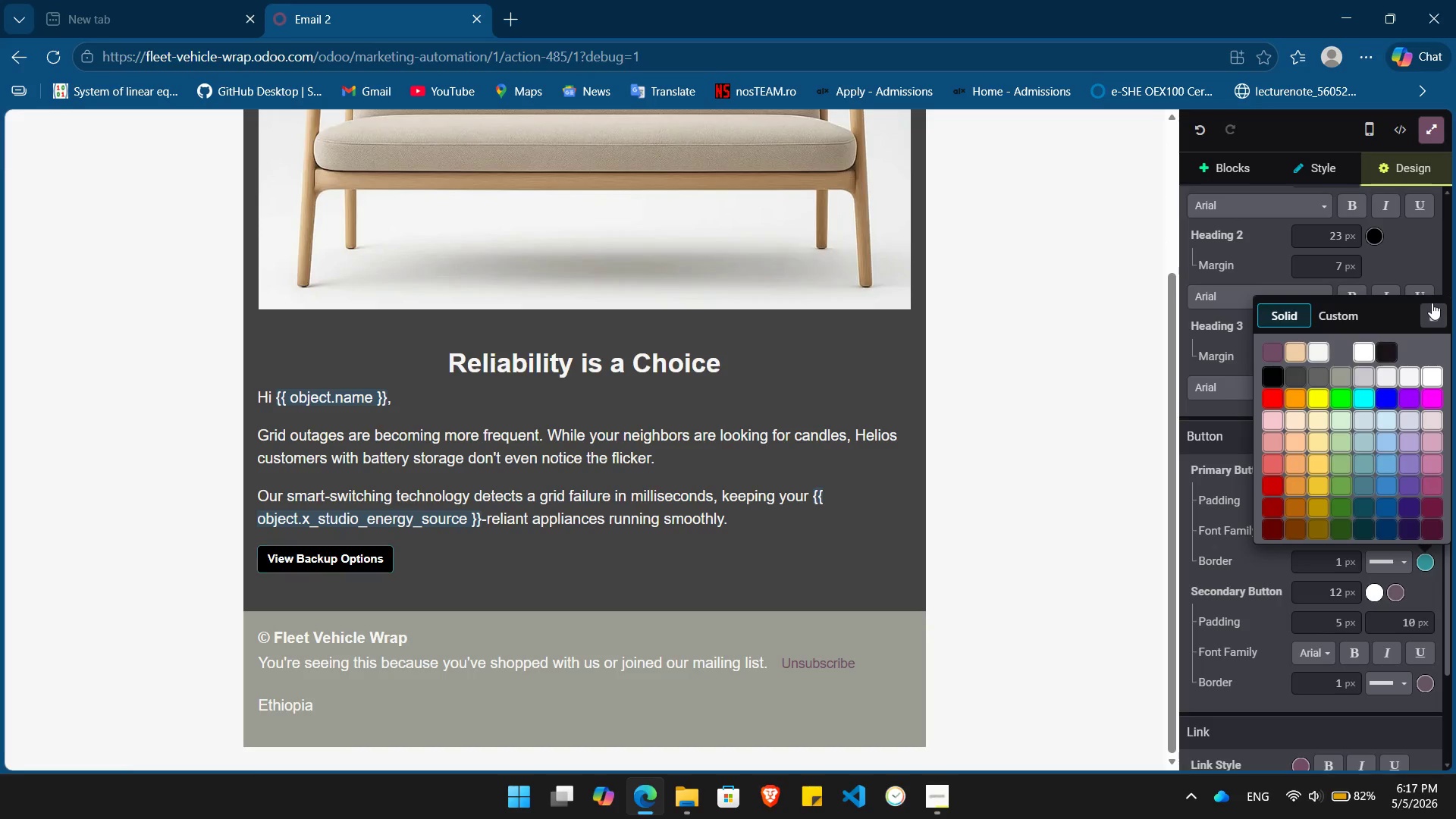 
left_click([1432, 303])
 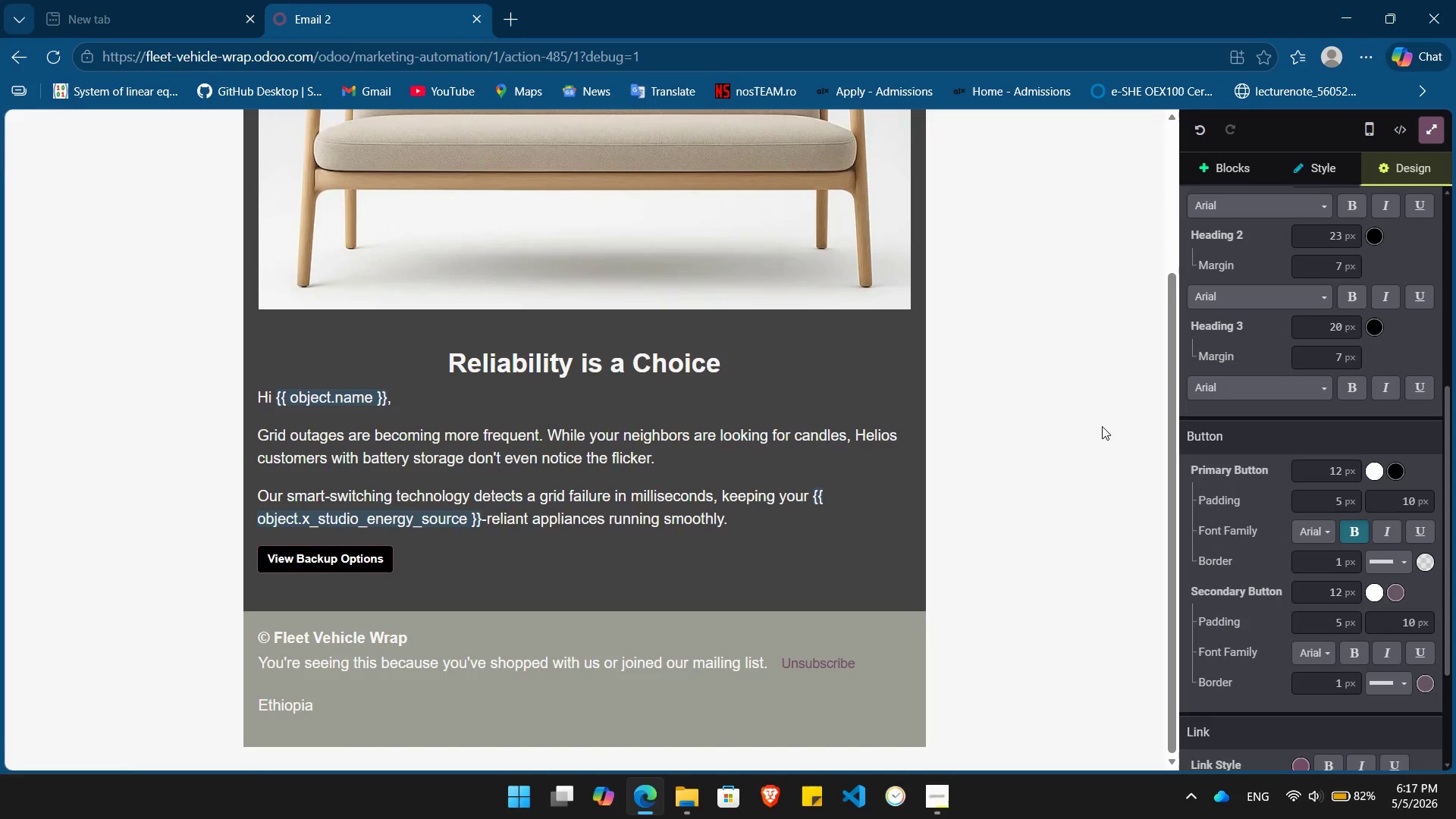 
left_click([1102, 426])
 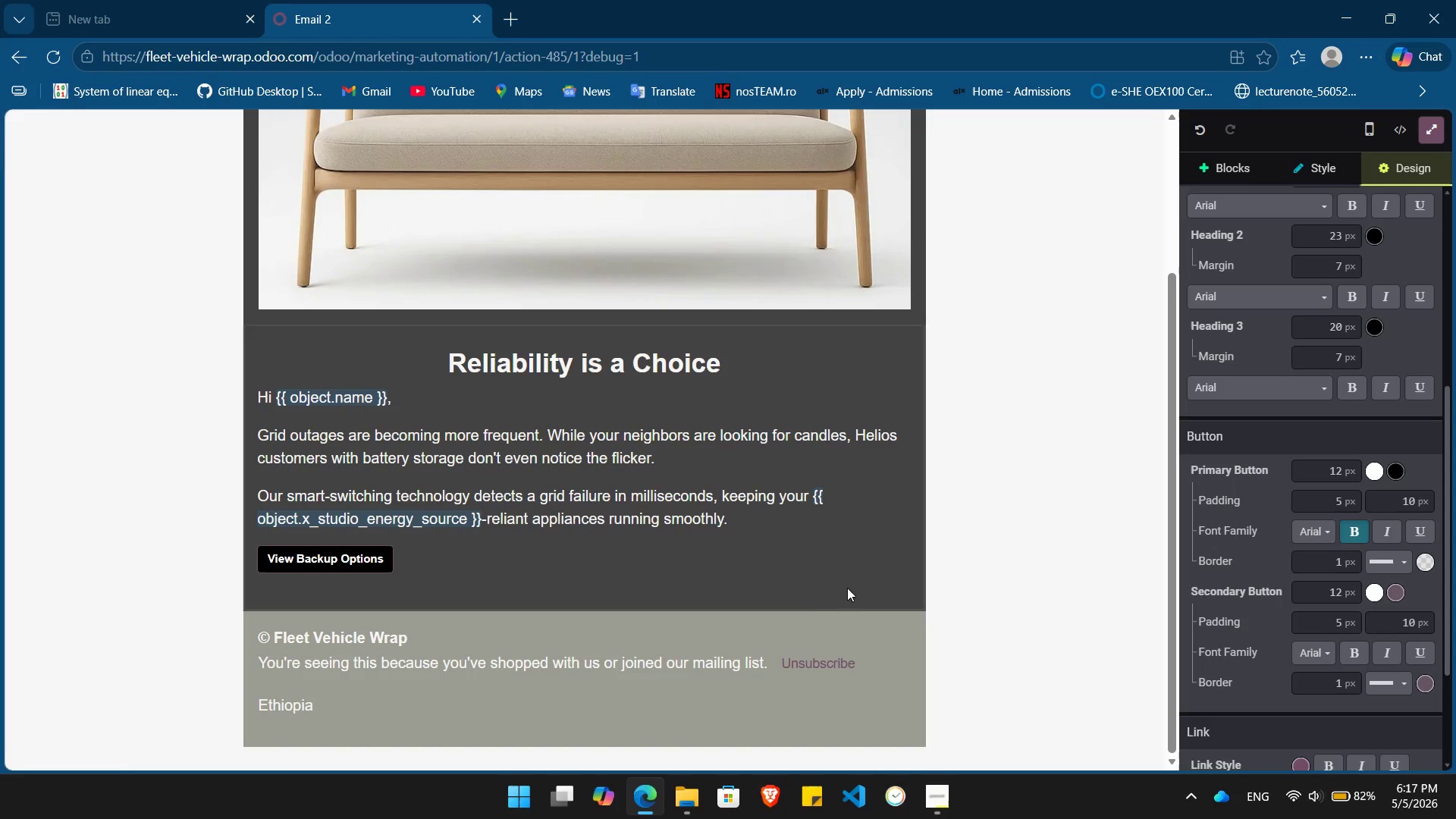 
wait(7.53)
 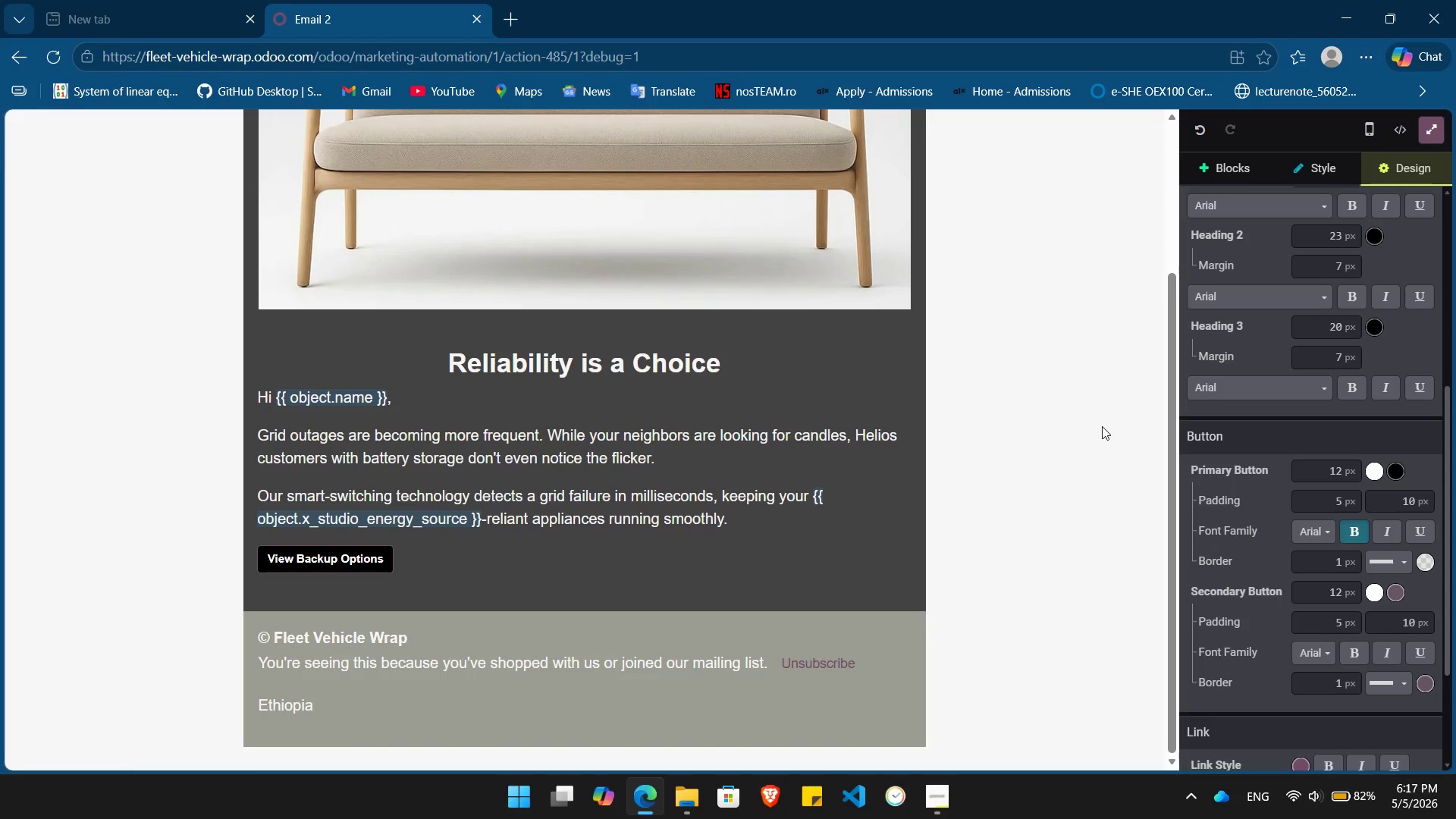 
left_click_drag(start_coordinate=[763, 664], to_coordinate=[273, 654])
 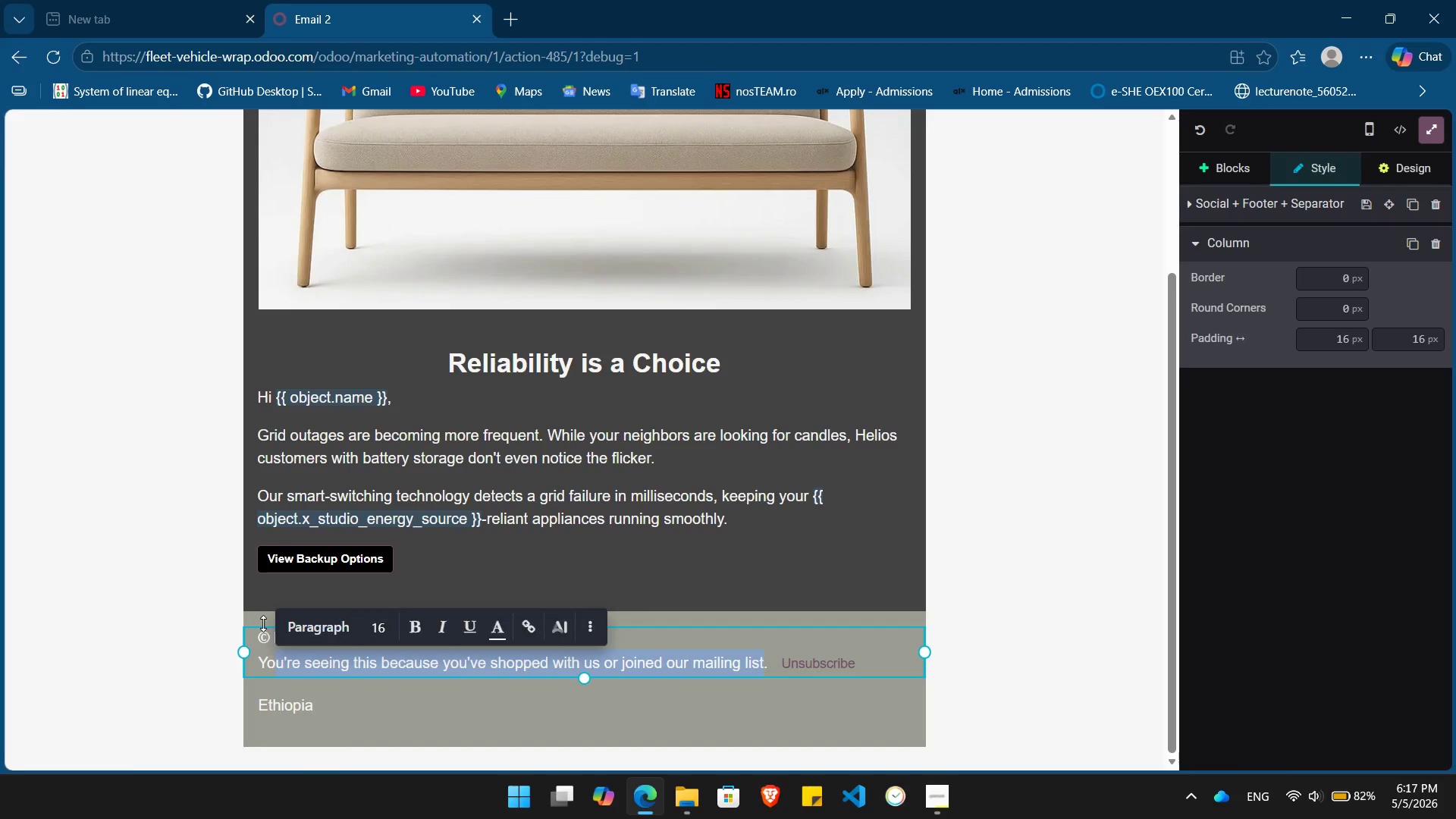 
key(Backspace)
 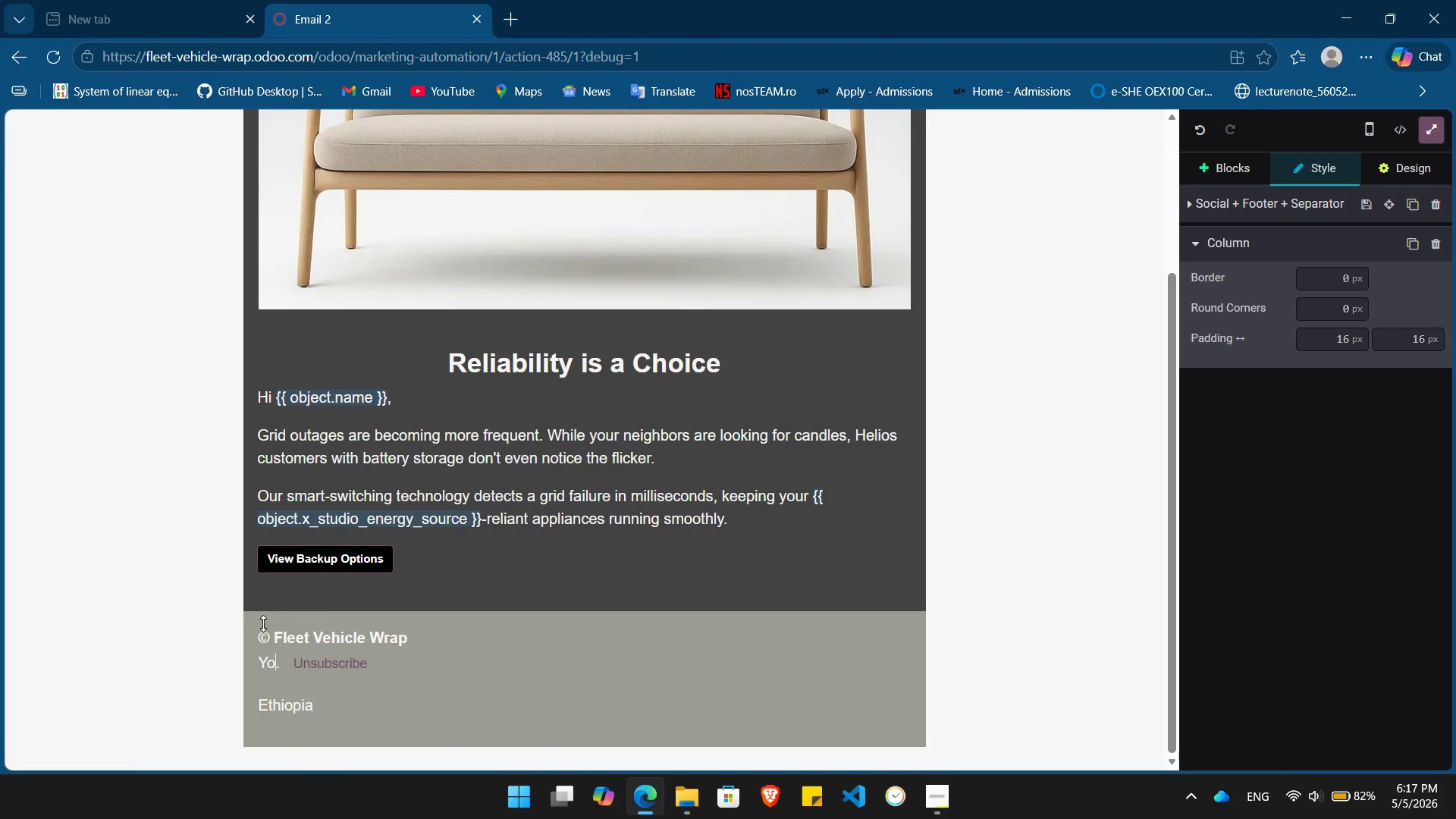 
key(Backspace)
 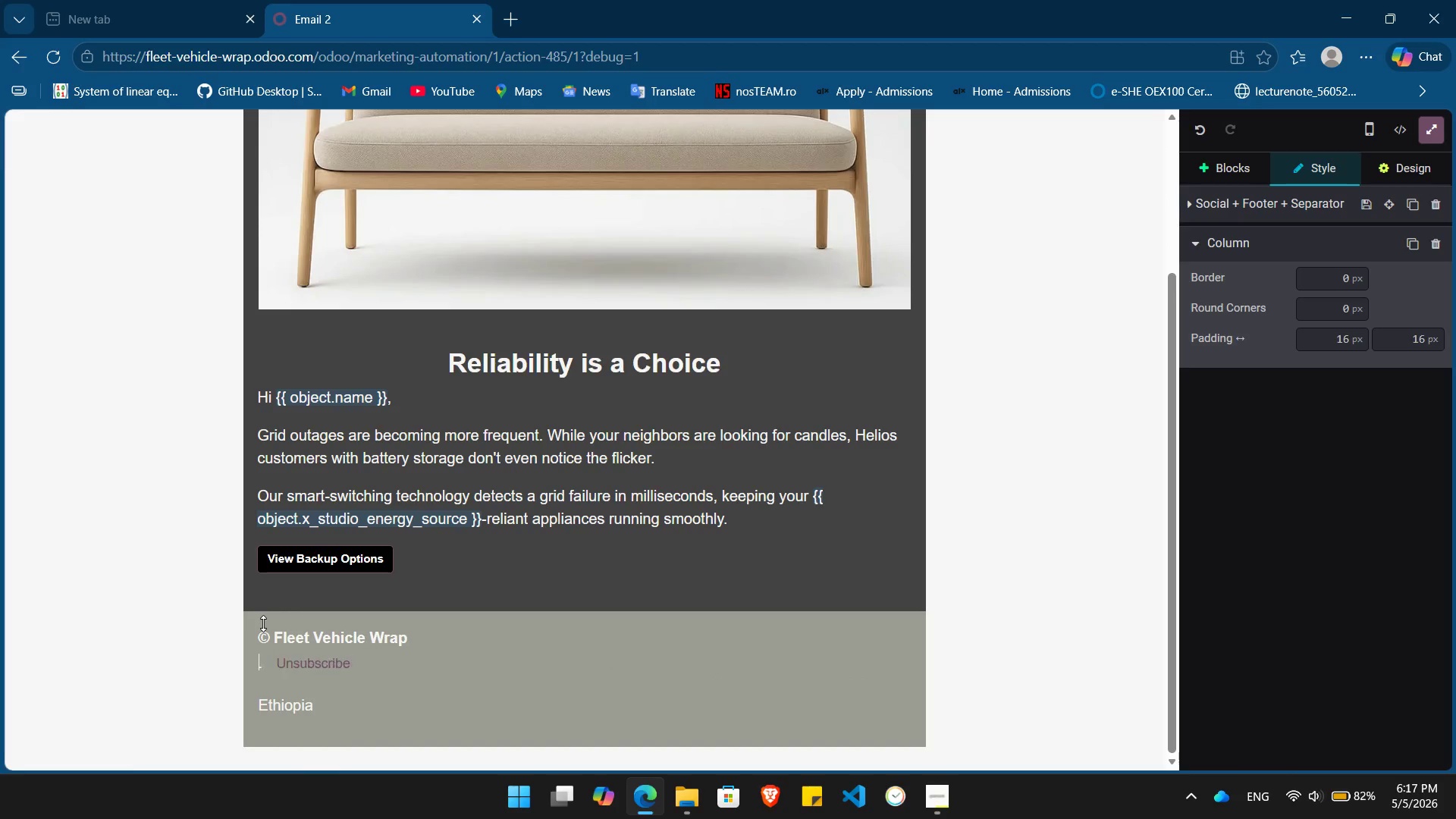 
key(Backspace)
 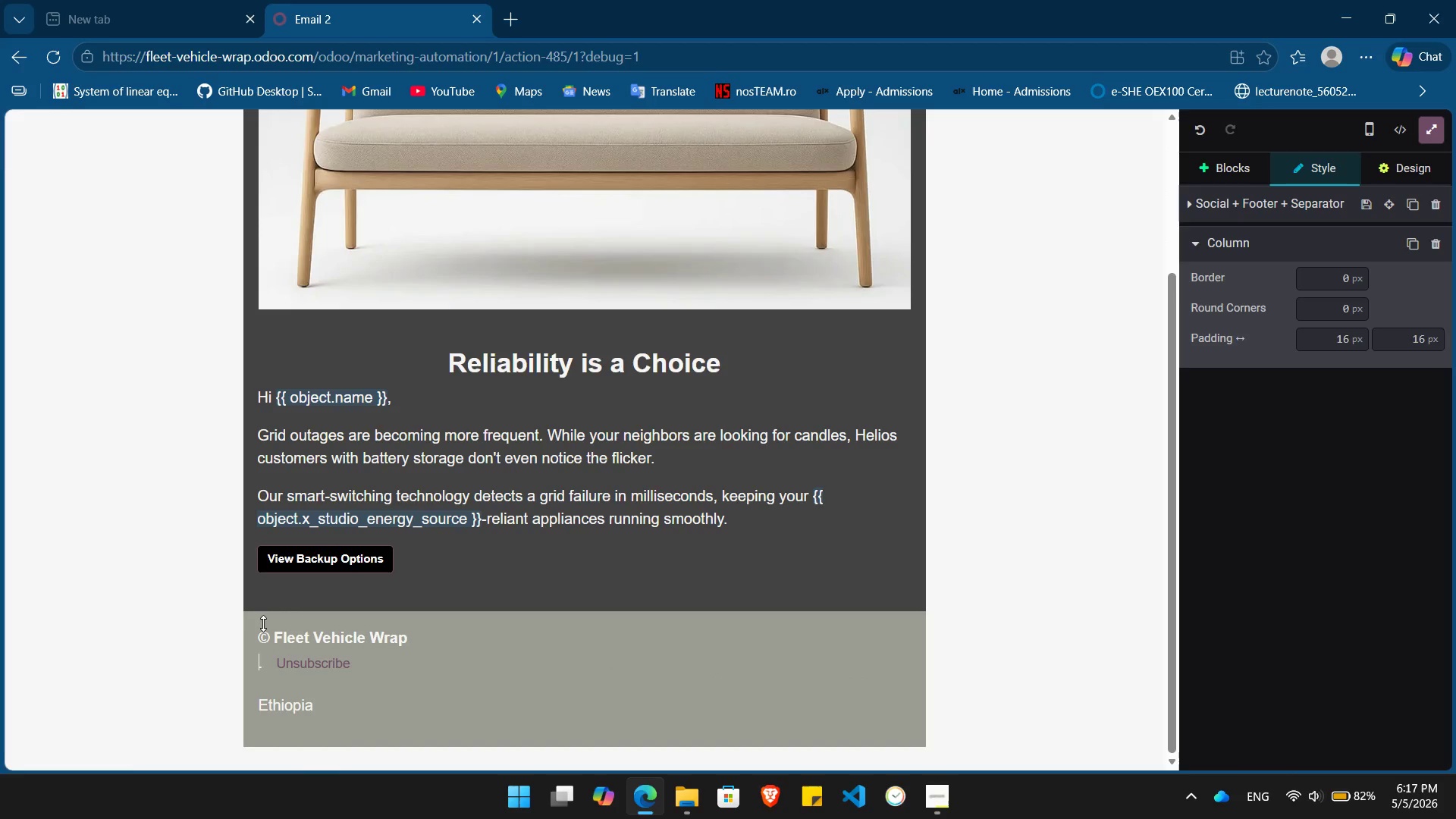 
wait(9.59)
 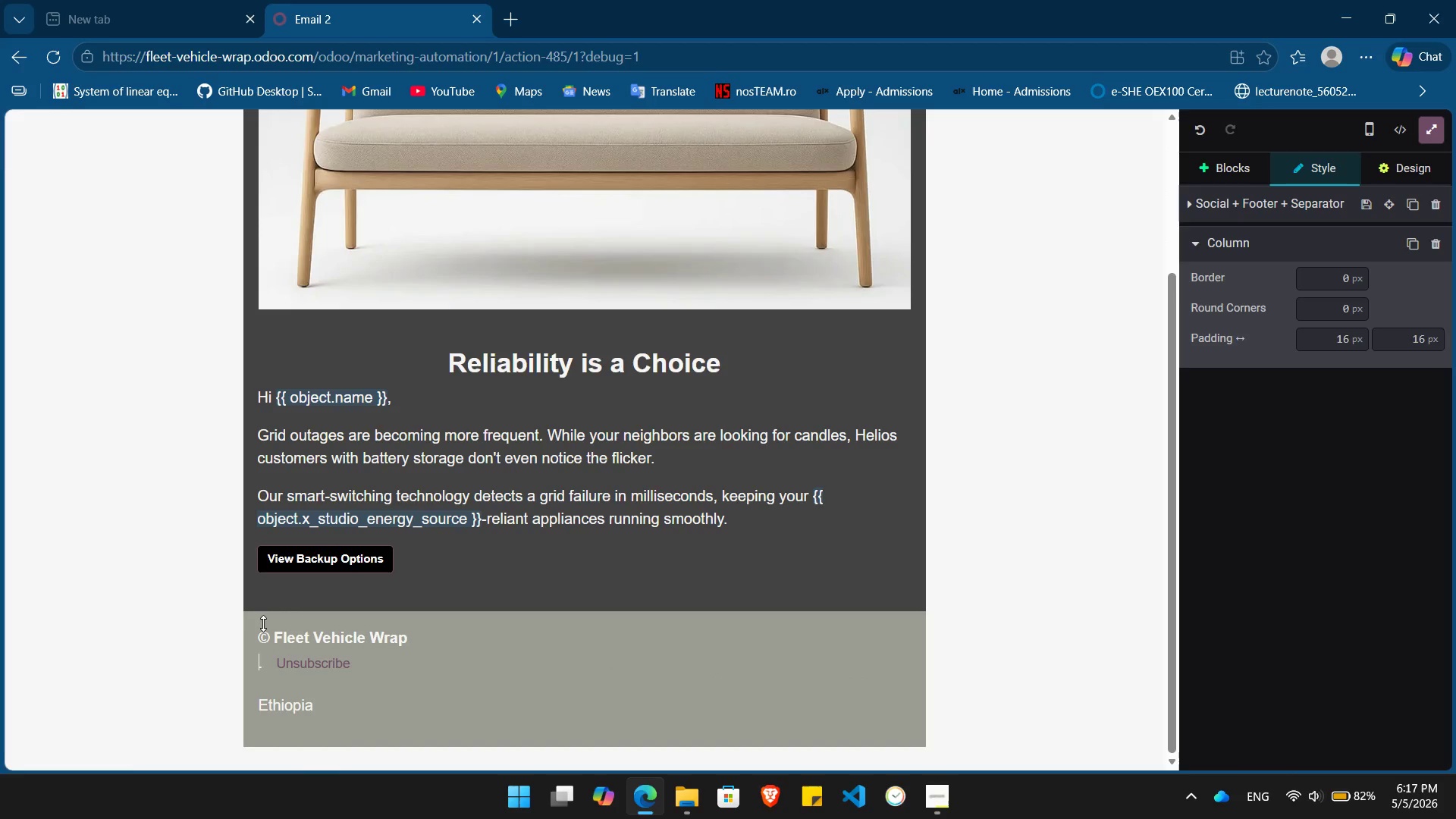 
type(Helios Home)
 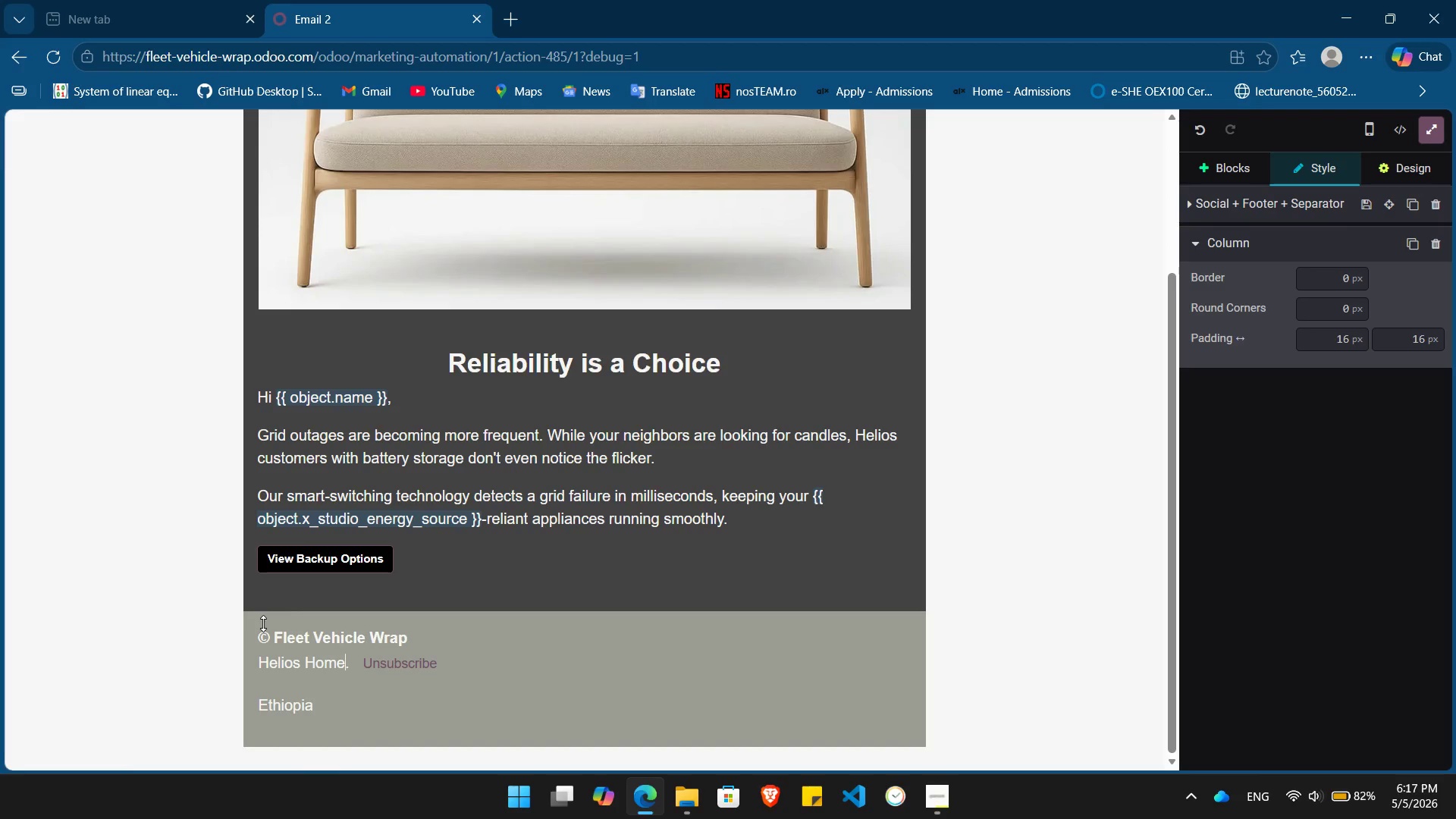 
wait(5.94)
 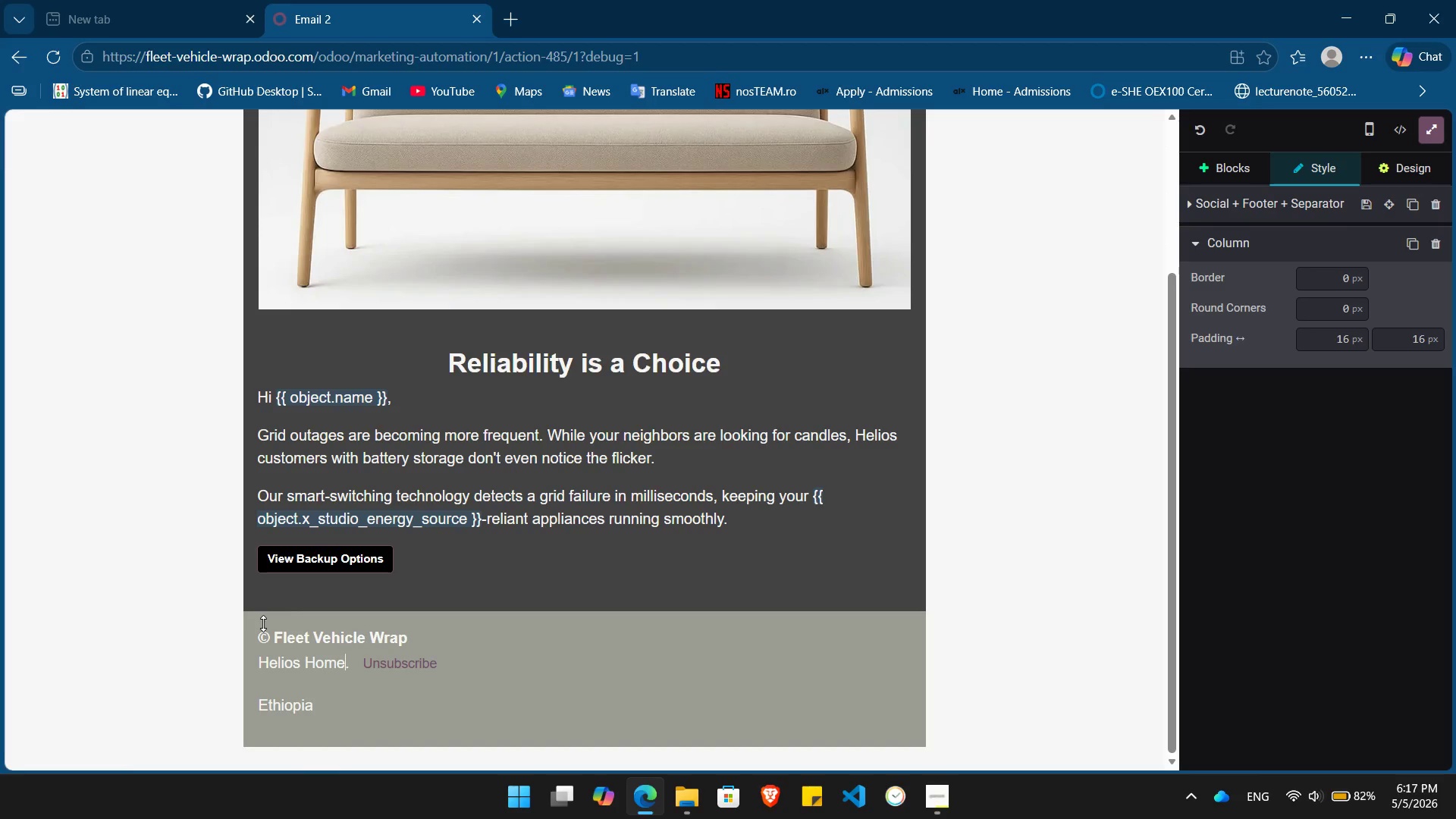 
type( Energy)
 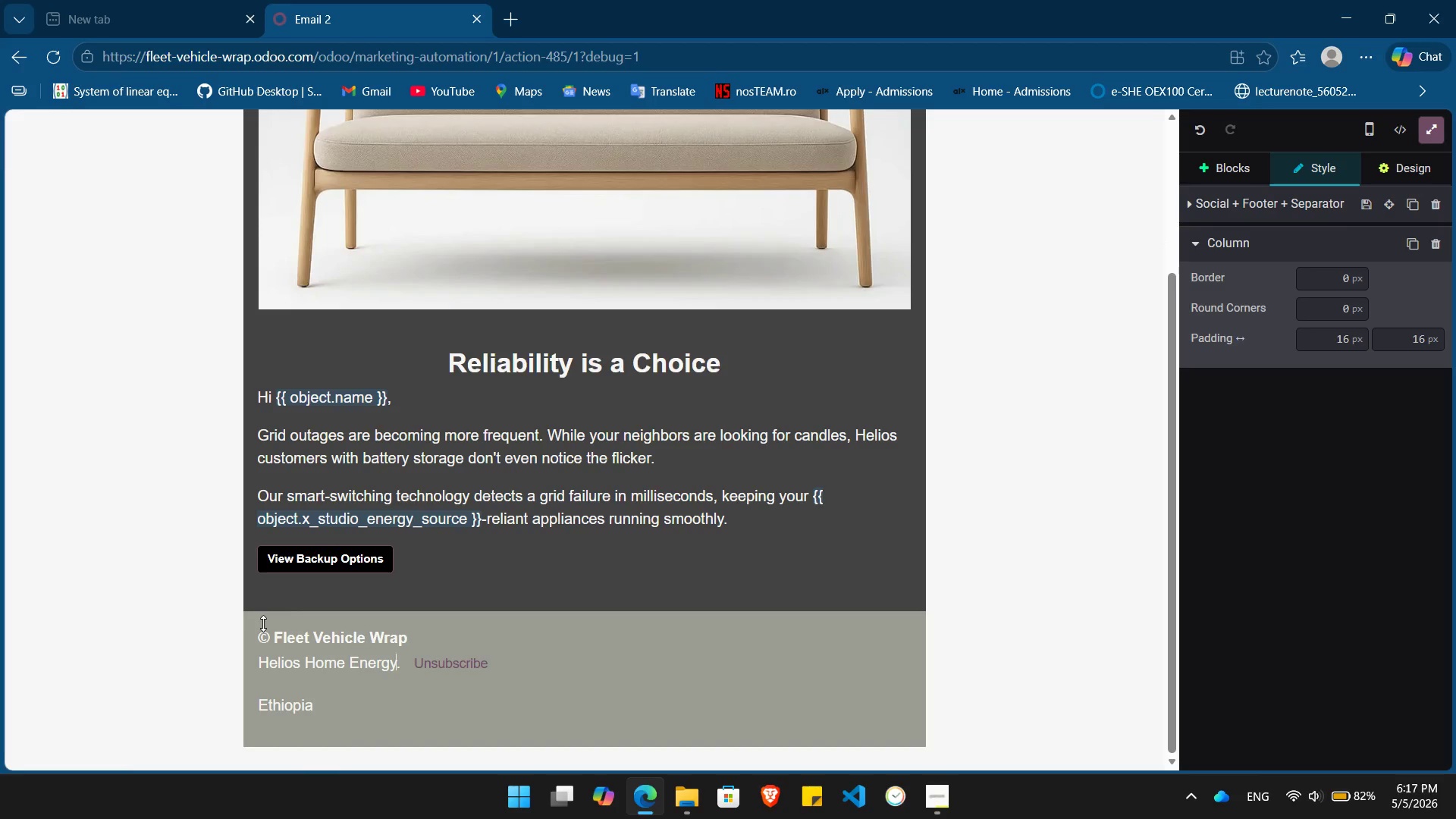 
hold_key(key=ArrowLeft, duration=0.84)
 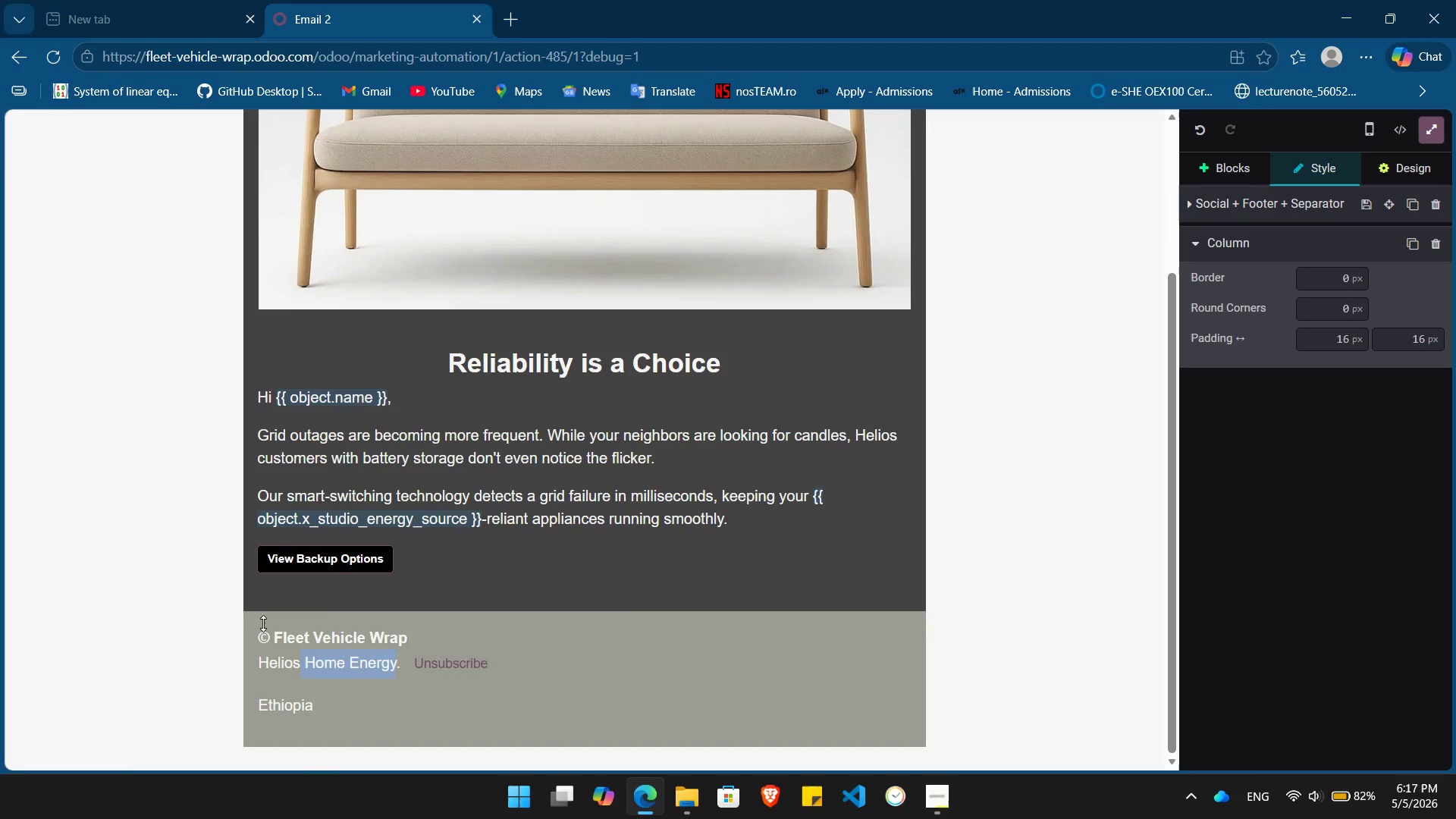 
key(Shift+ArrowLeft)
 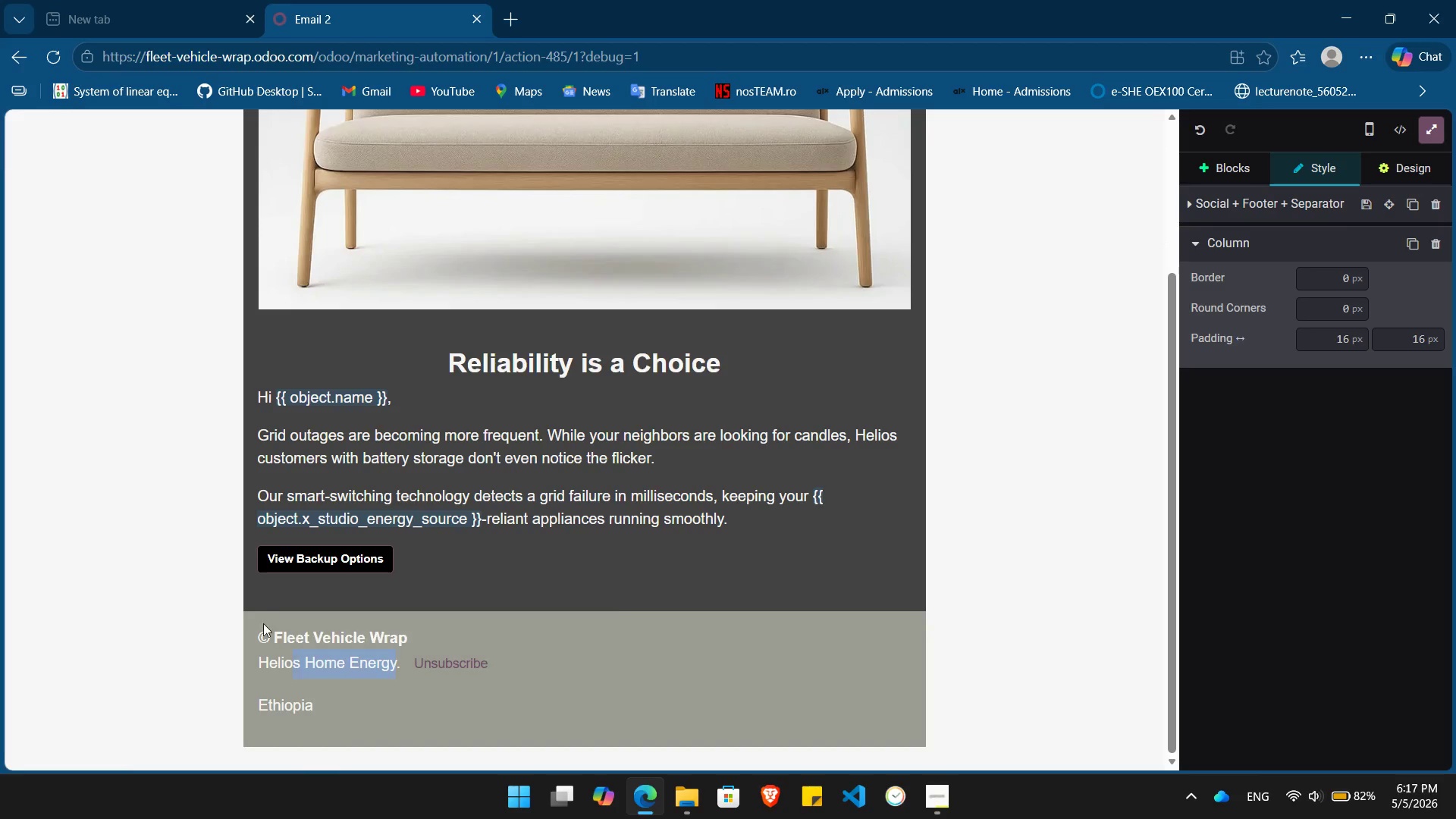 
key(Shift+ArrowLeft)
 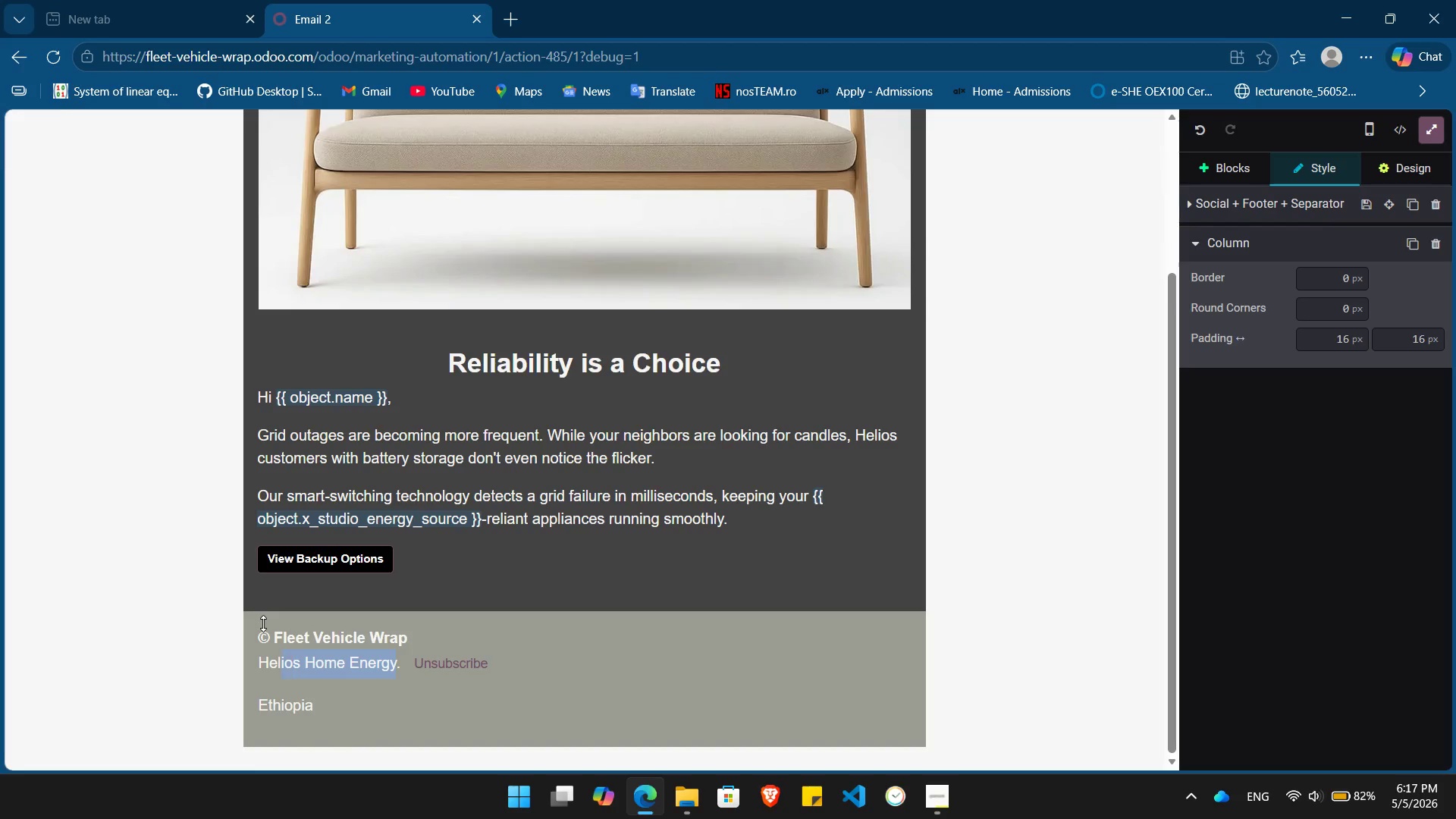 
key(Shift+ArrowLeft)
 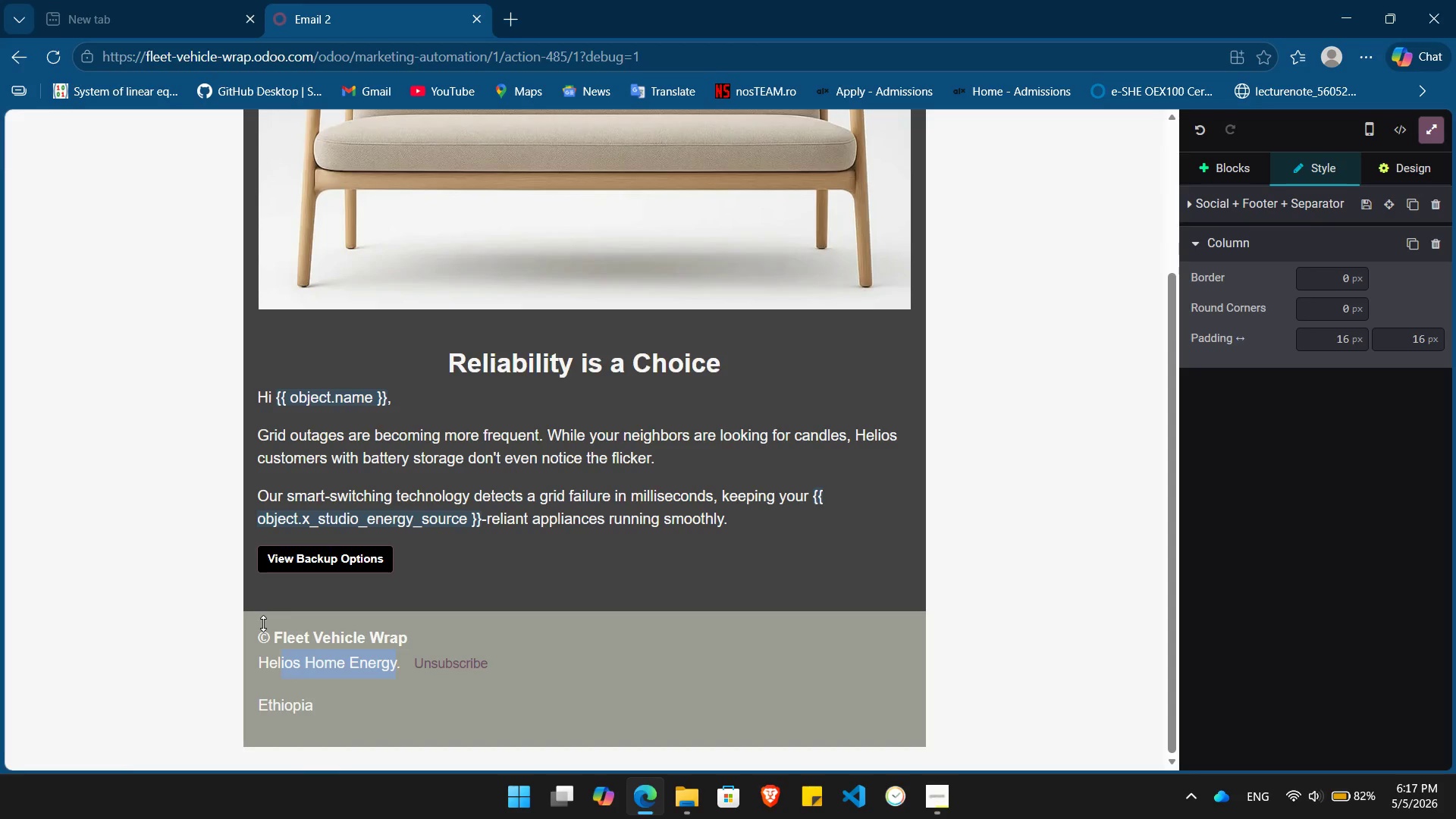 
key(Shift+ArrowLeft)
 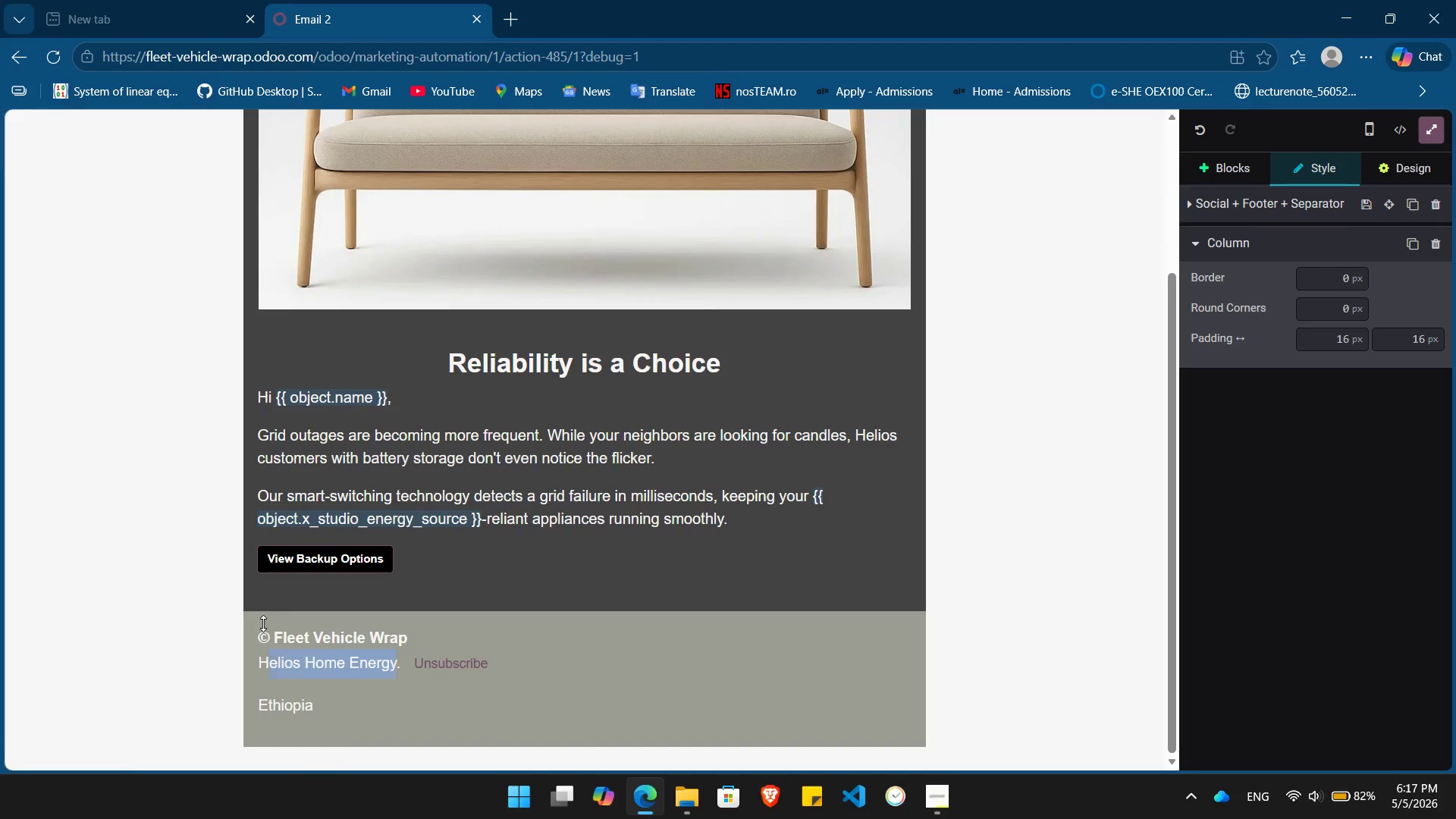 
key(Shift+ArrowLeft)
 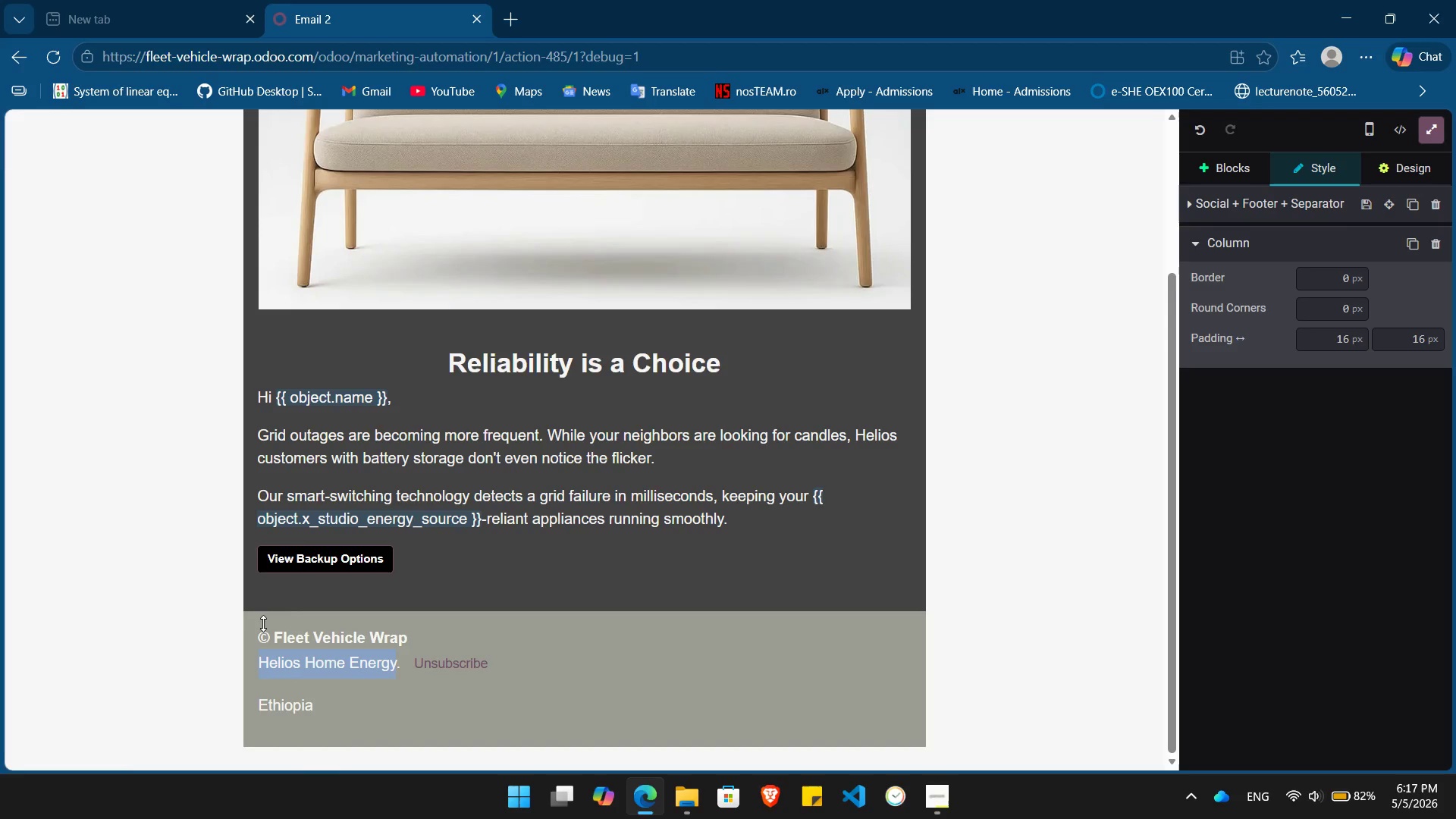 
key(Shift+ArrowLeft)
 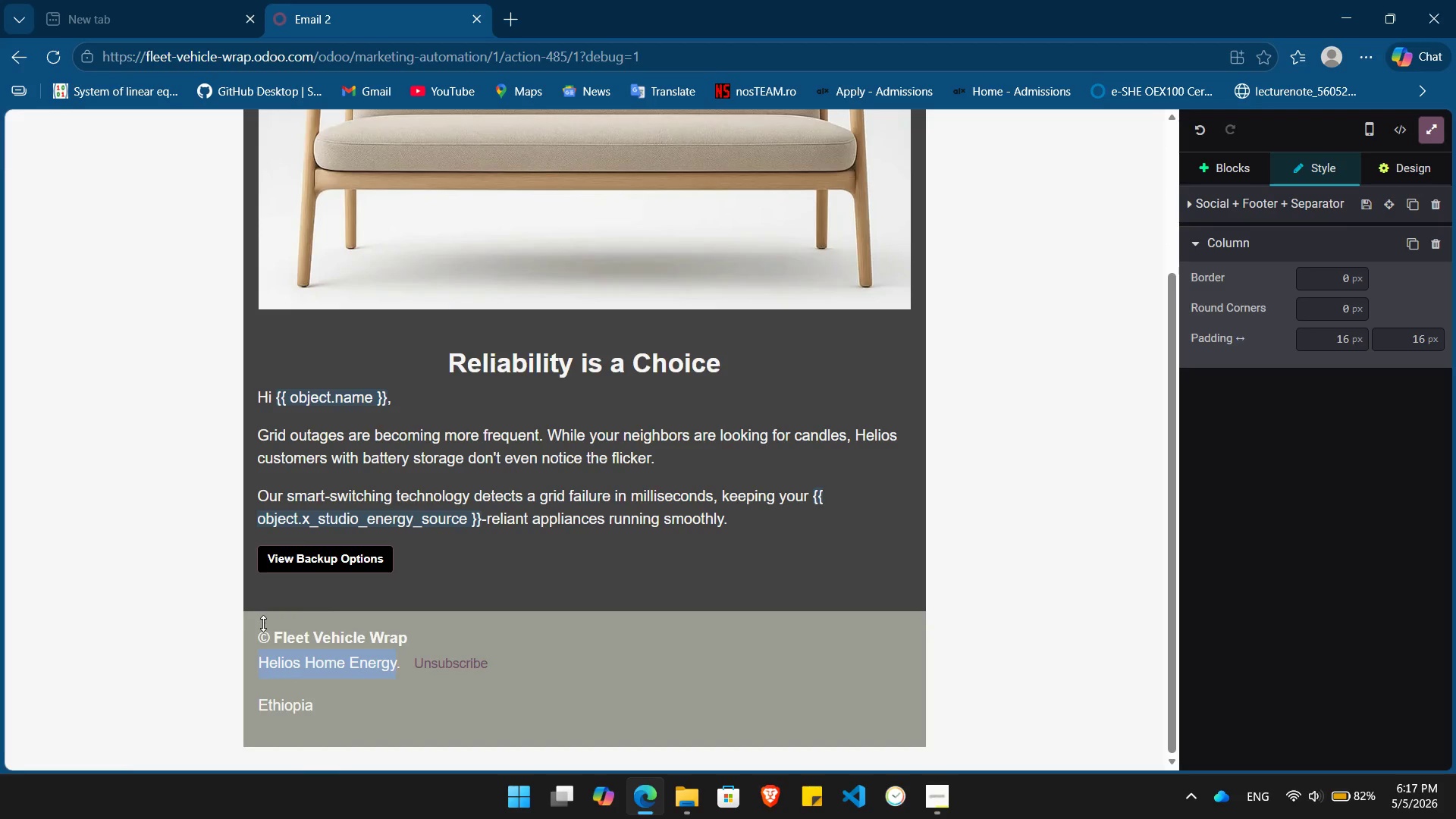 
key(Control+ControlLeft)
 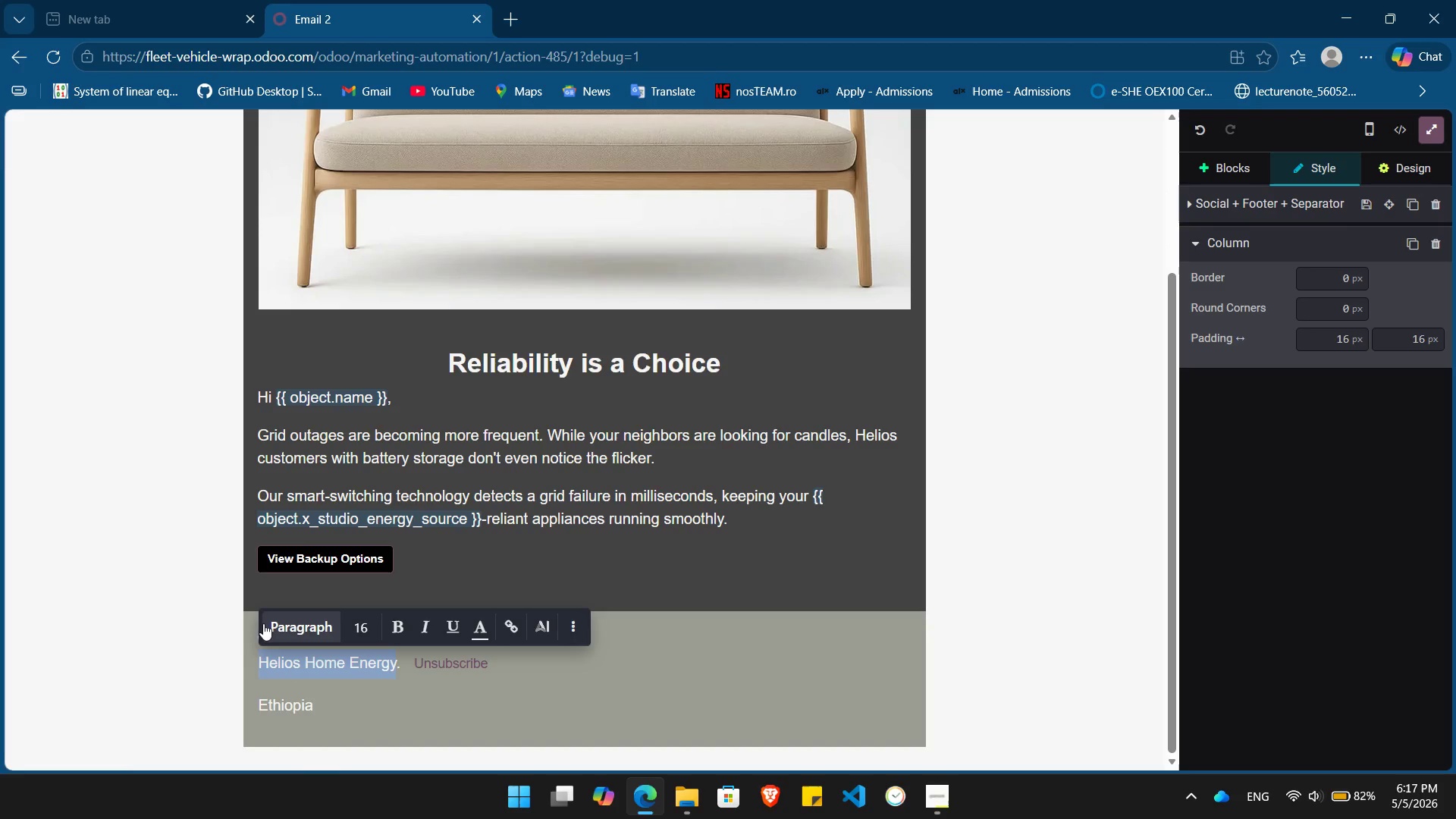 
key(Control+C)
 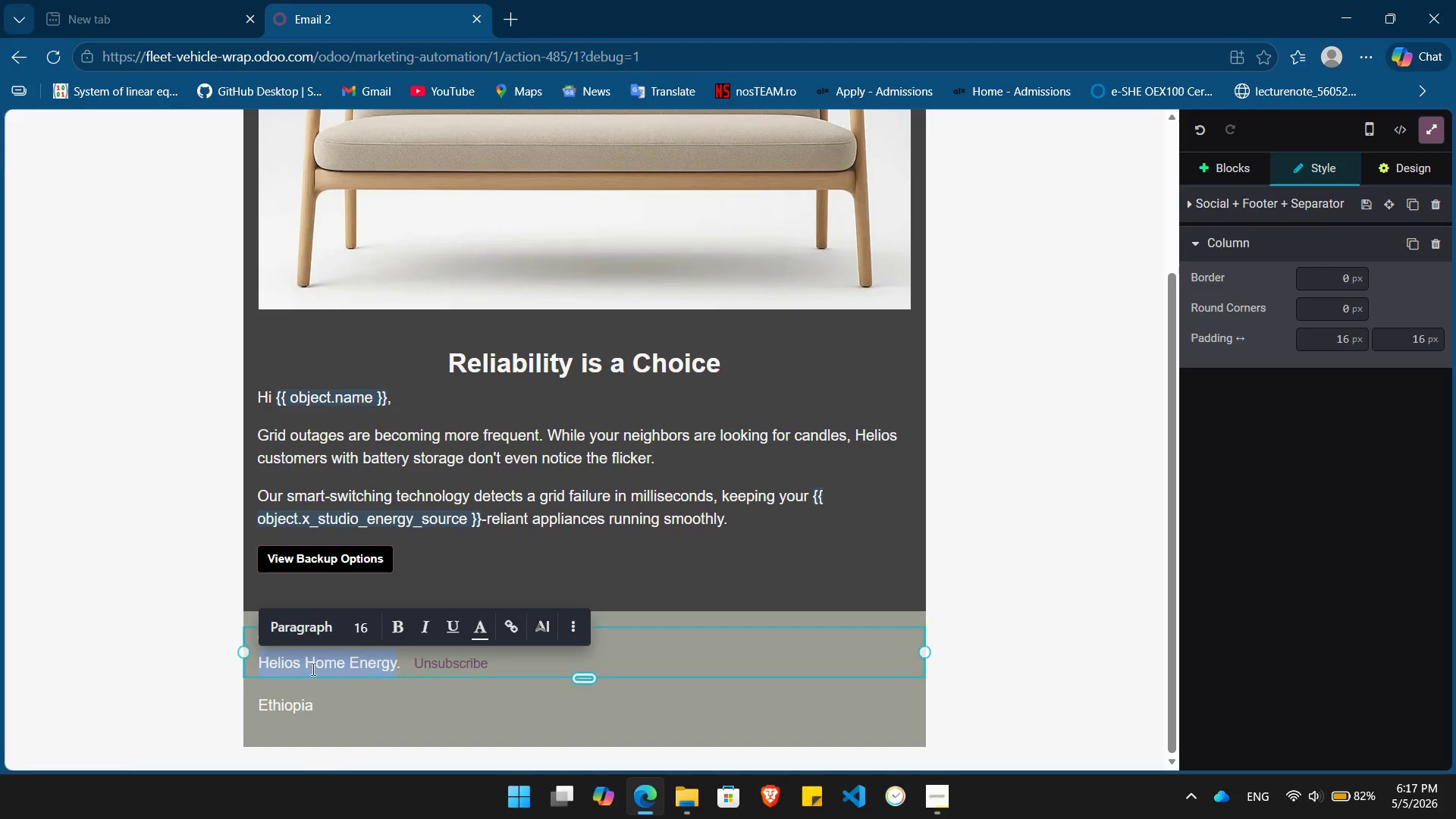 
left_click([311, 669])
 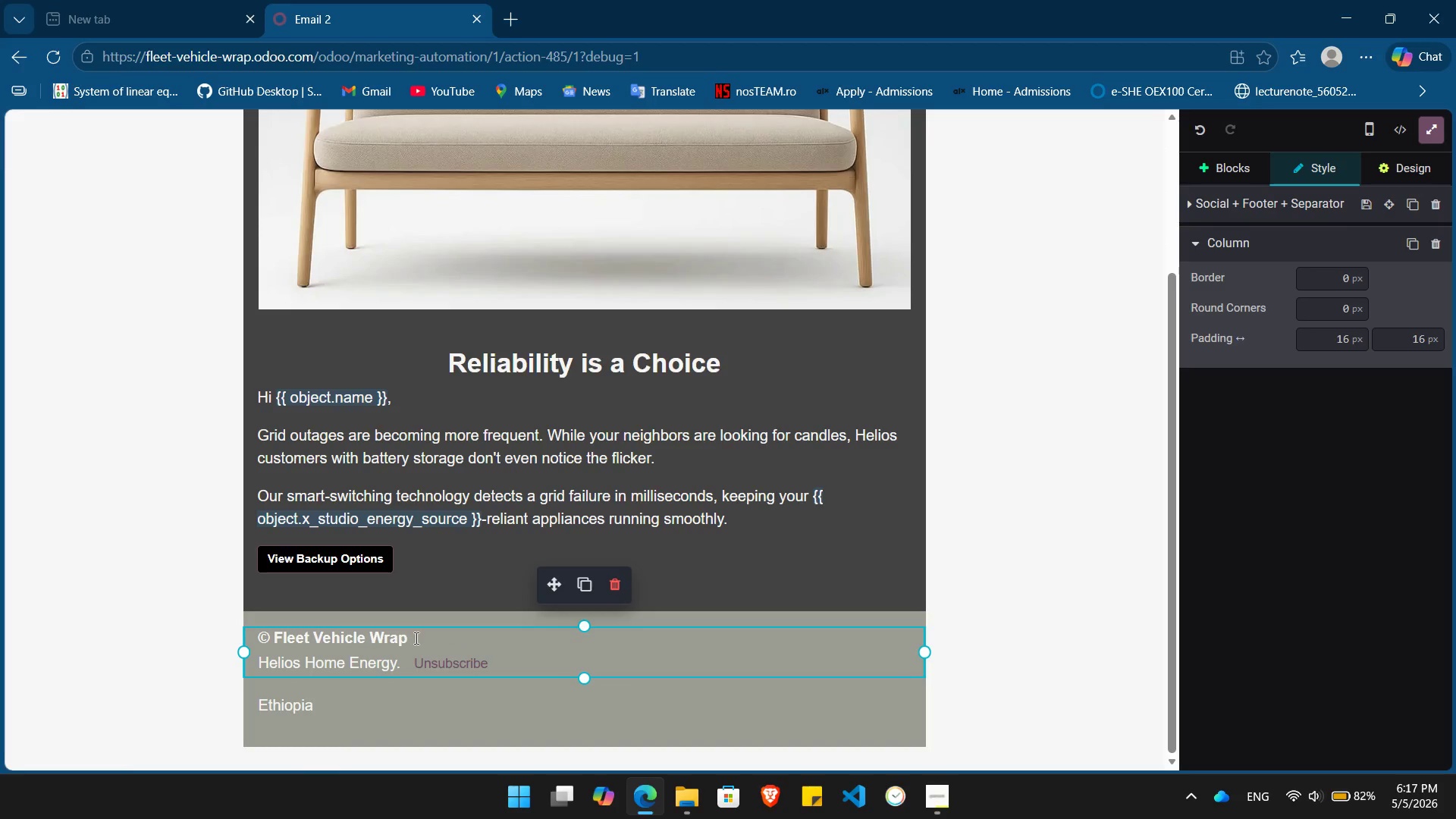 
left_click_drag(start_coordinate=[415, 638], to_coordinate=[284, 643])
 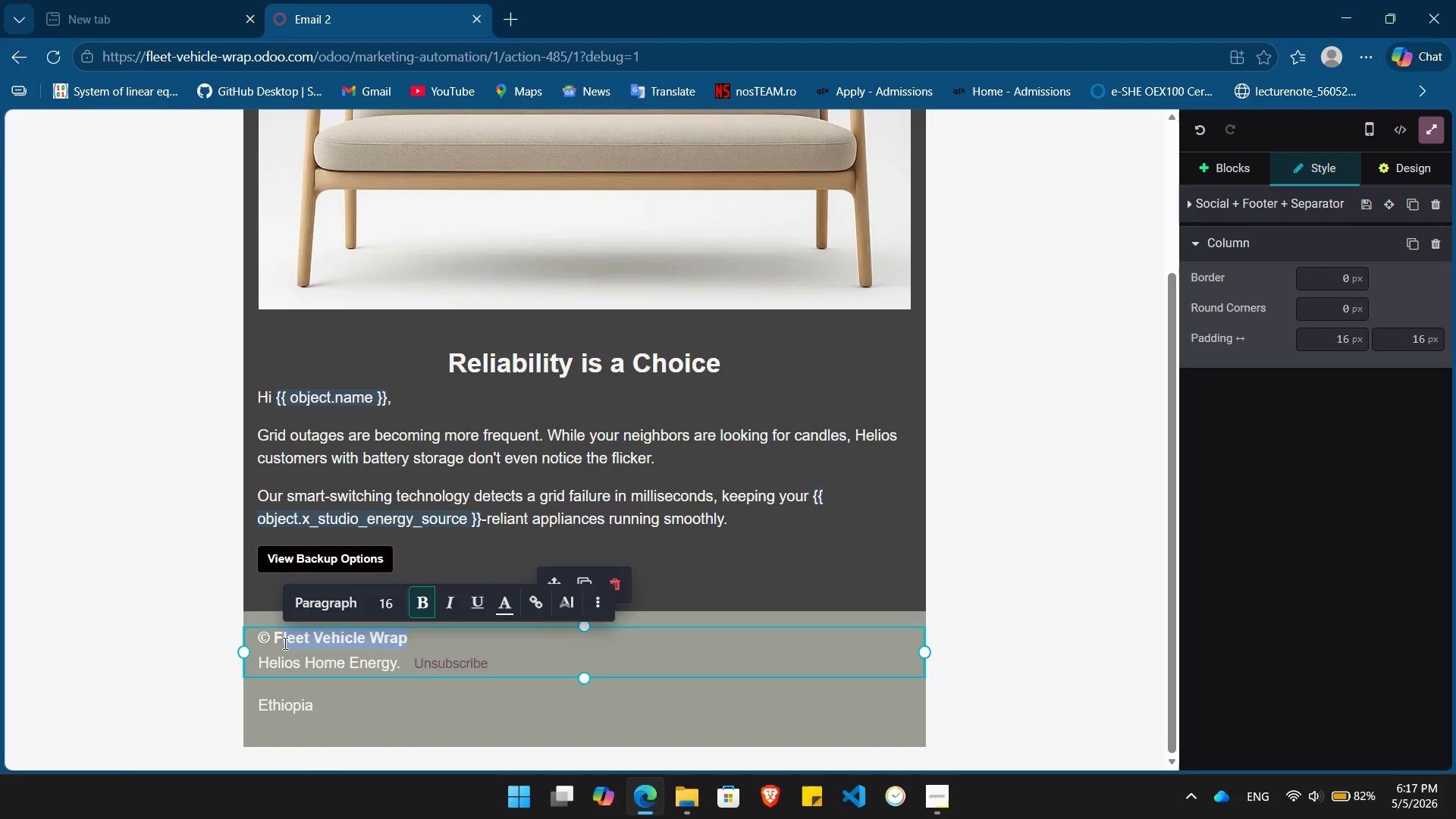 
key(Backspace)
 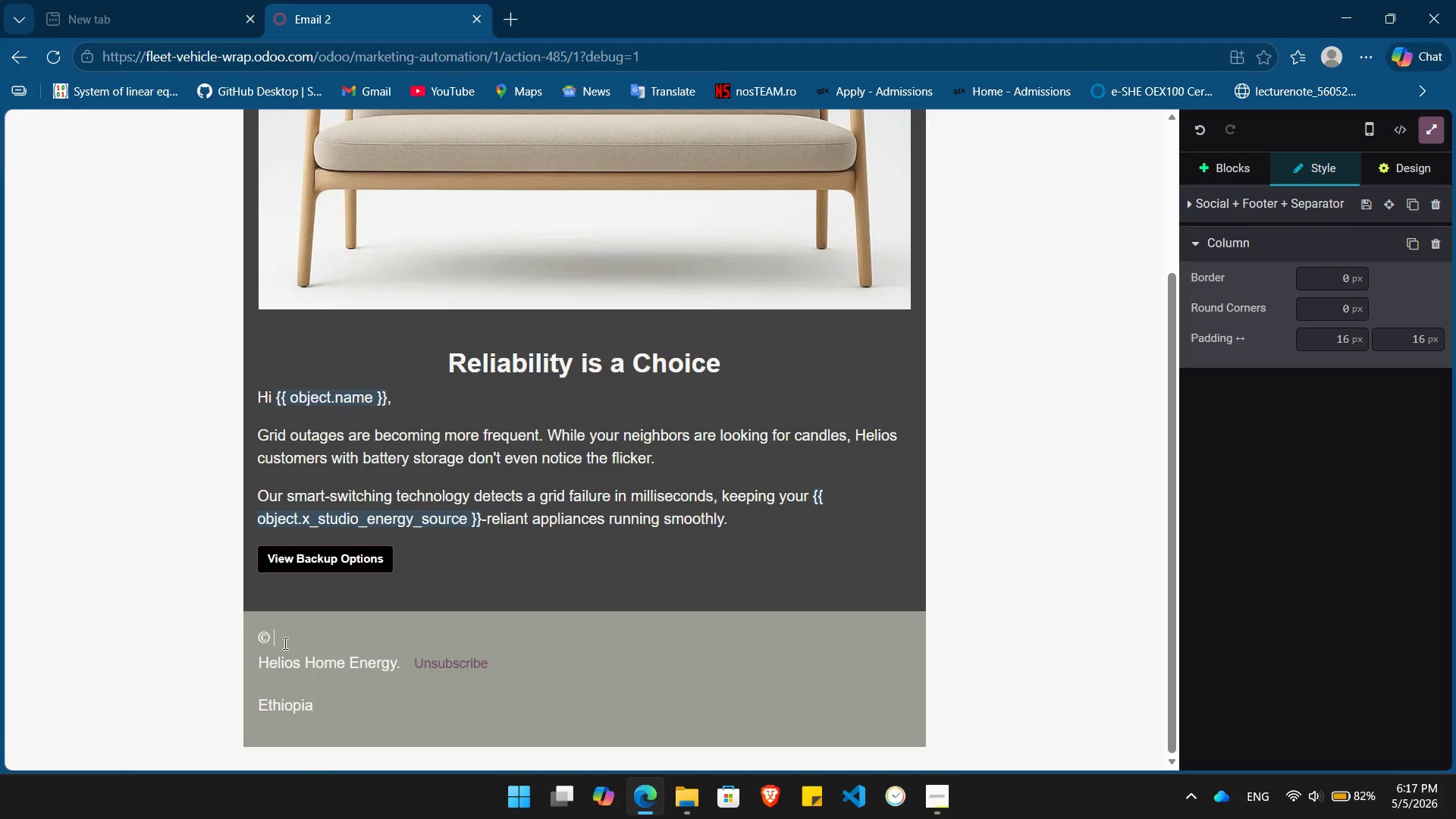 
key(Backspace)
 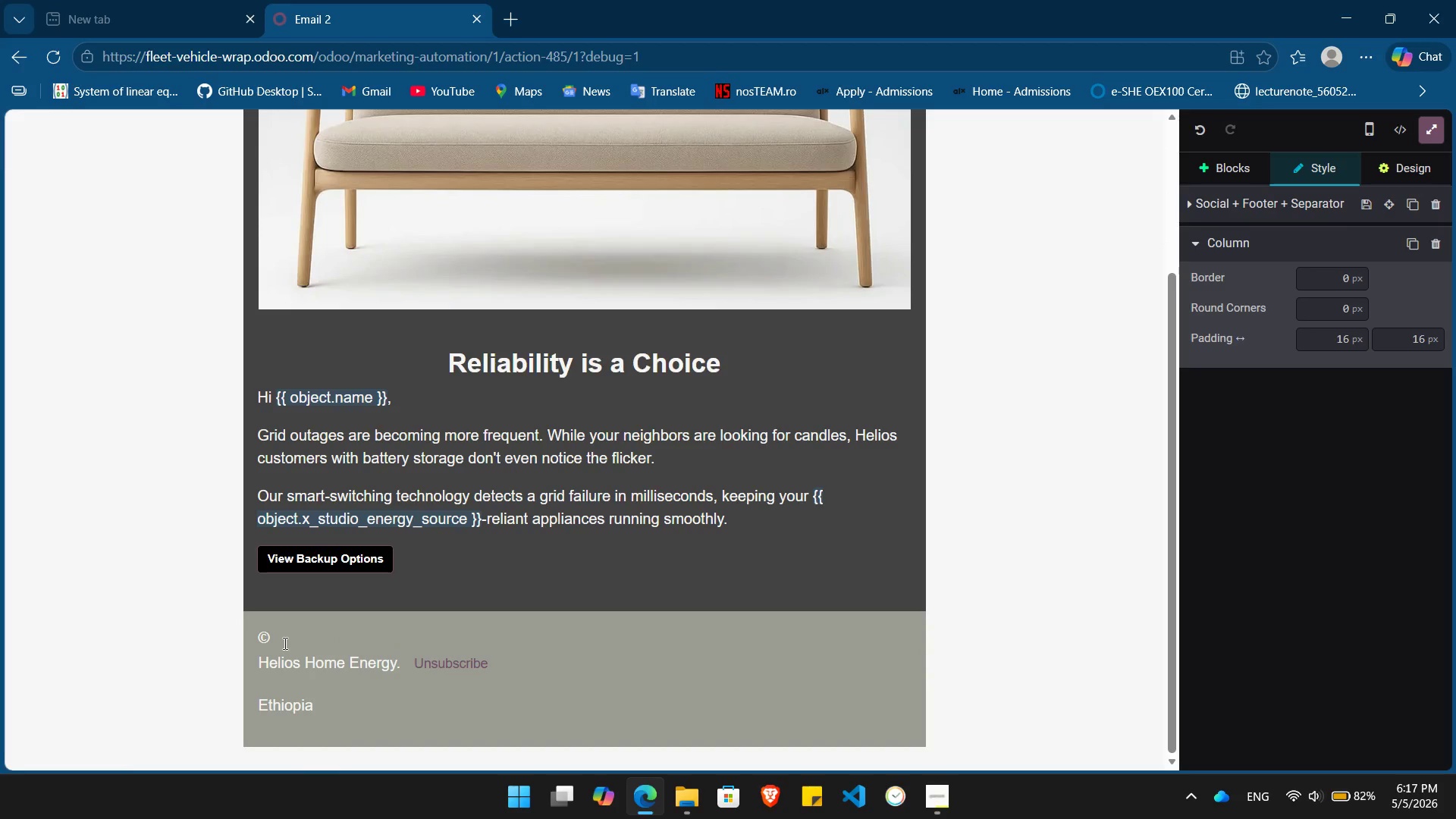 
key(Control+B)
 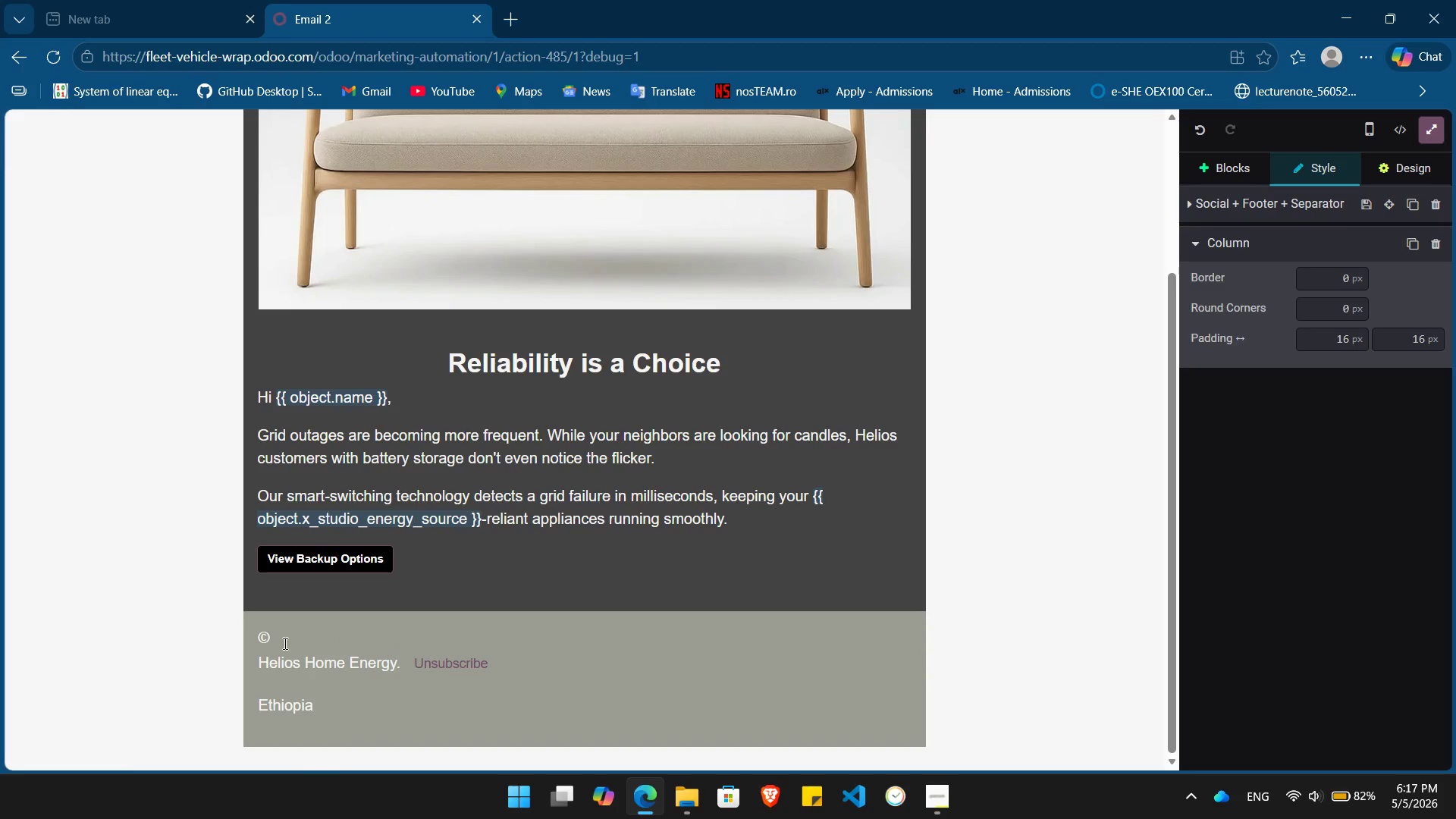 
key(Control+V)
 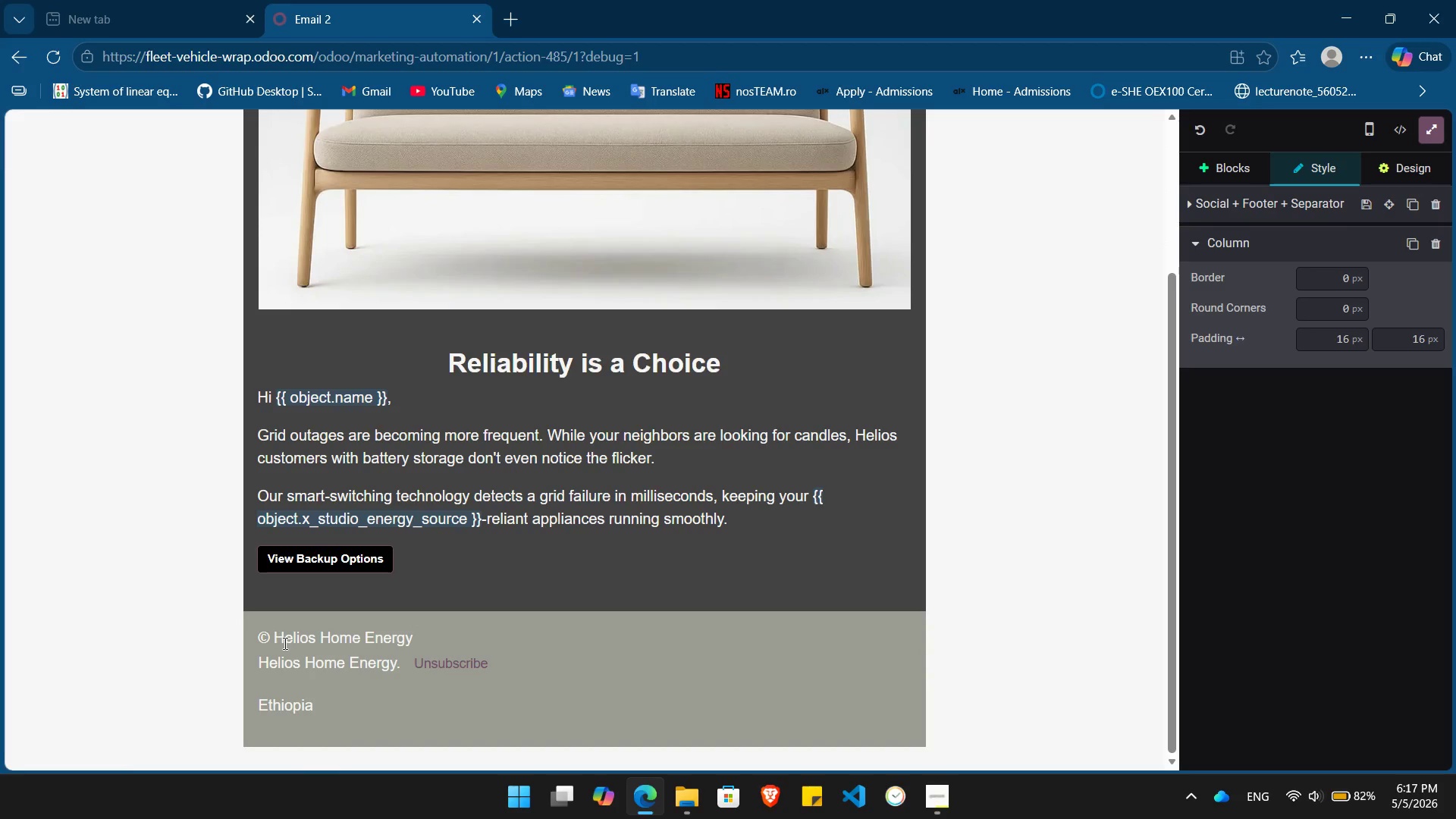 
hold_key(key=ArrowLeft, duration=0.83)
 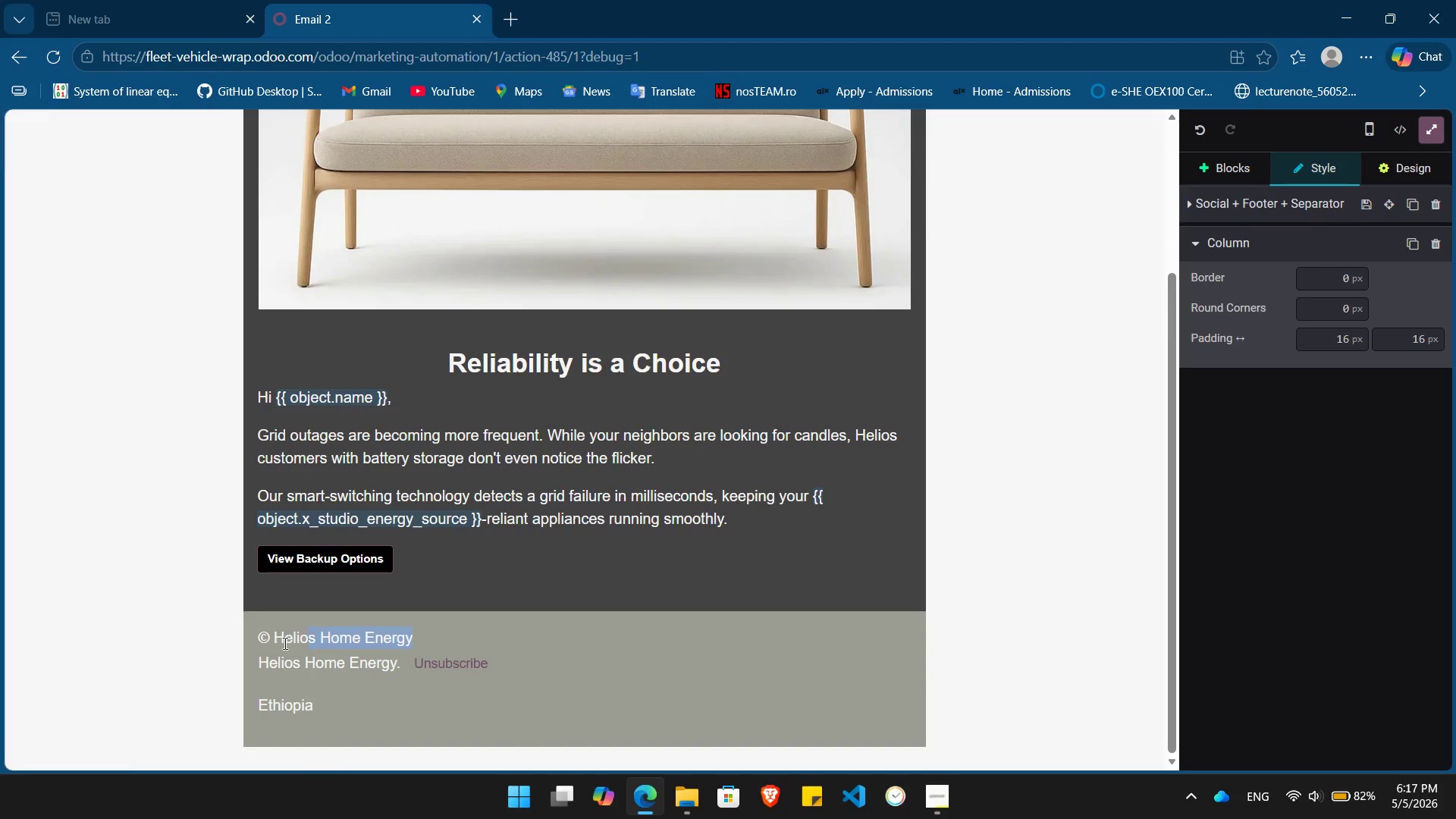 
key(Shift+ArrowLeft)
 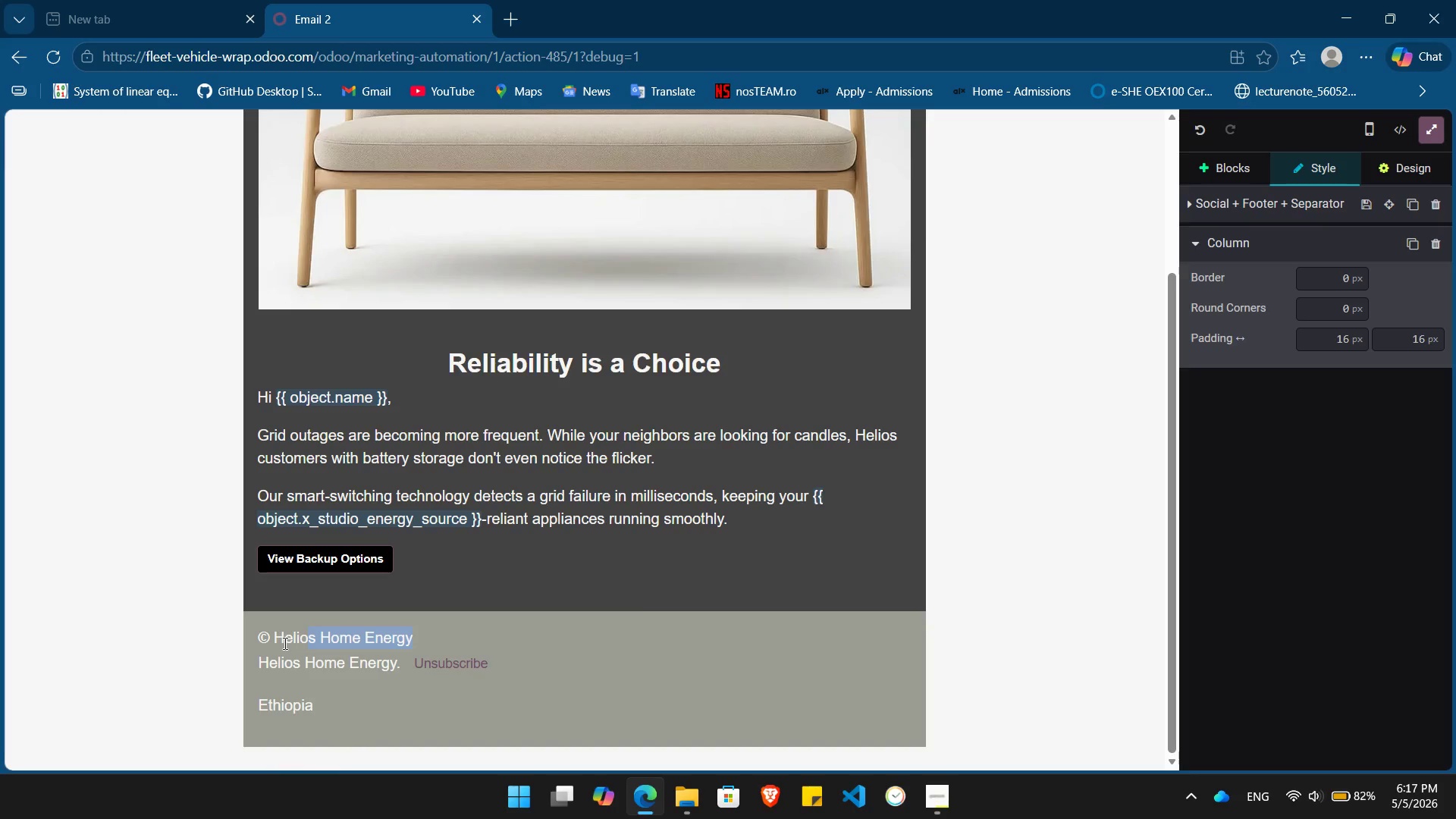 
key(Shift+ArrowLeft)
 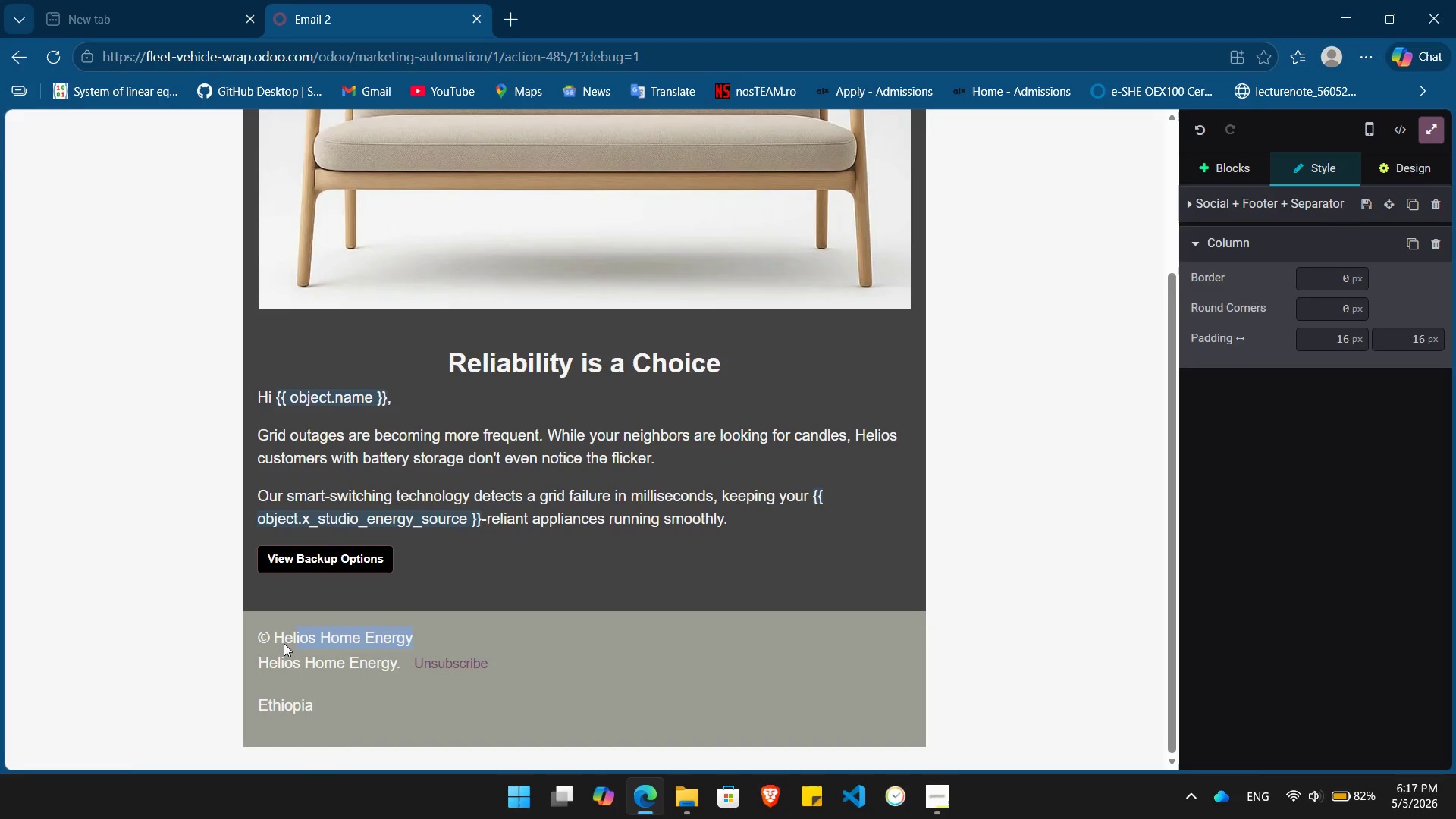 
key(Shift+ArrowLeft)
 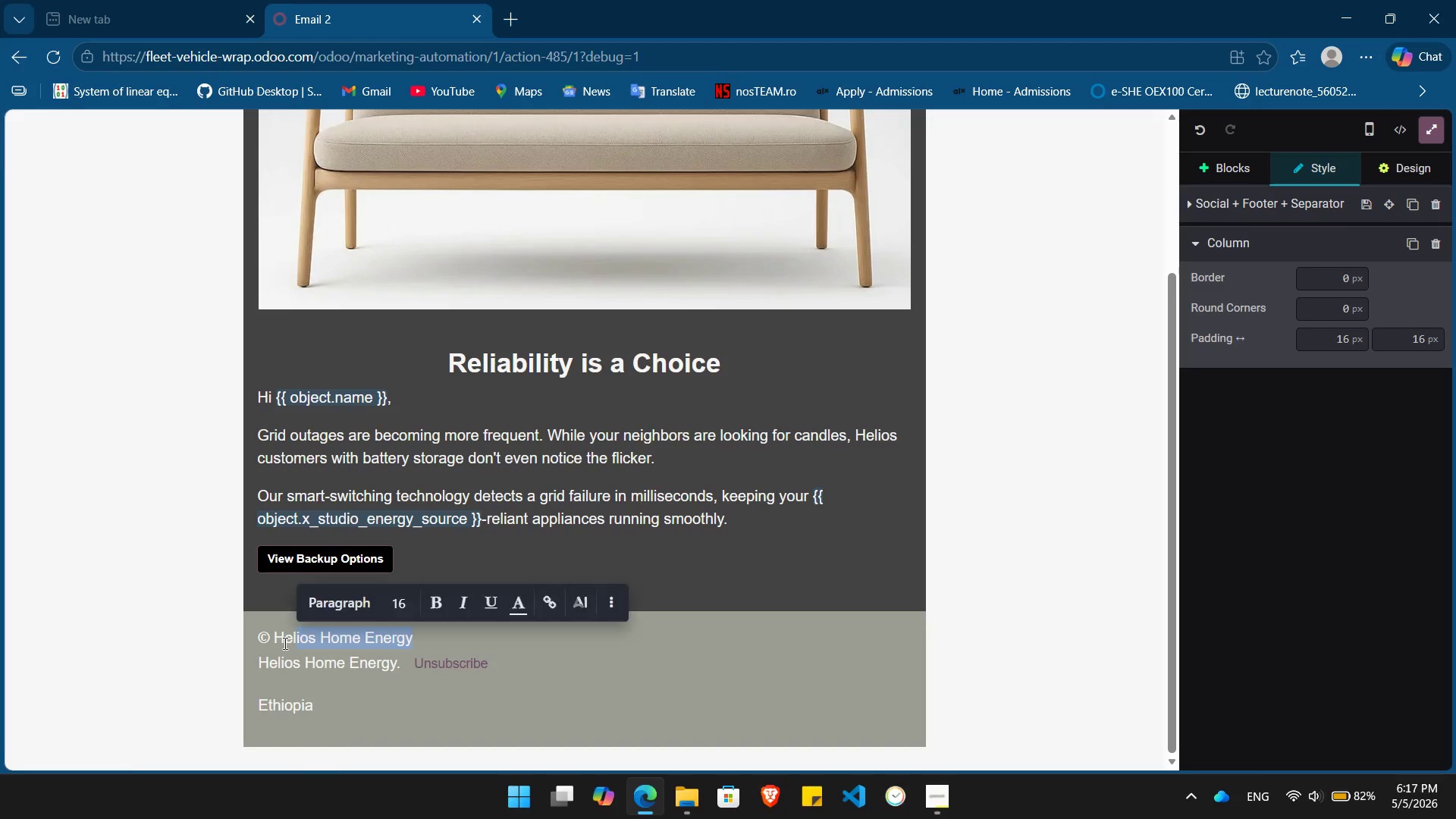 
key(Shift+ArrowLeft)
 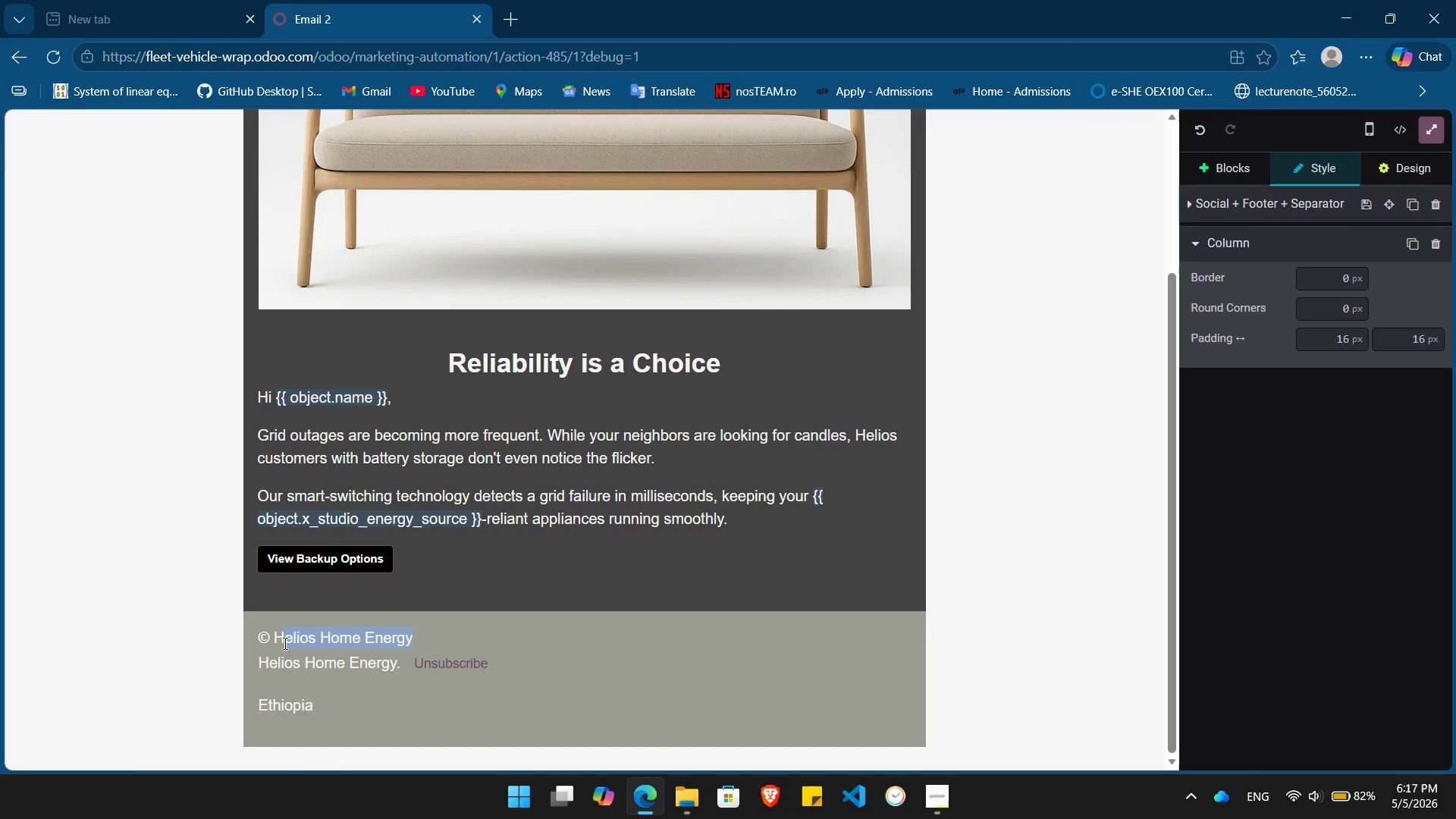 
key(Shift+ArrowLeft)
 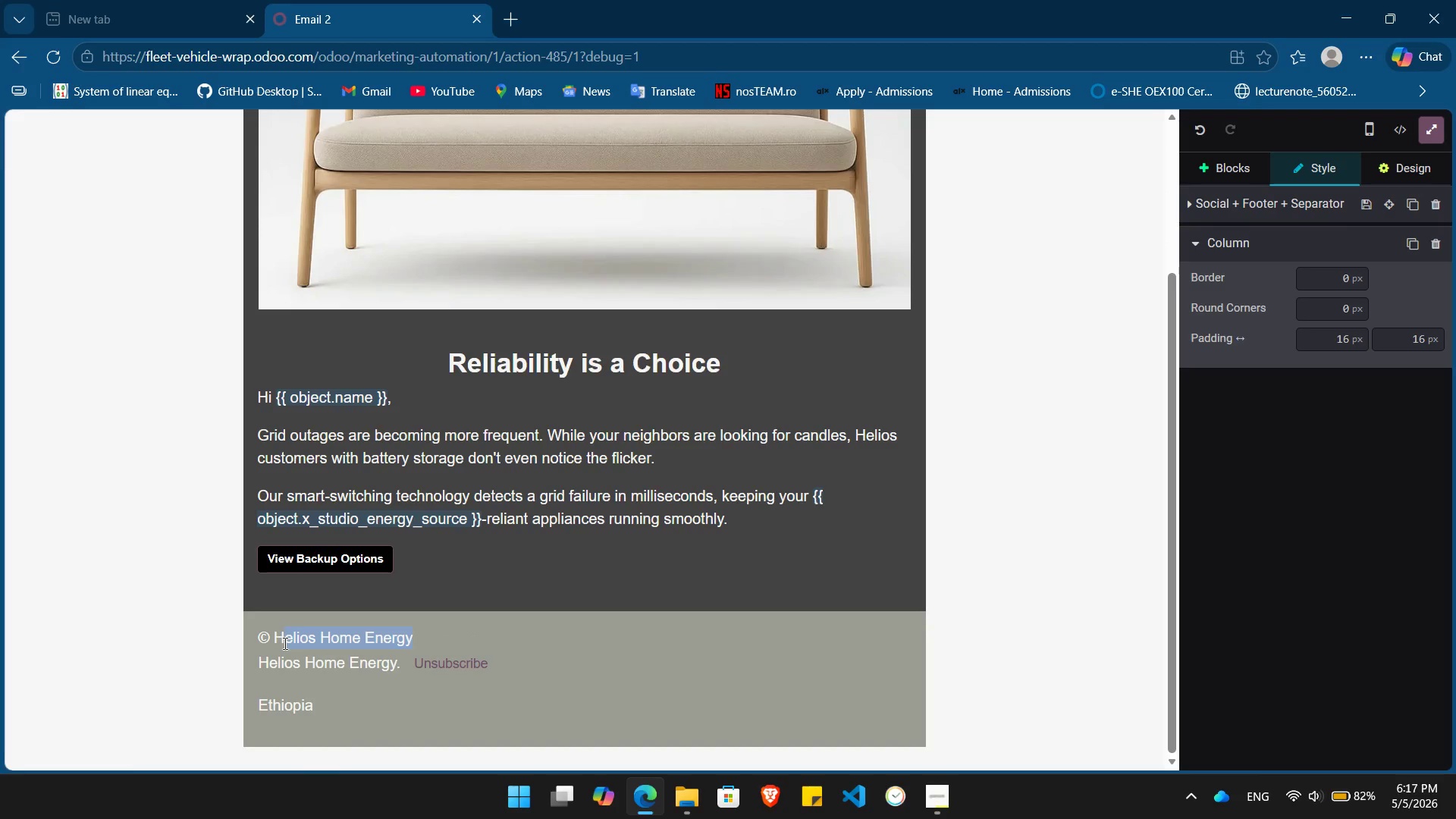 
key(Shift+ArrowLeft)
 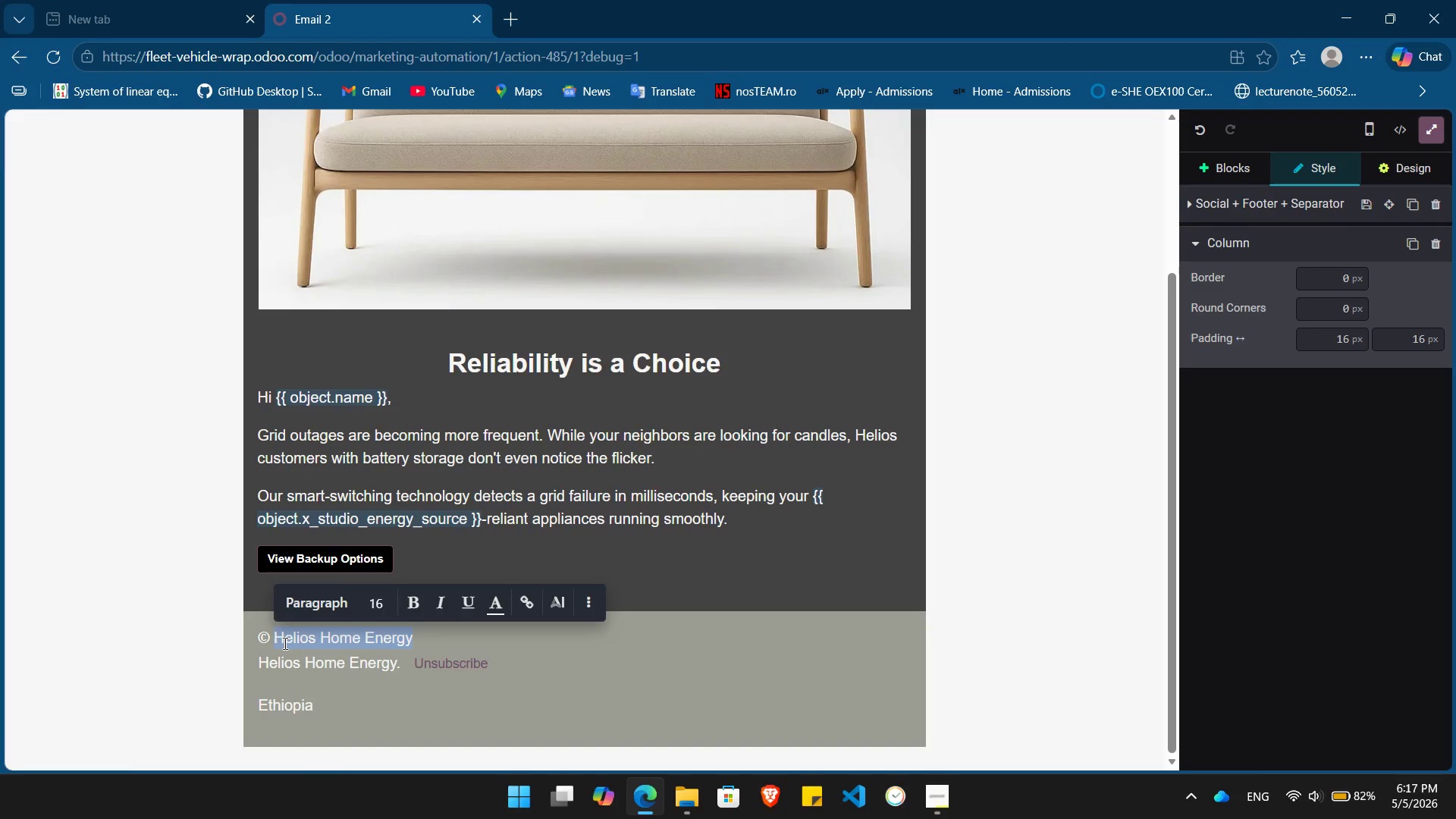 
key(Control+ControlLeft)
 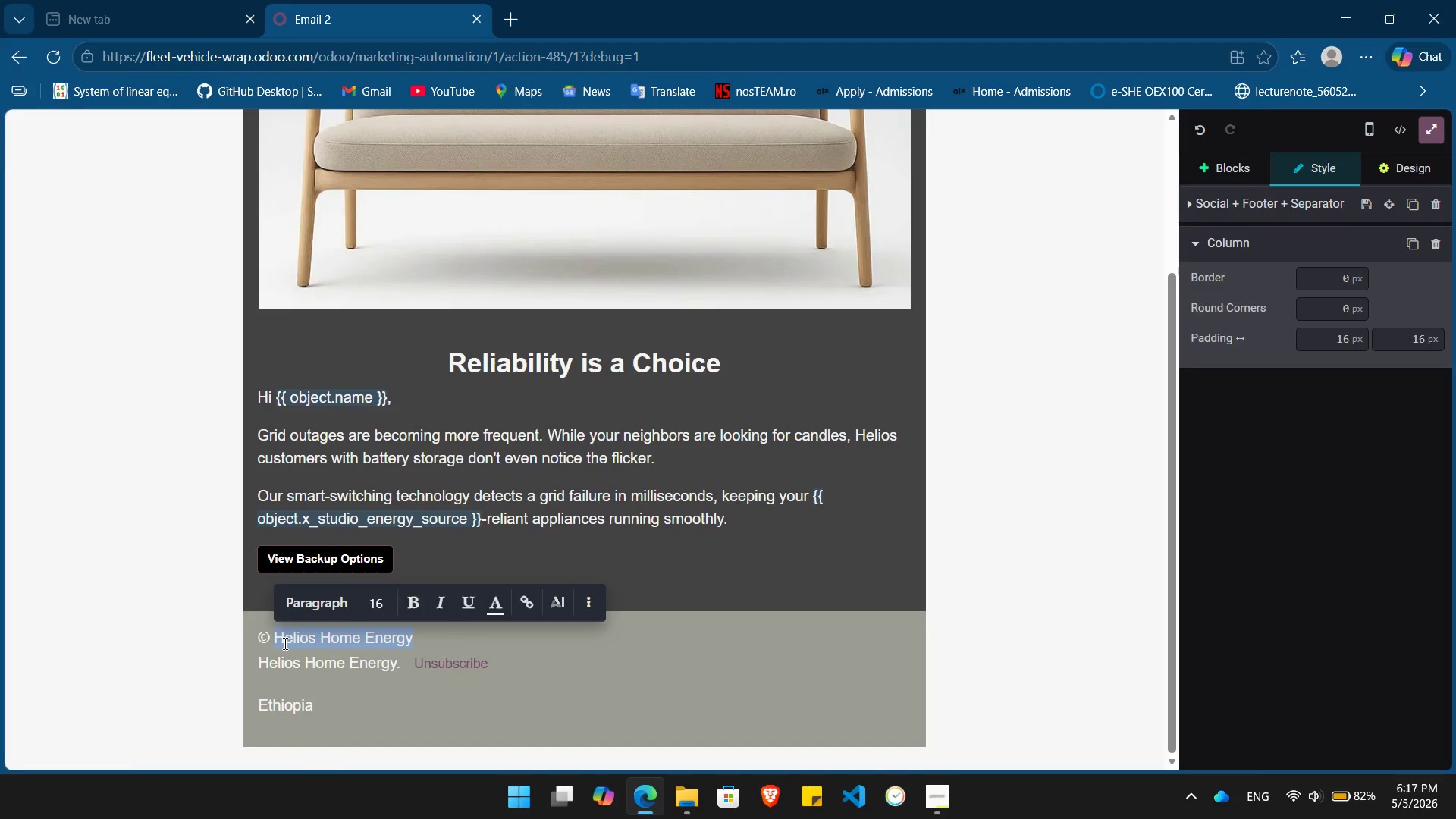 
key(Control+B)
 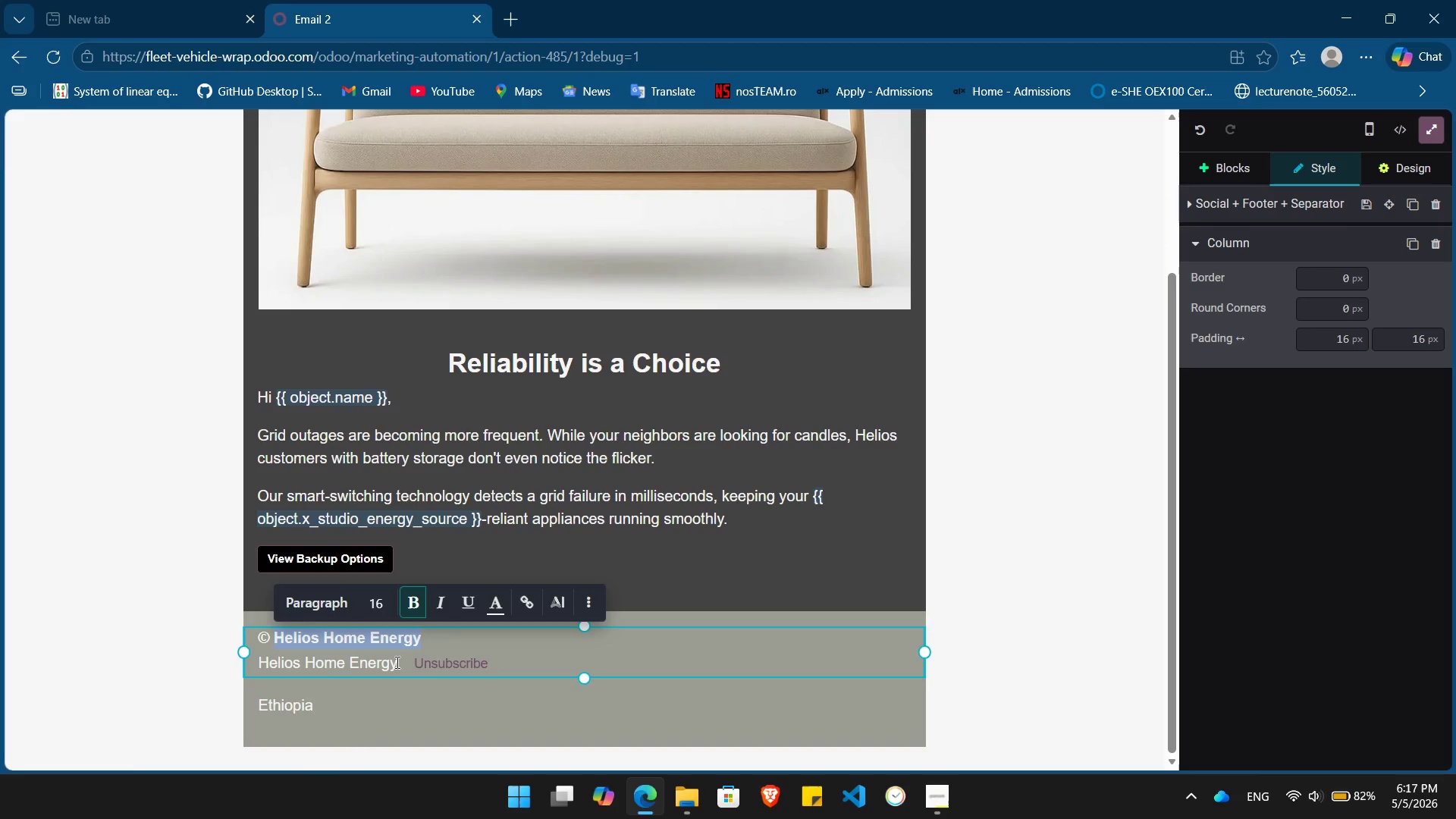 
left_click_drag(start_coordinate=[396, 662], to_coordinate=[266, 664])
 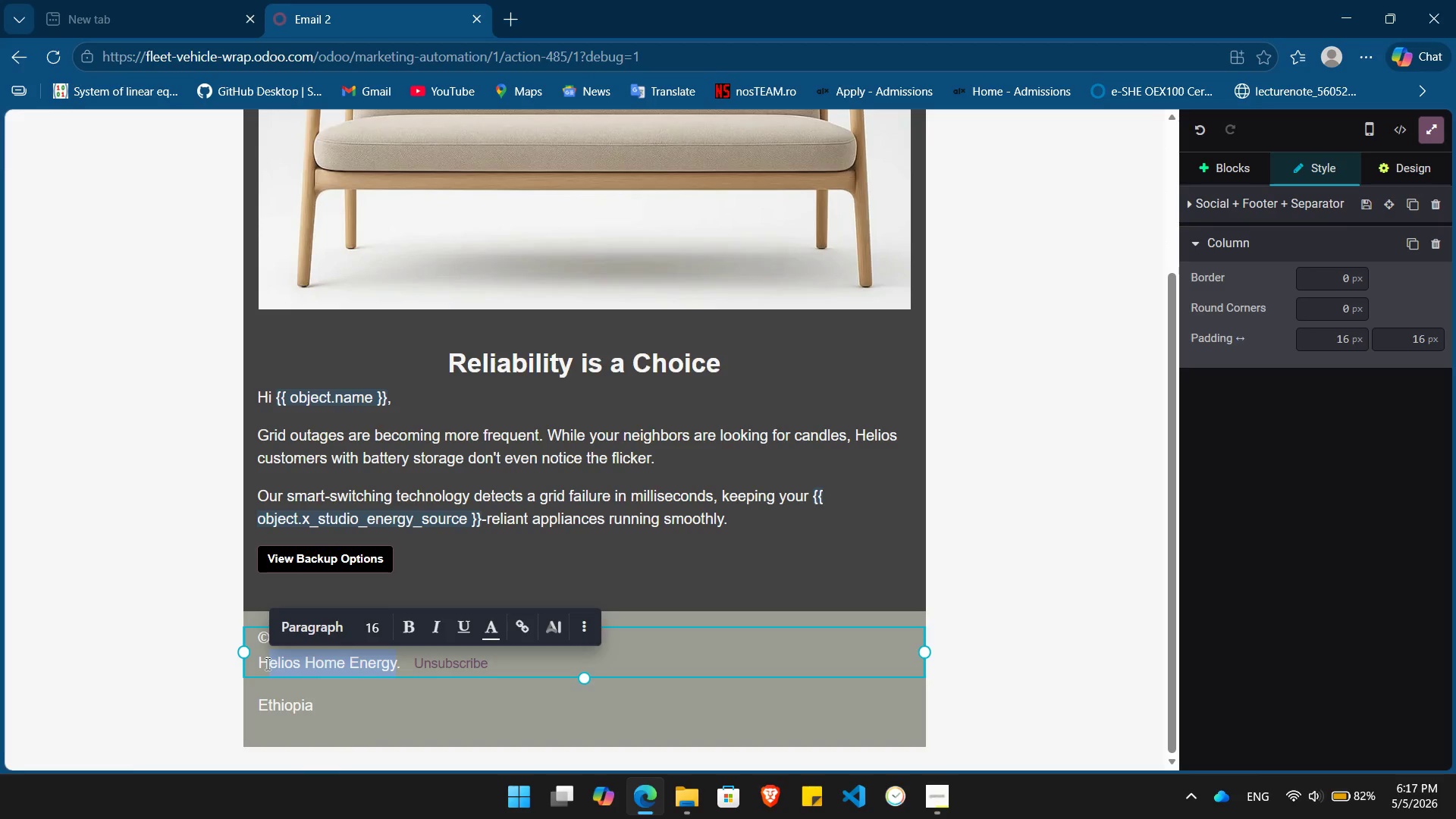 
key(Backspace)
key(Backspace)
type(Empowering your home clean)
 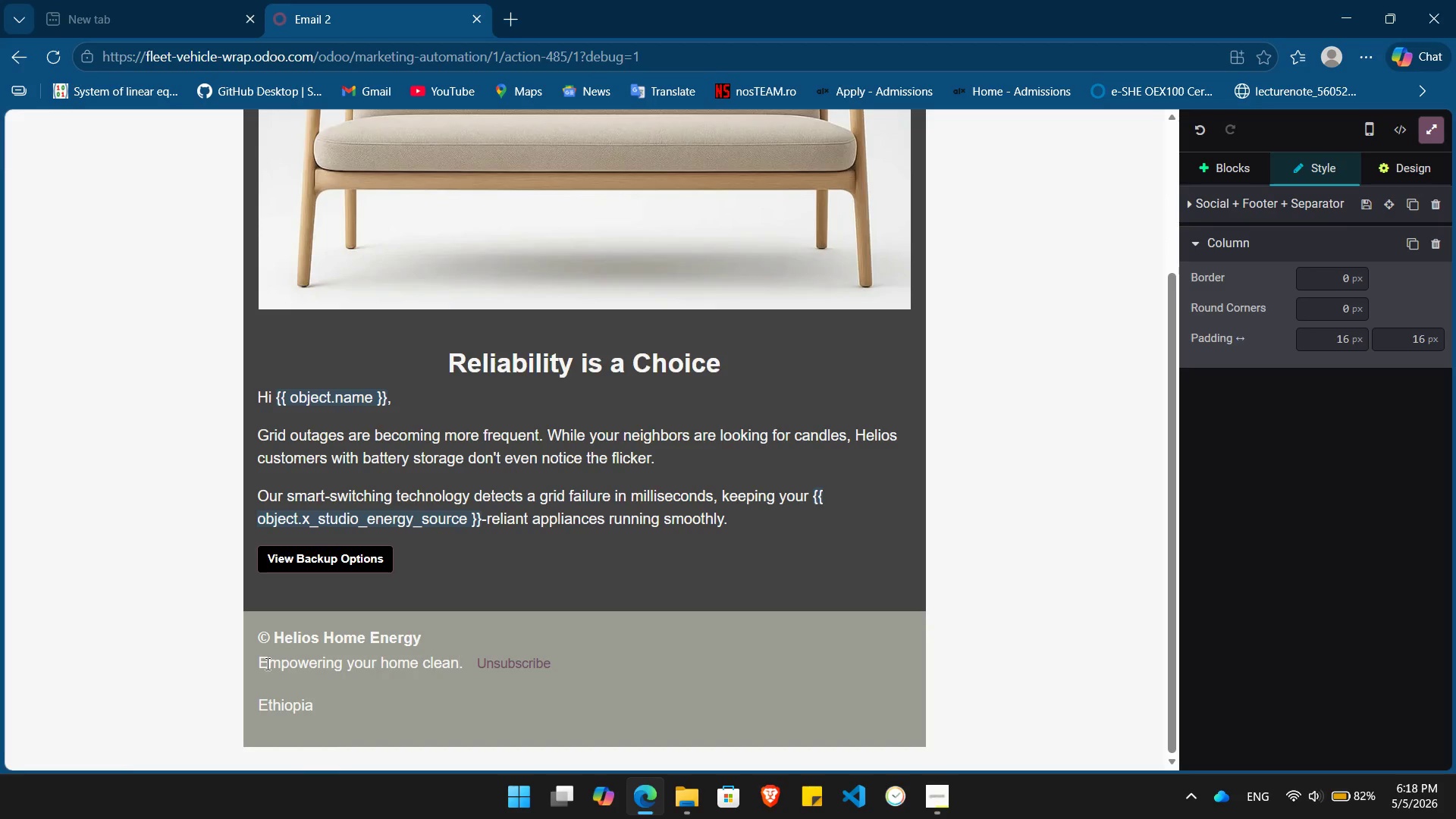 
key(ArrowLeft)
 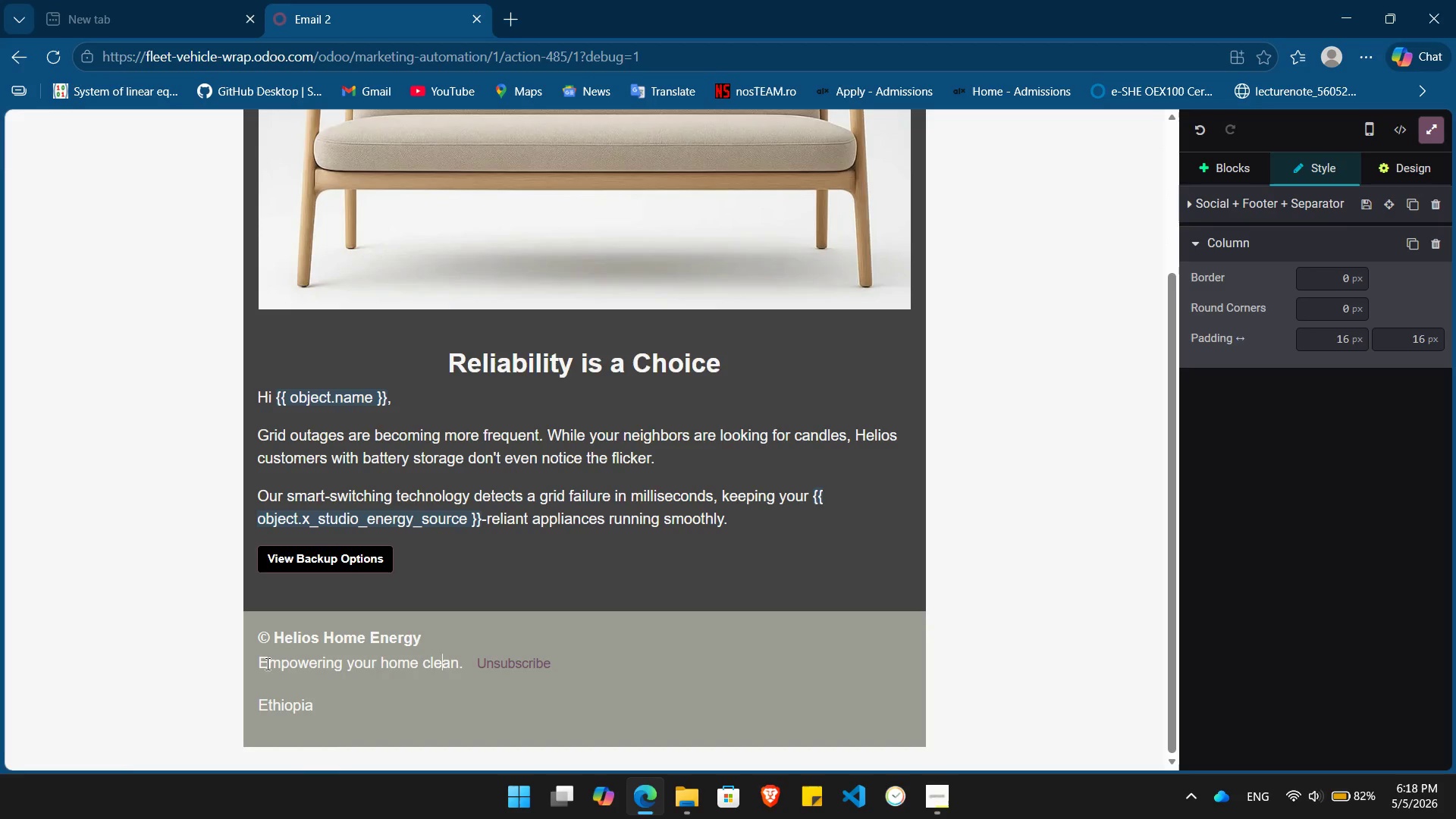 
key(ArrowLeft)
 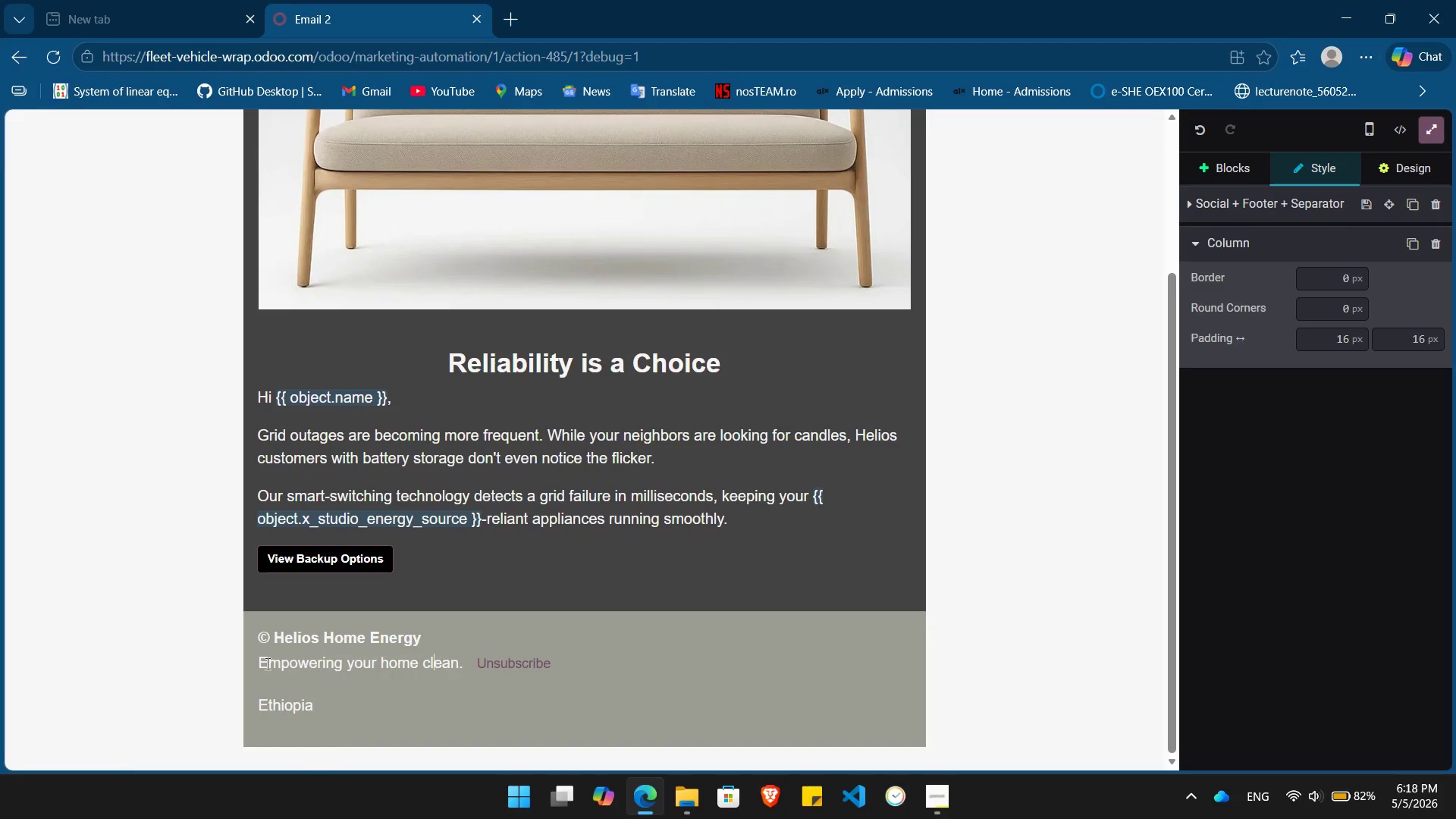 
key(ArrowLeft)
 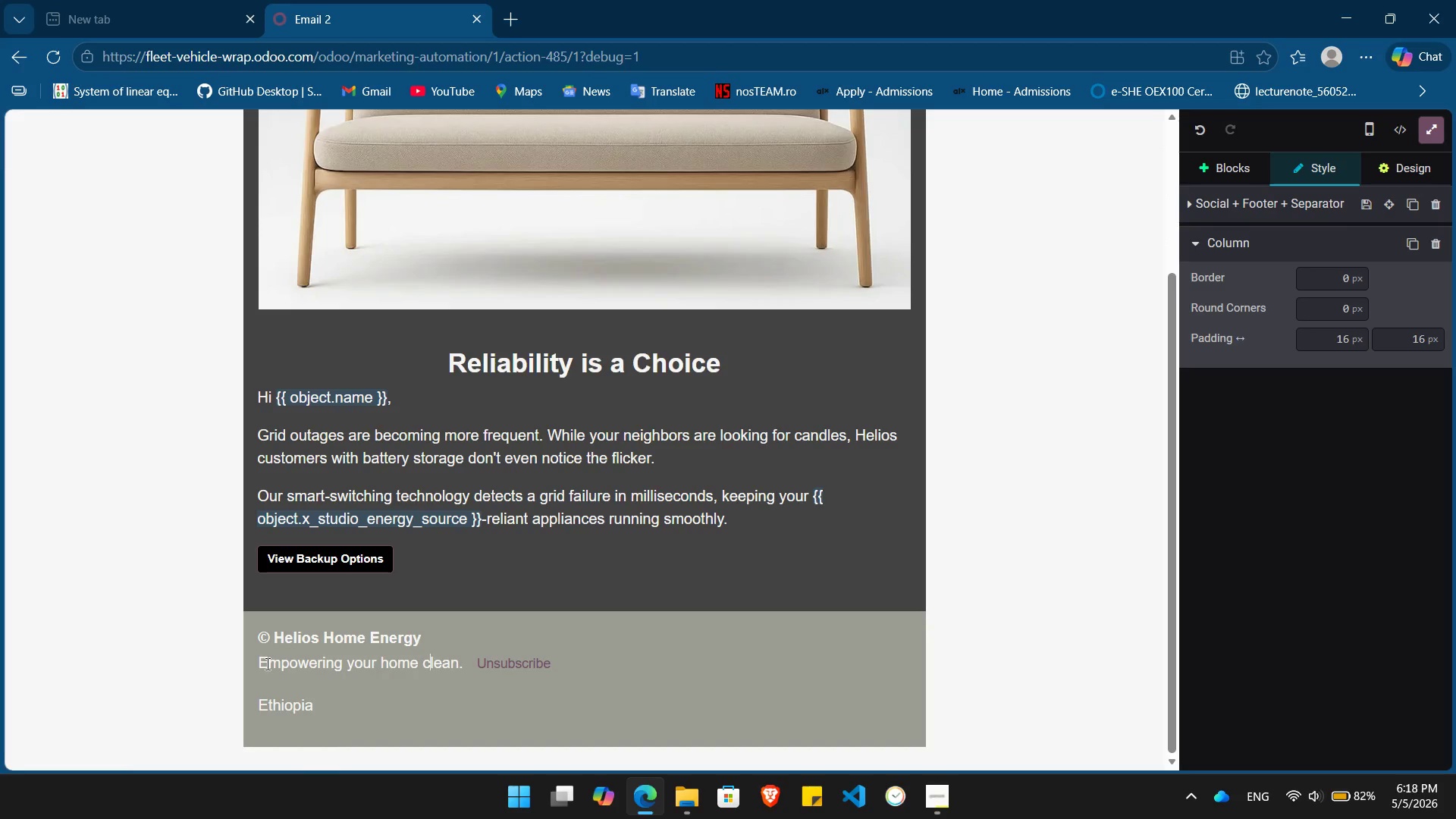 
key(ArrowLeft)
 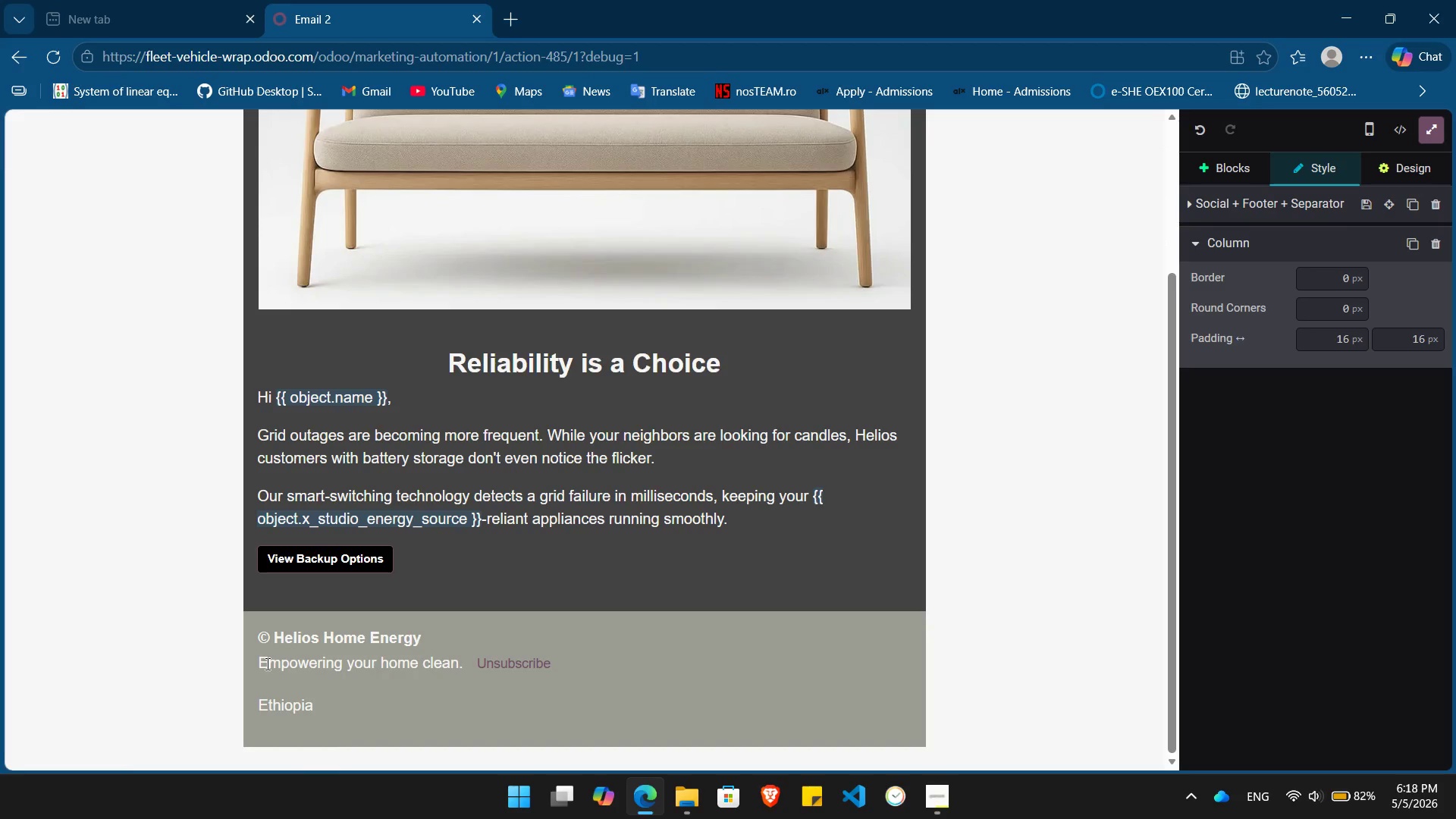 
key(ArrowLeft)
 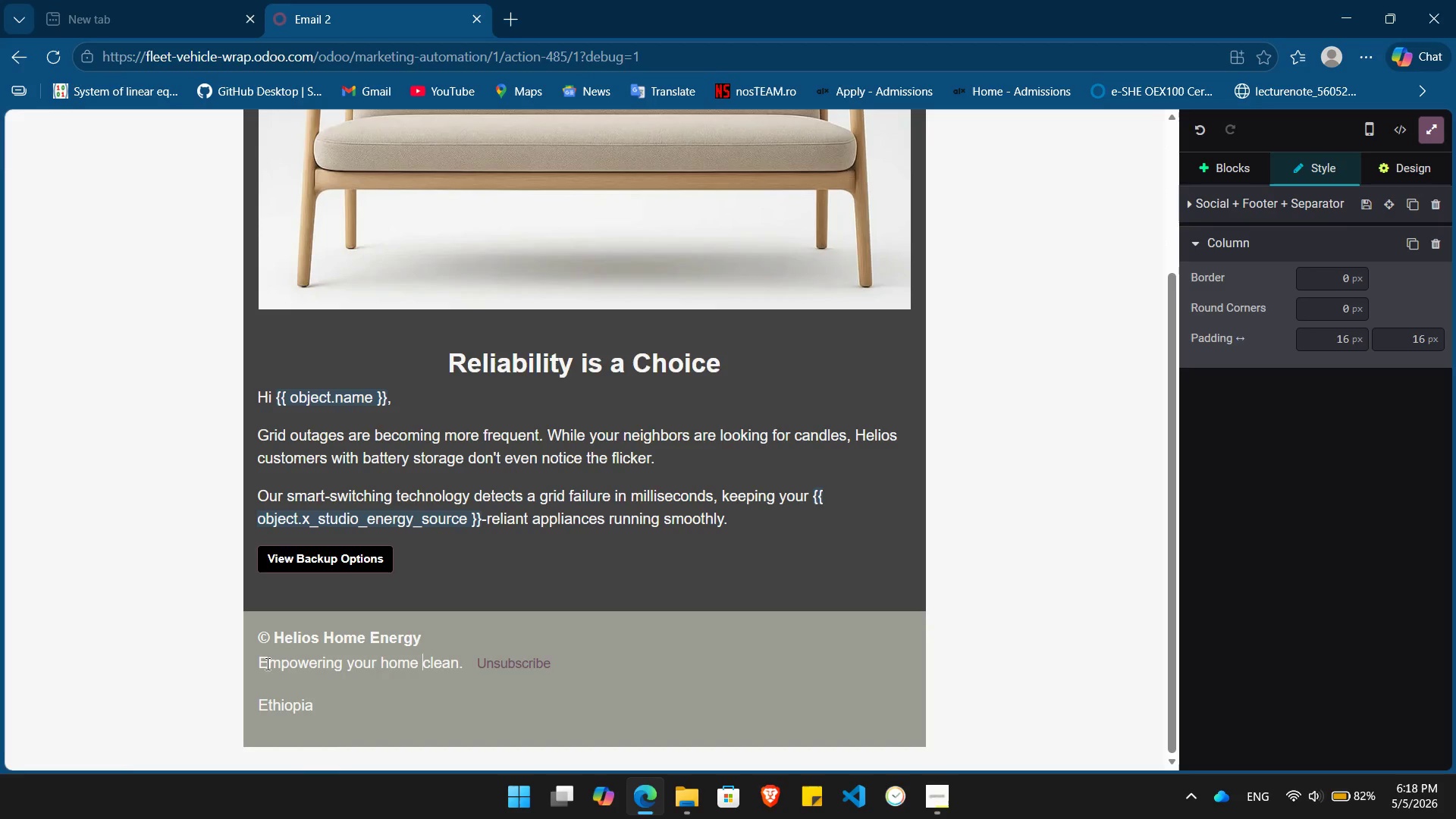 
type(with )
 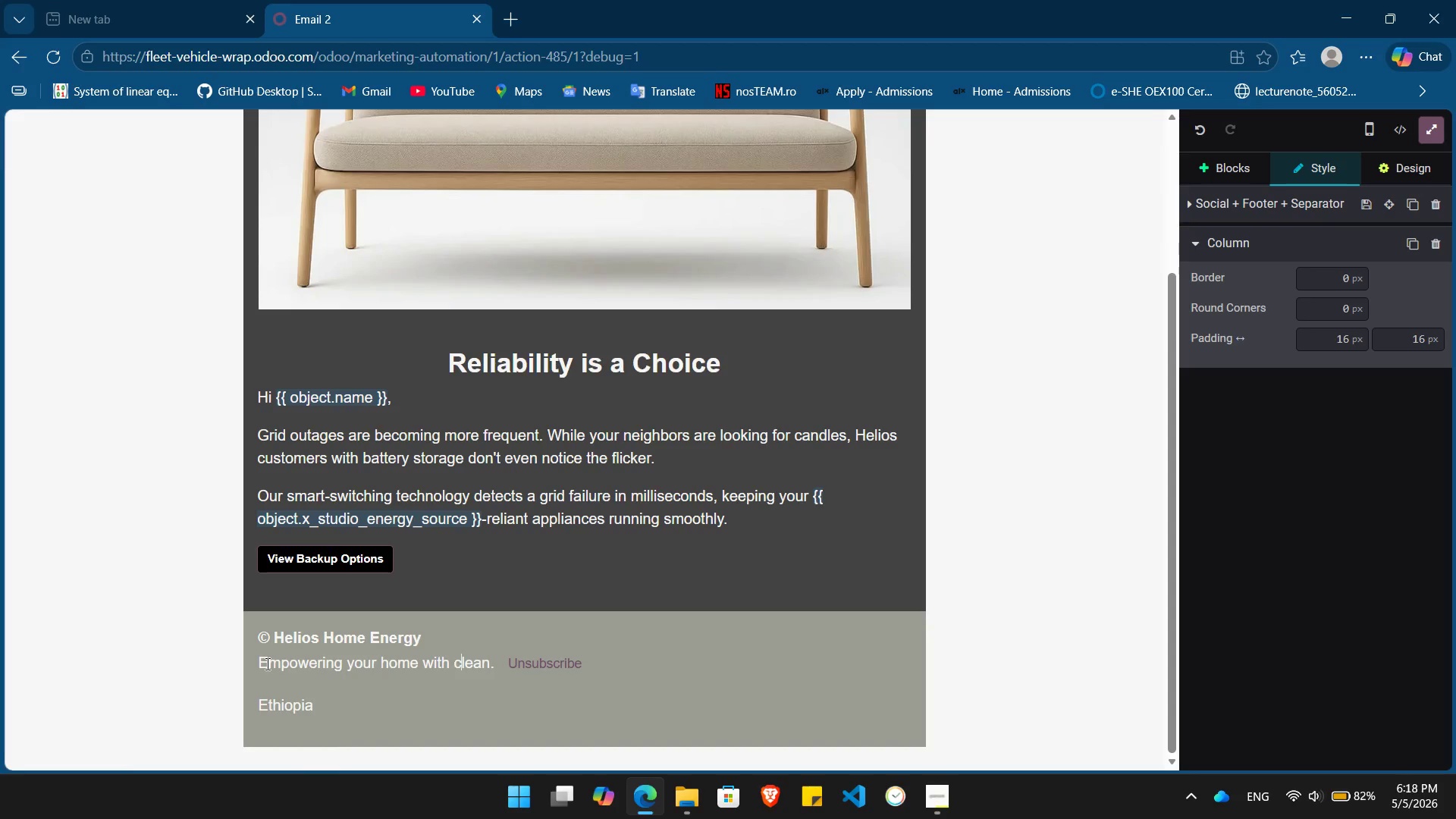 
key(ArrowRight)
 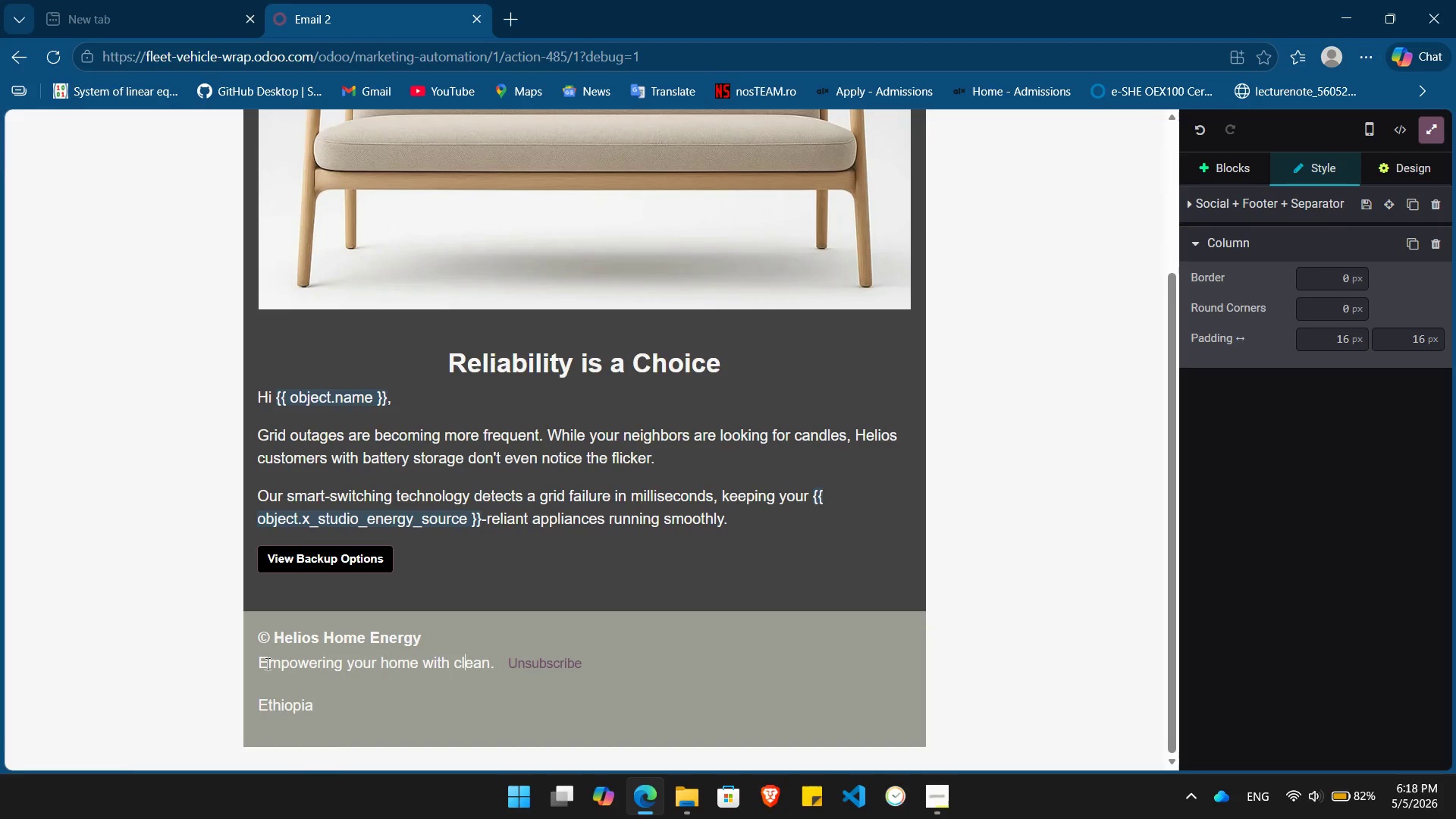 
key(ArrowRight)
 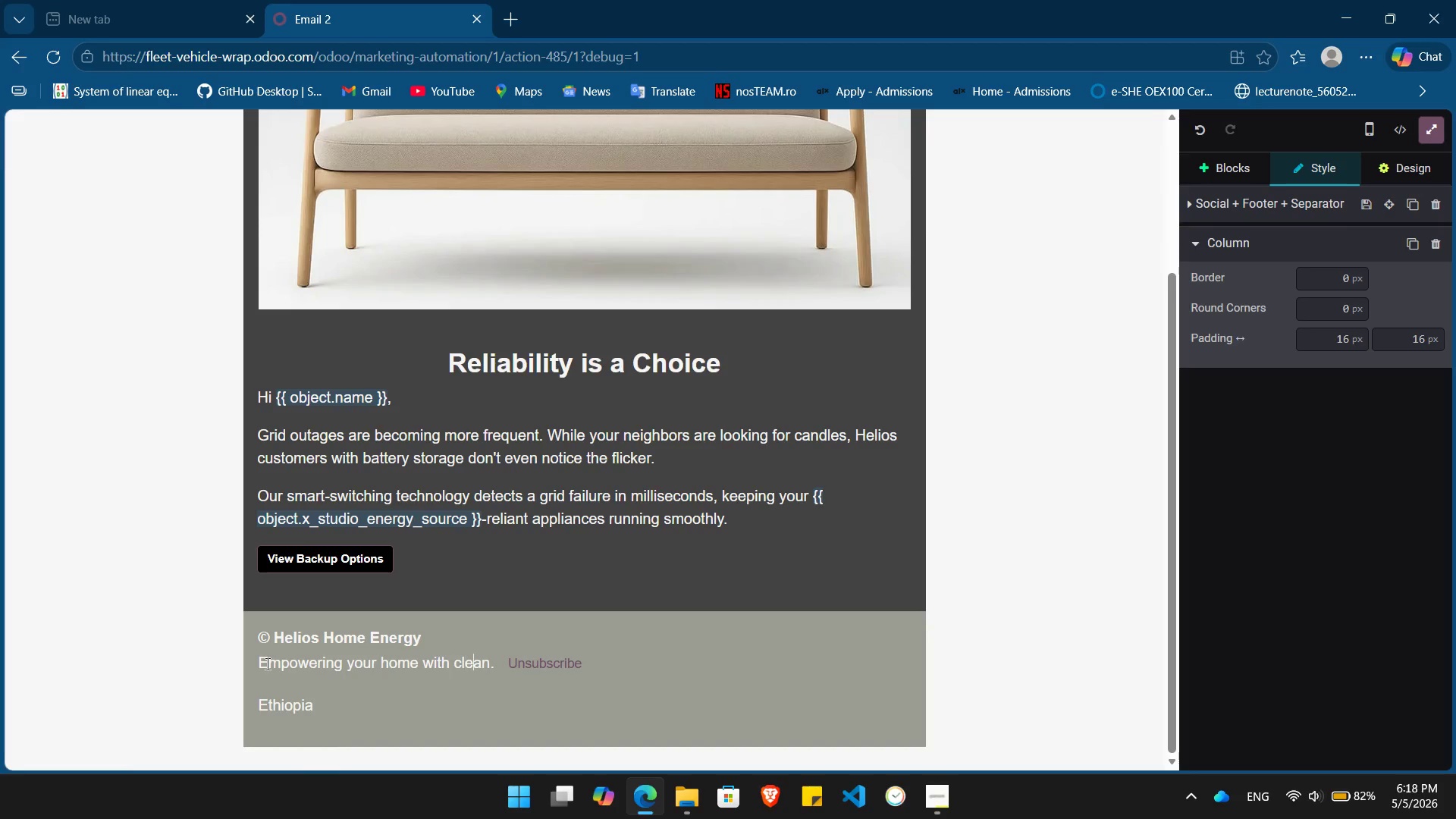 
key(ArrowRight)
 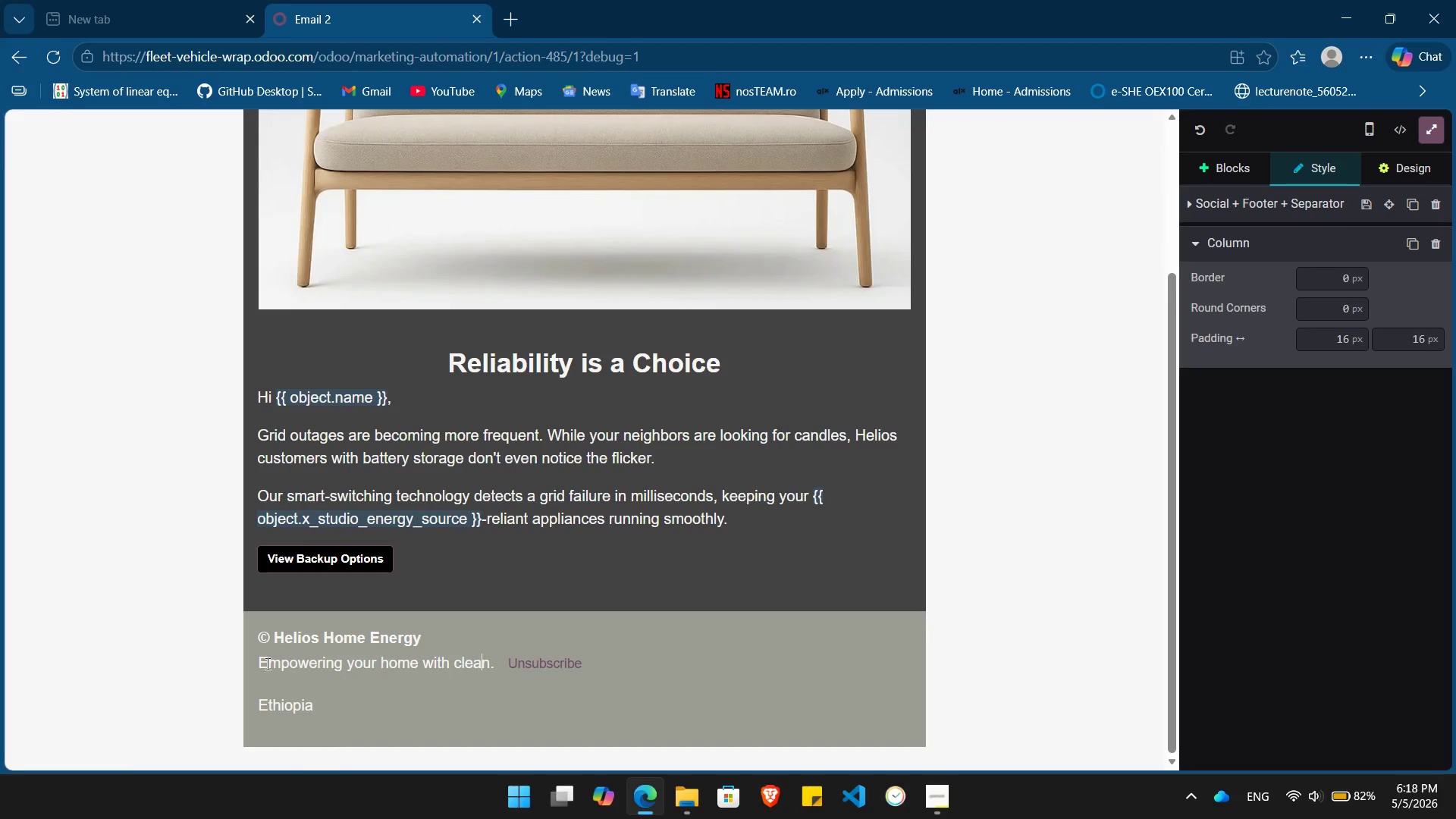 
key(ArrowRight)
 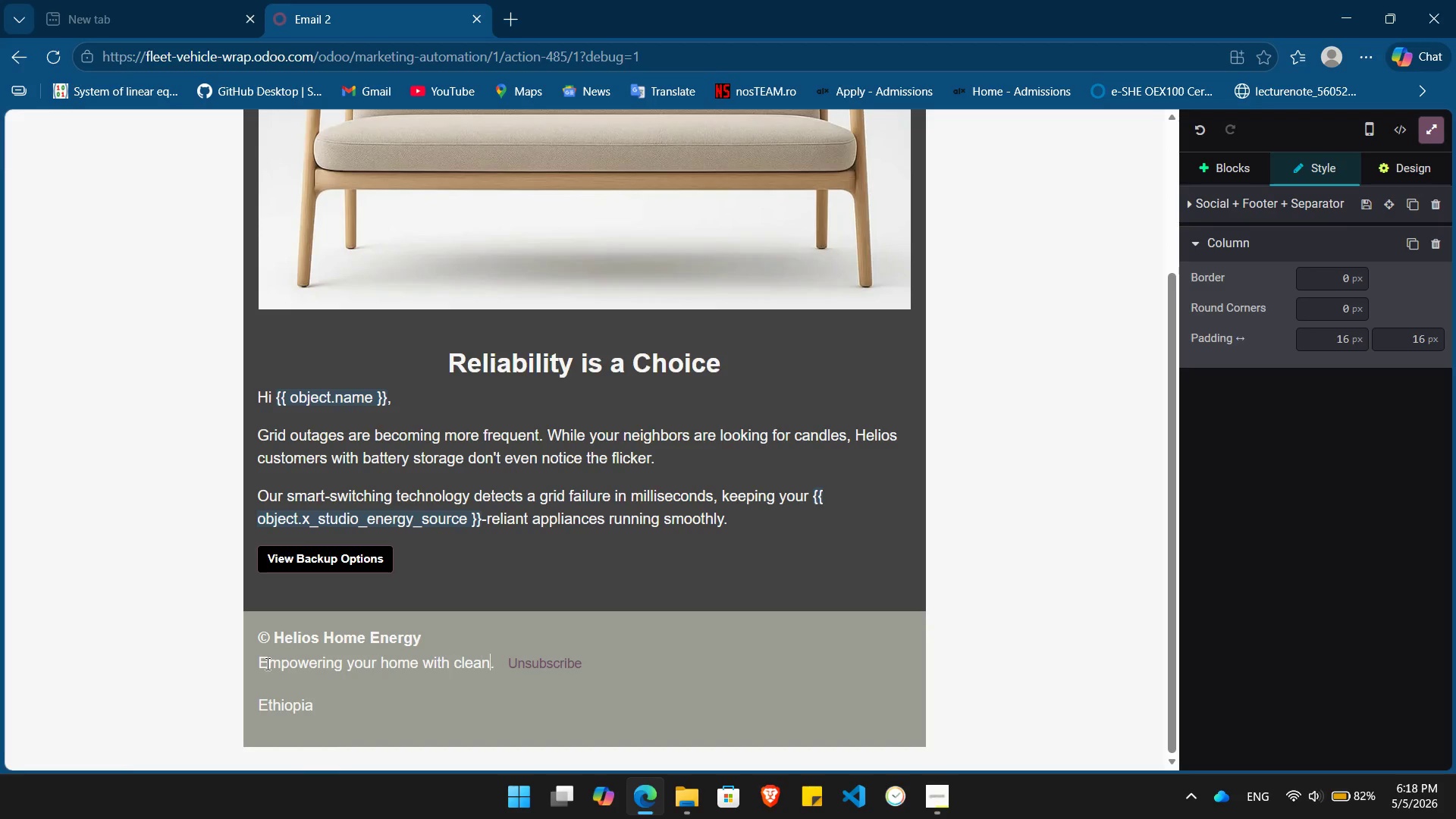 
key(ArrowRight)
 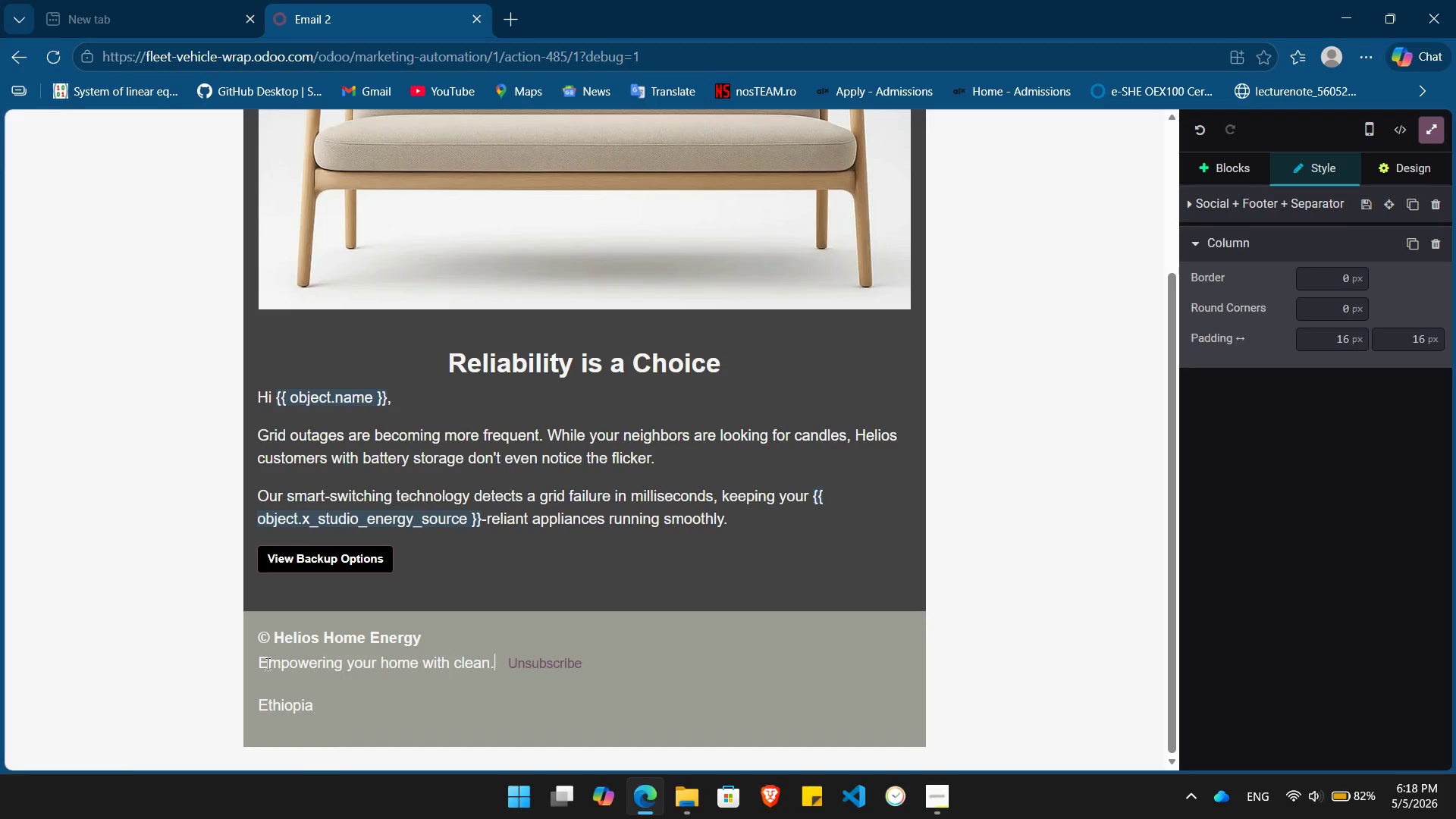 
key(ArrowRight)
 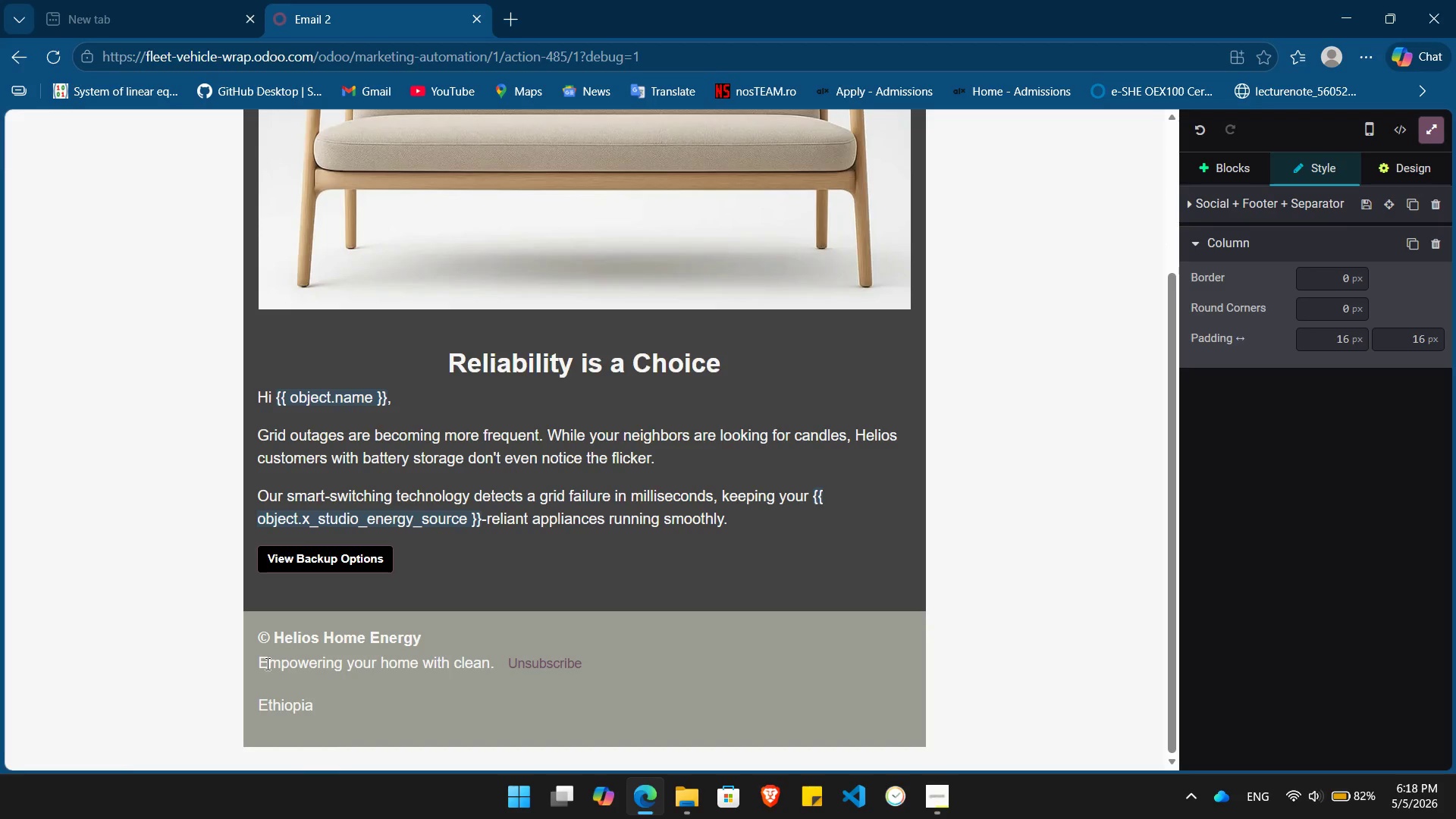 
key(ArrowLeft)
 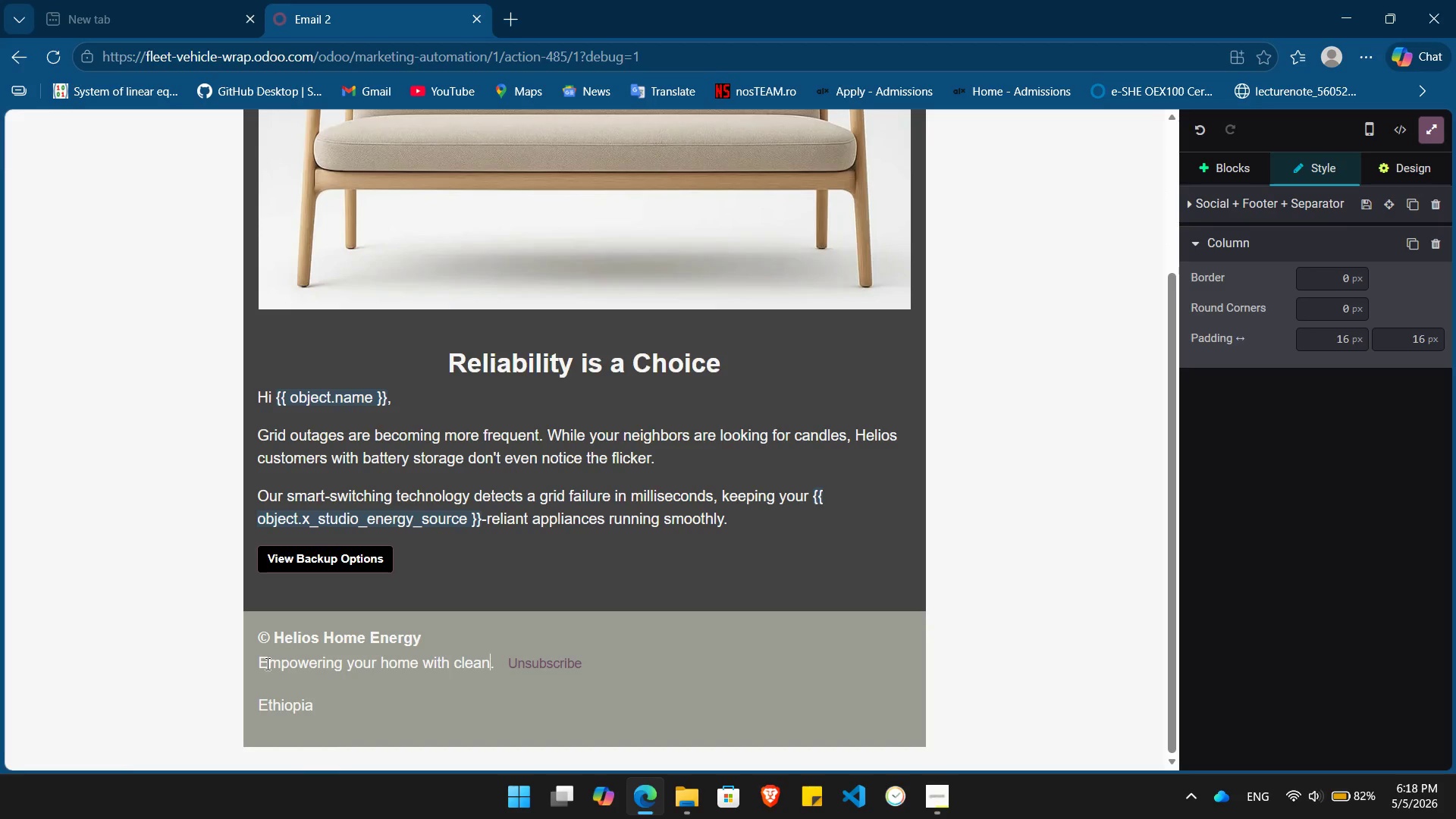 
type(, sustainable energy)
 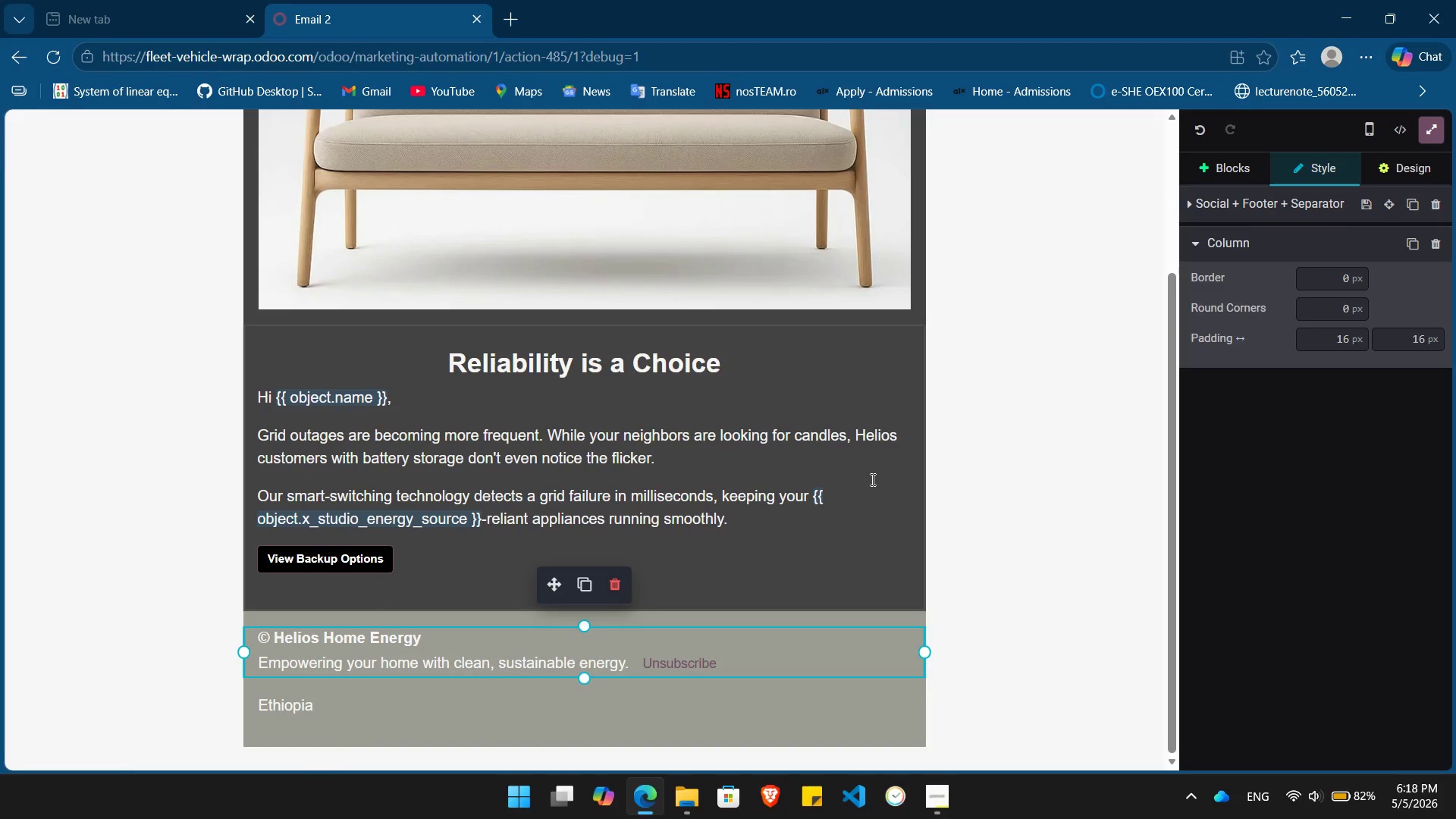 
scroll: coordinate [995, 482], scroll_direction: up, amount: 2.0
 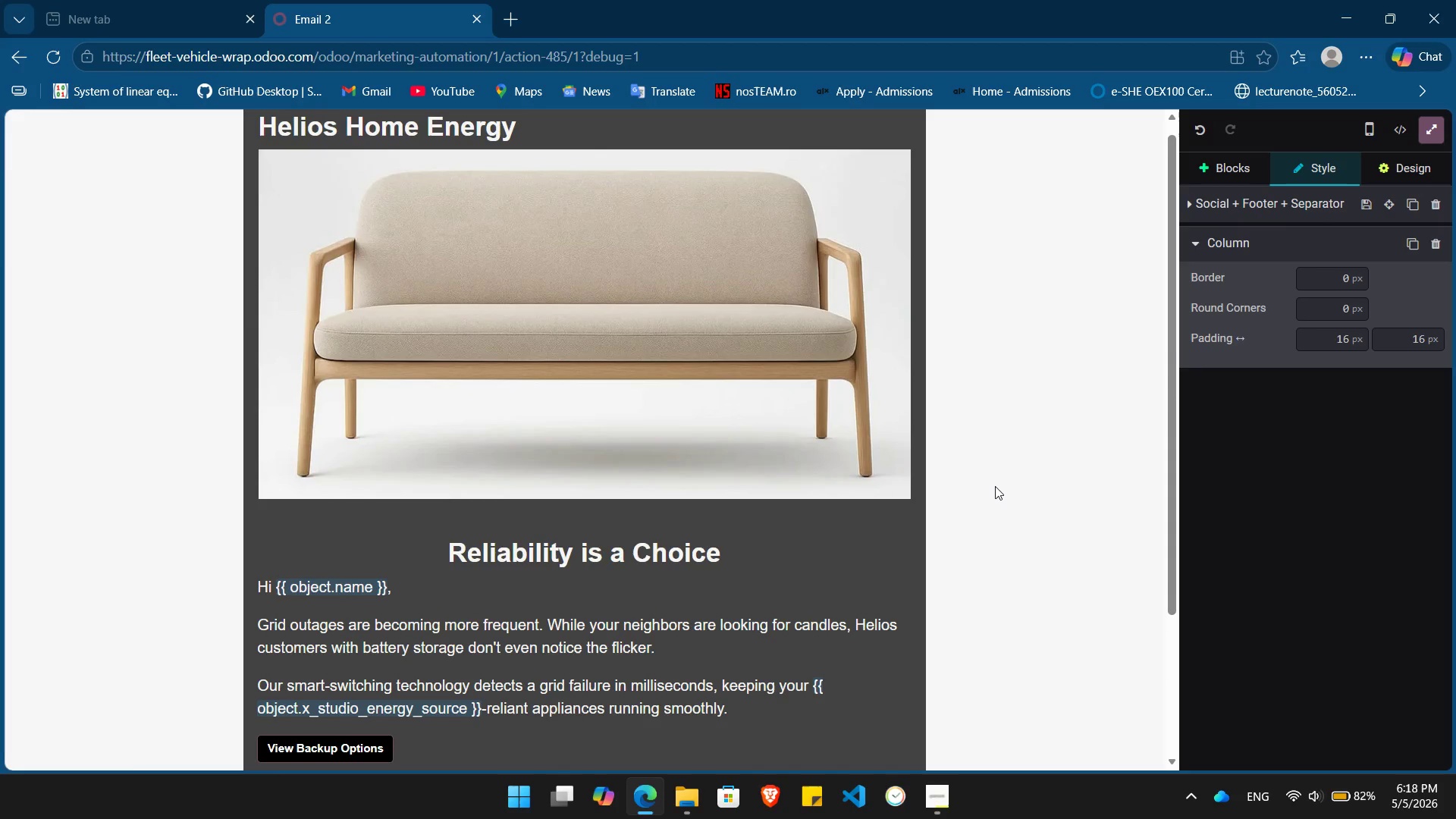 
wait(5.47)
 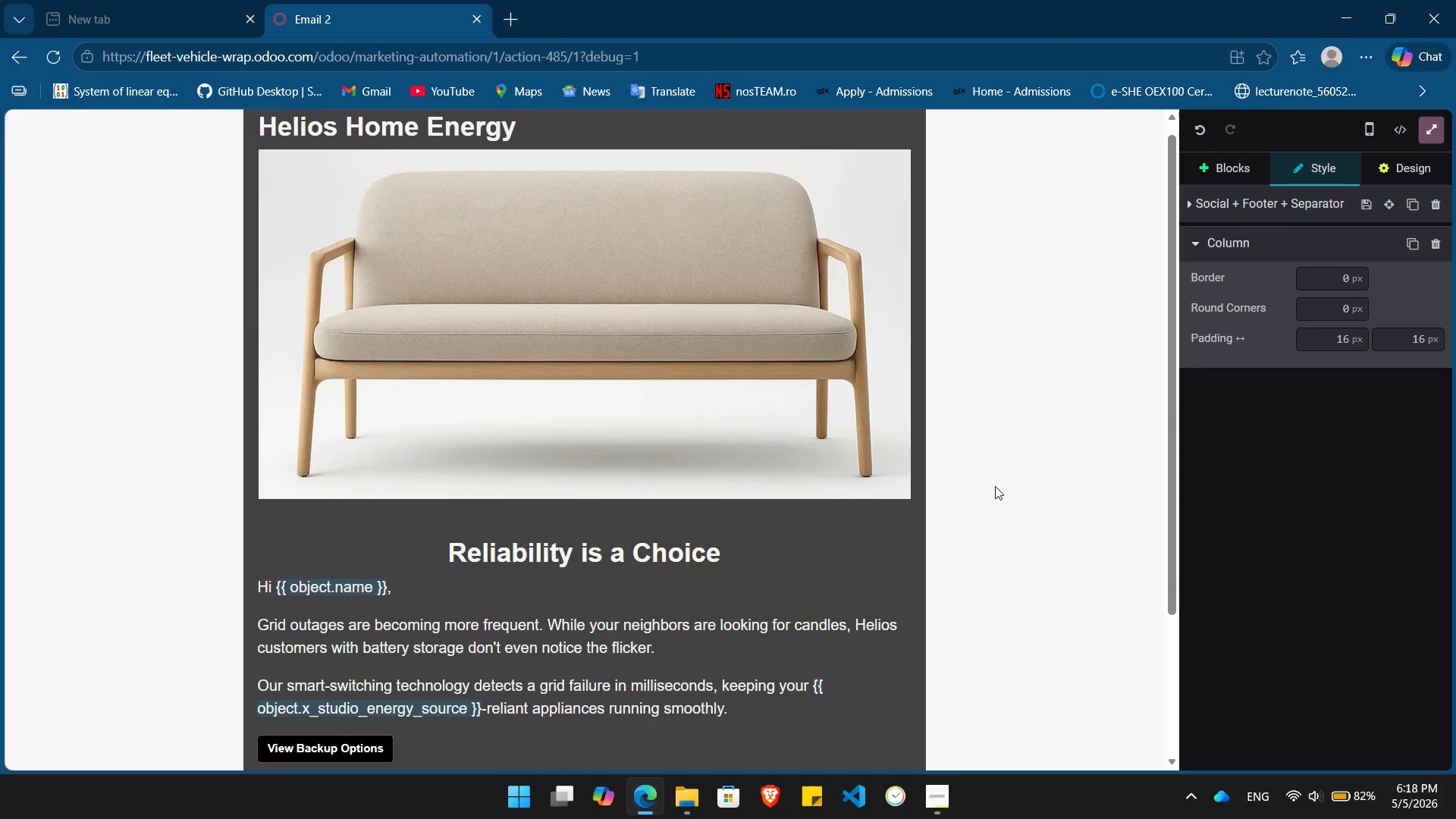 
double_click([736, 353])
 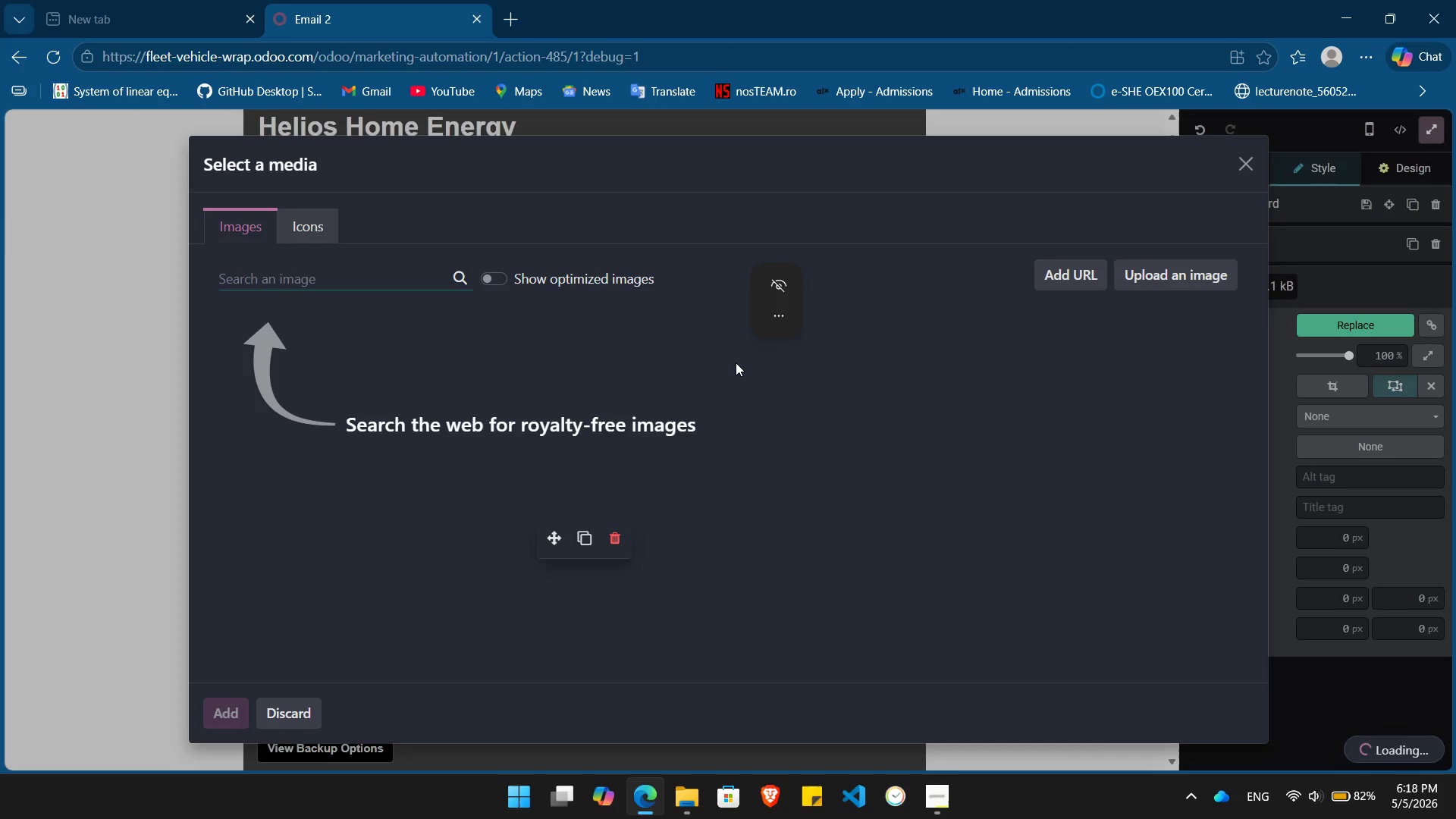 
type(home)
 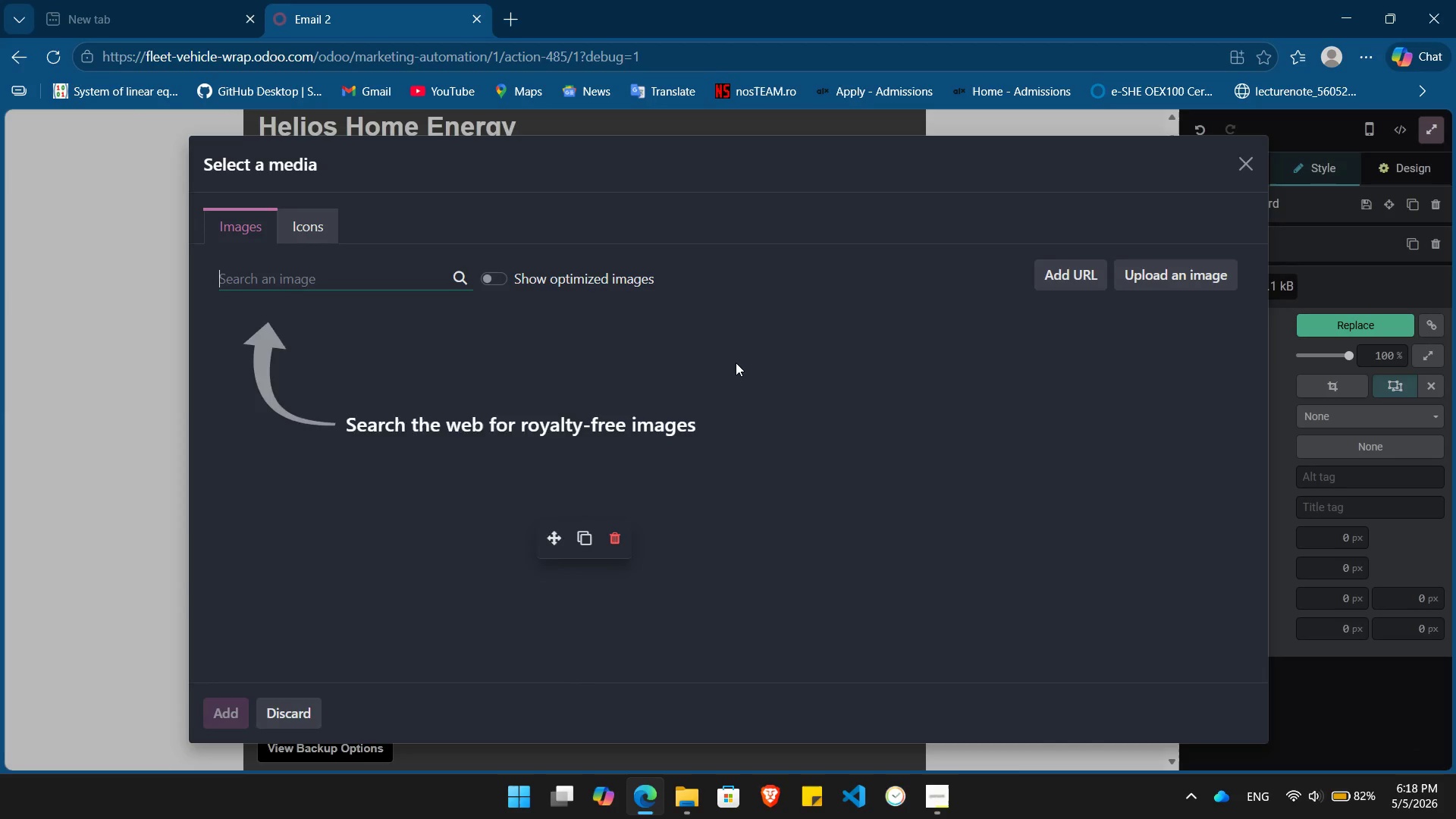 
key(Meta+Period)
 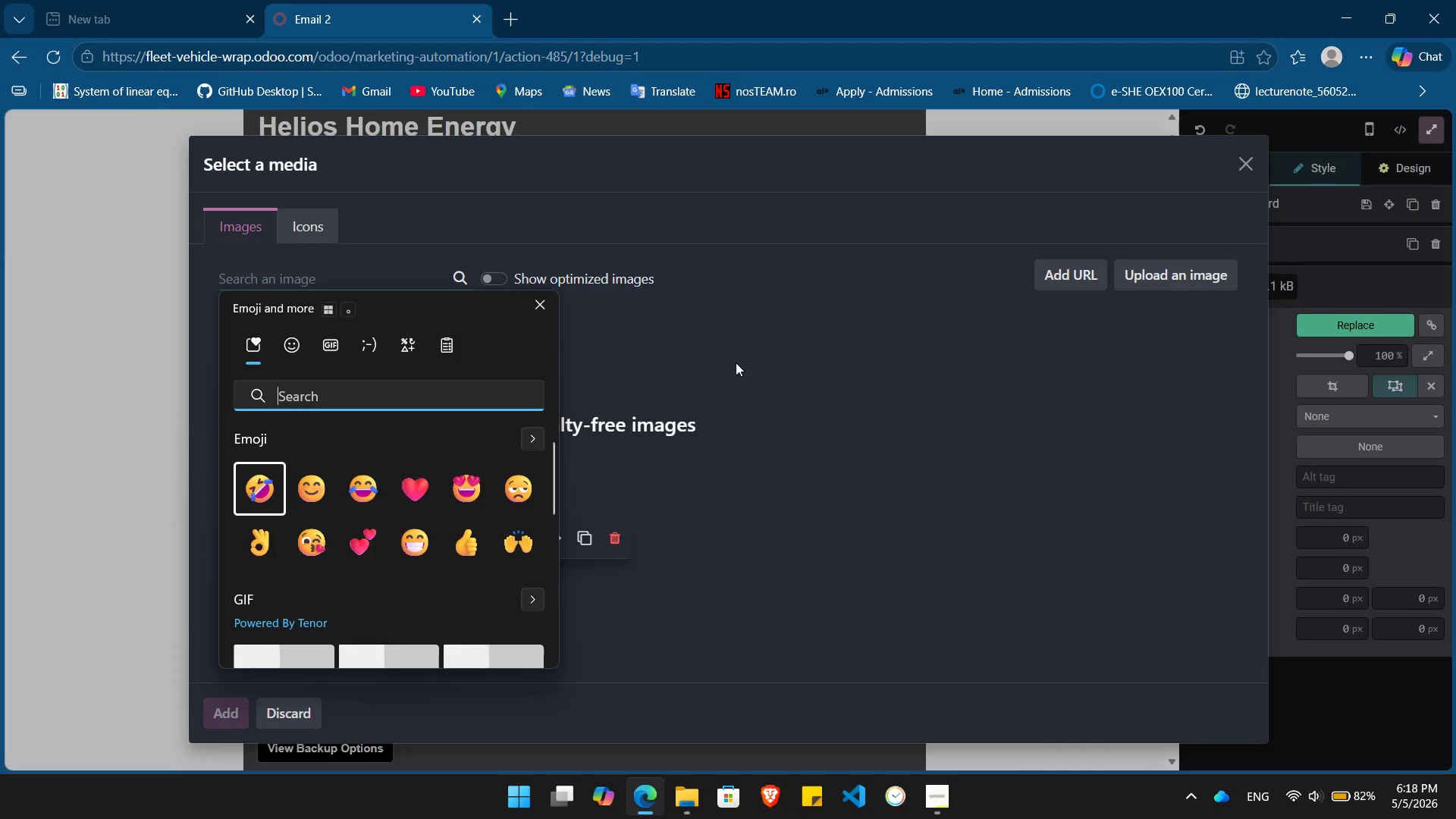 
key(Meta+MetaLeft)
 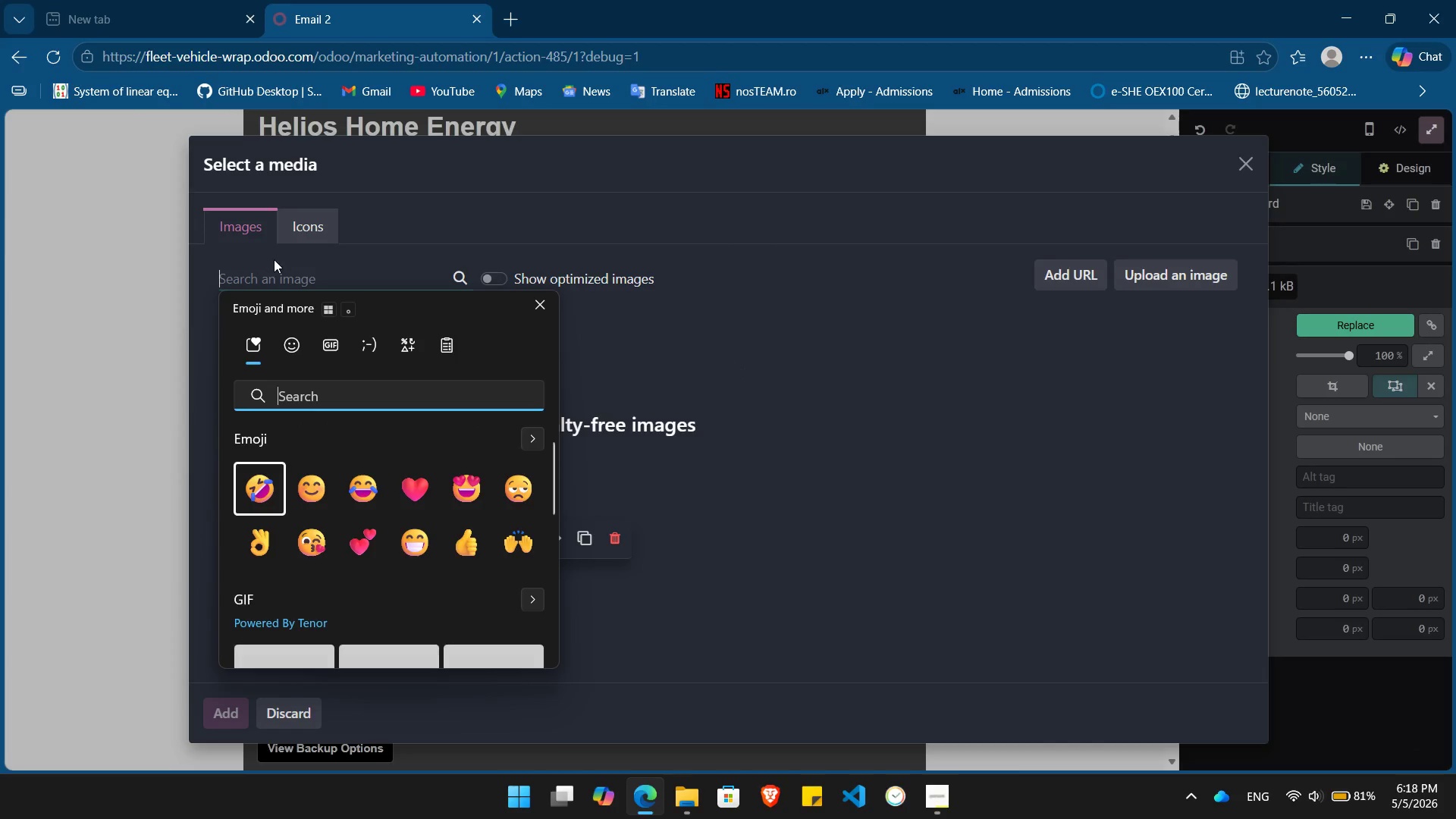 
left_click([278, 266])
 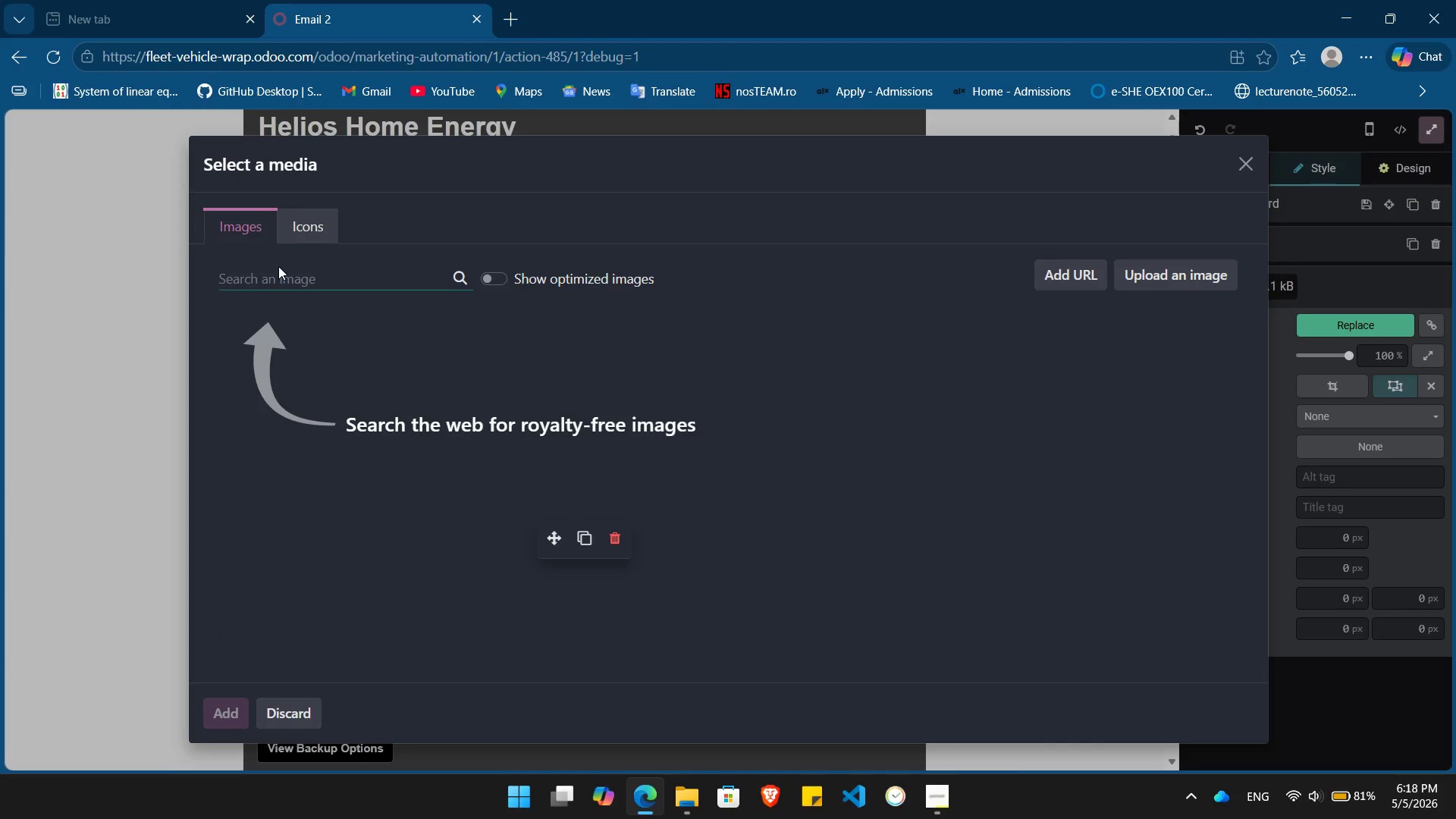 
type(home)
 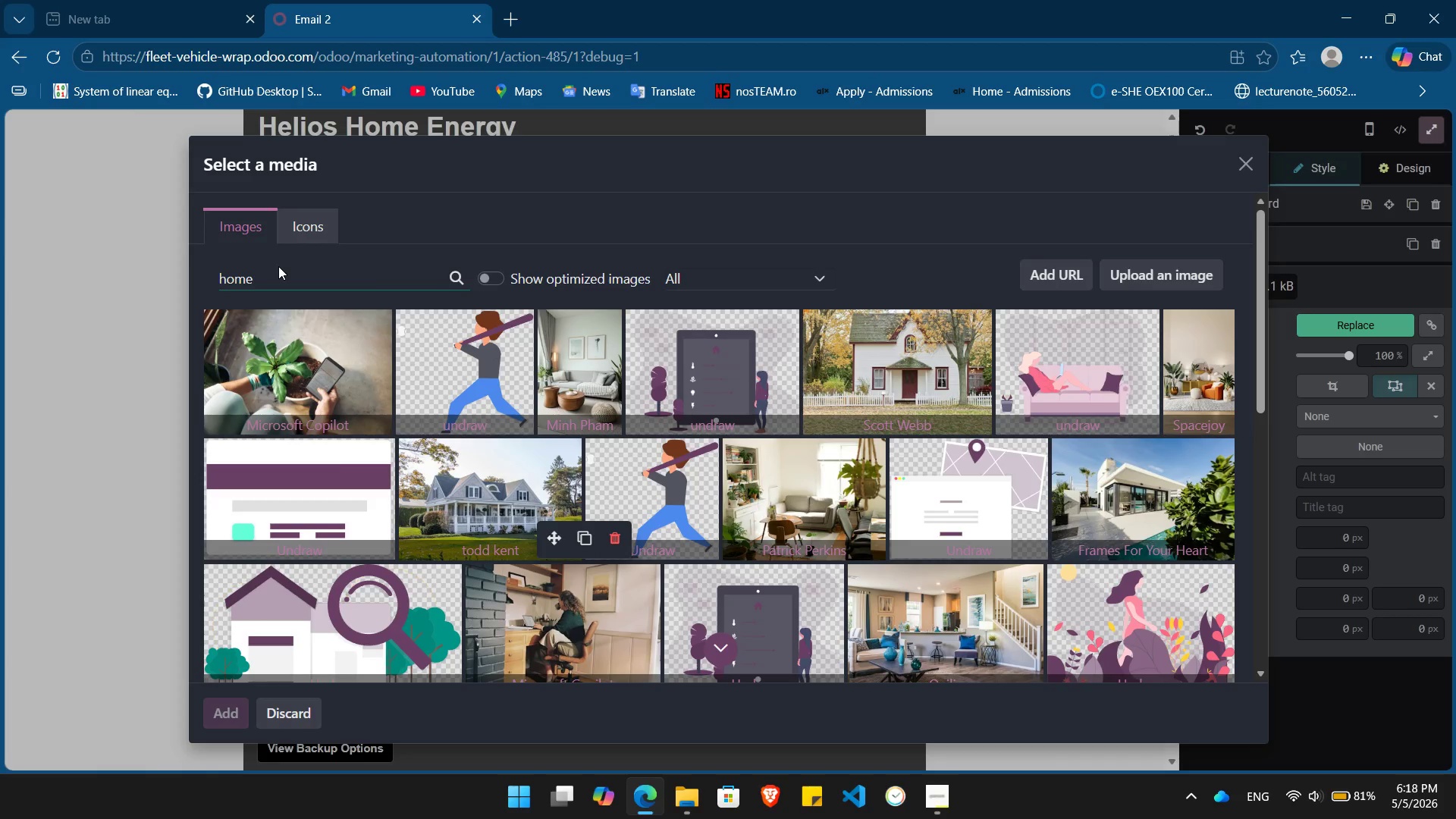 
wait(13.84)
 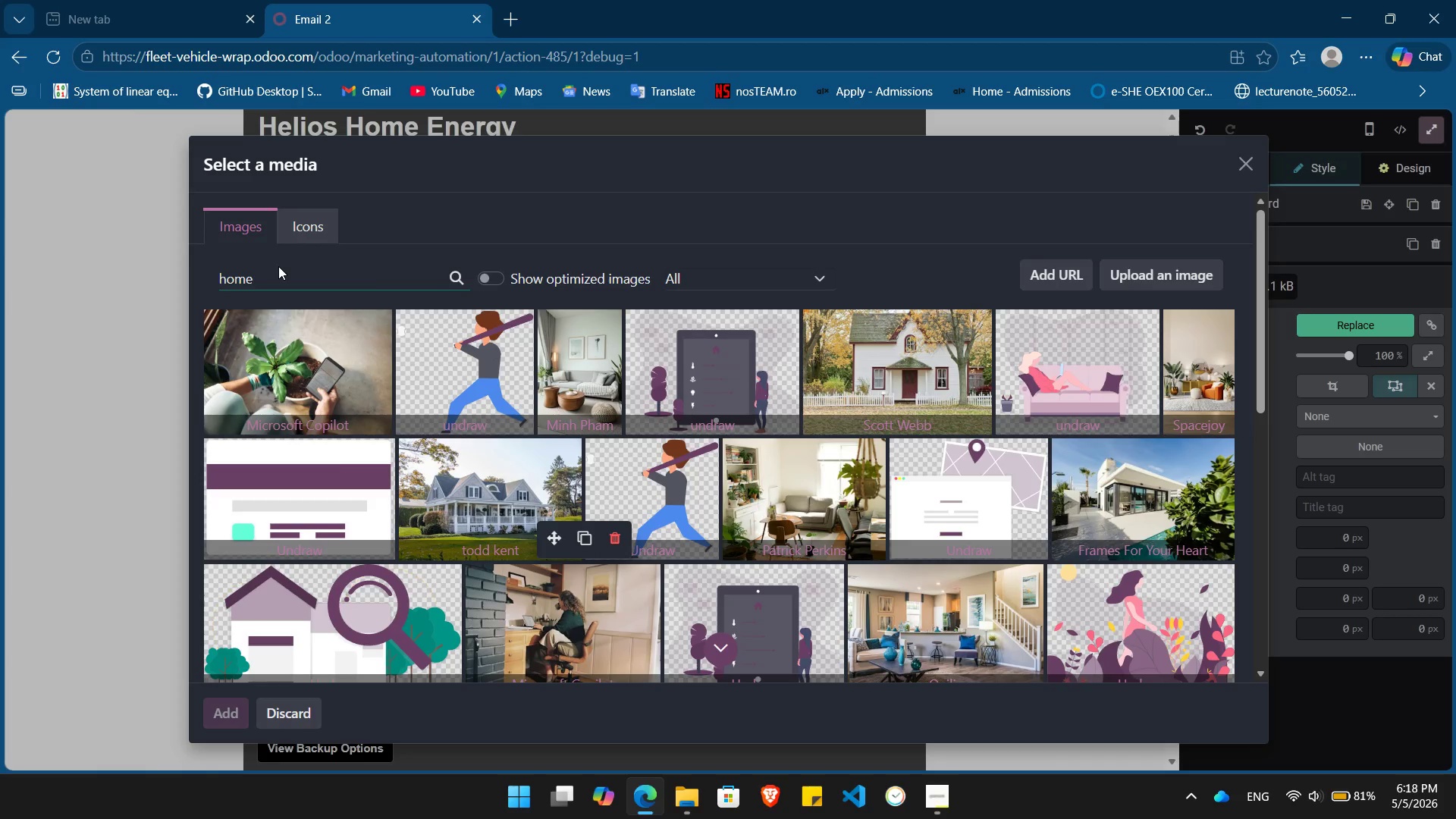 
left_click([877, 361])
 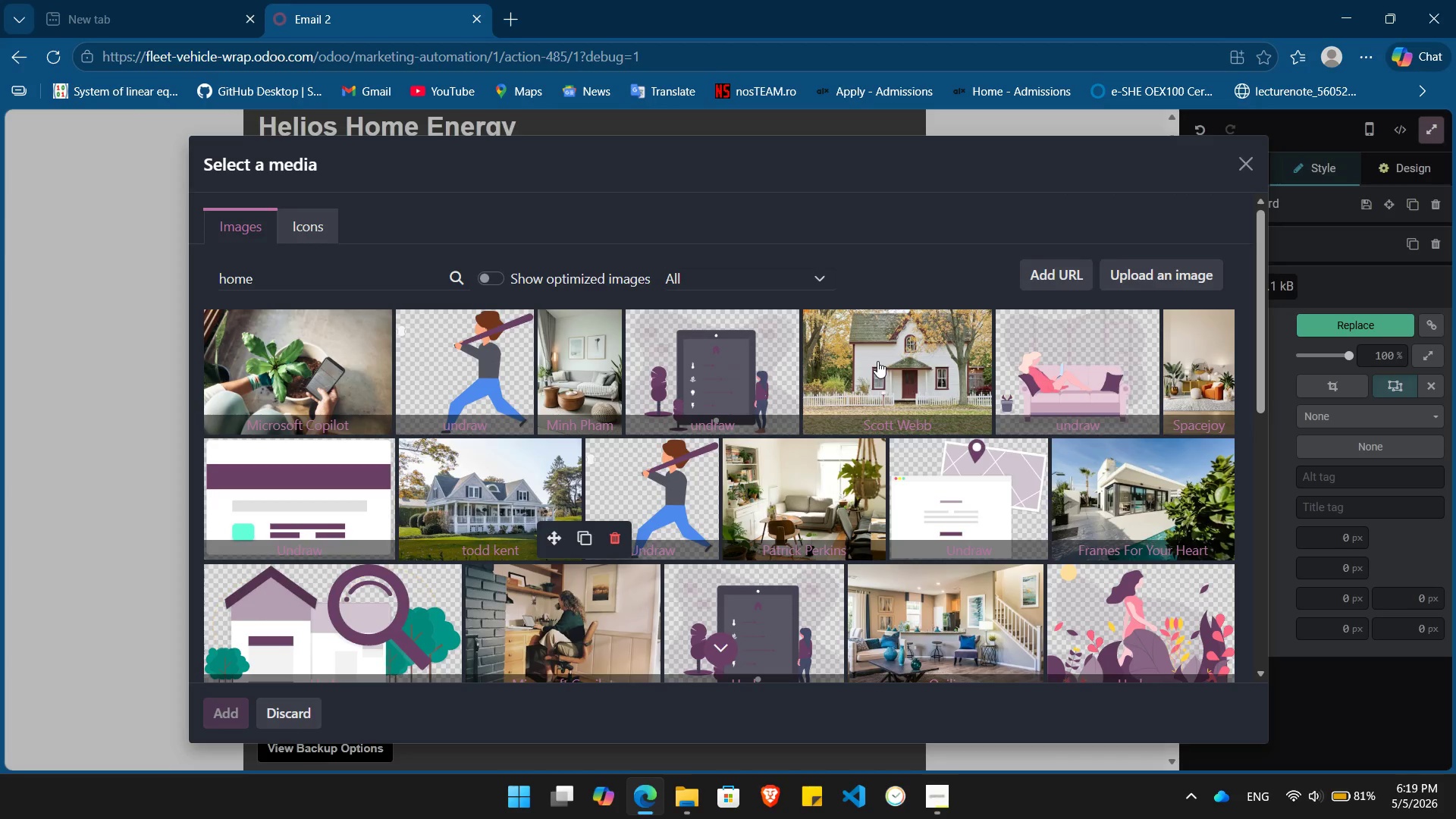 
wait(15.09)
 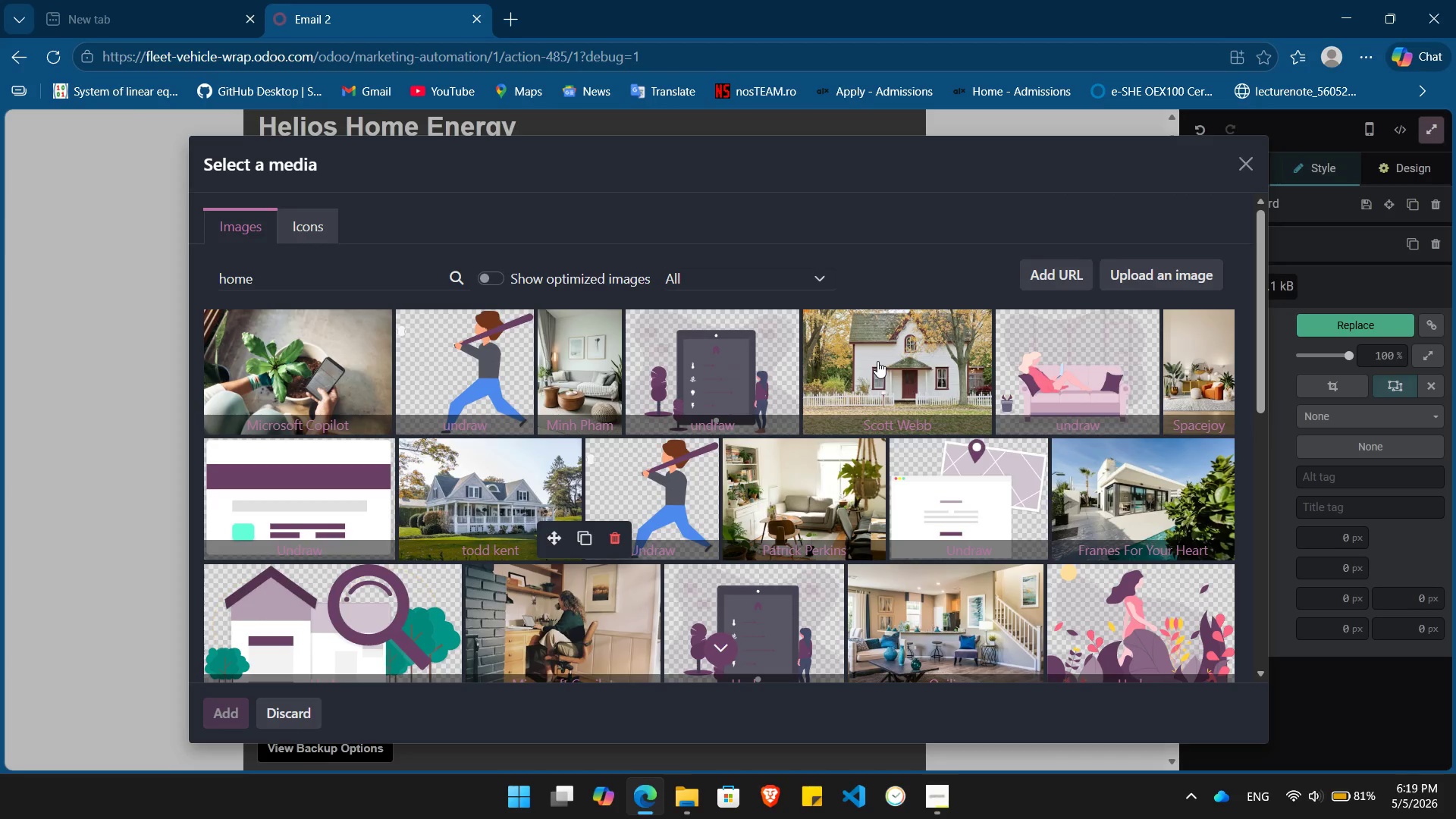 
left_click([1093, 352])
 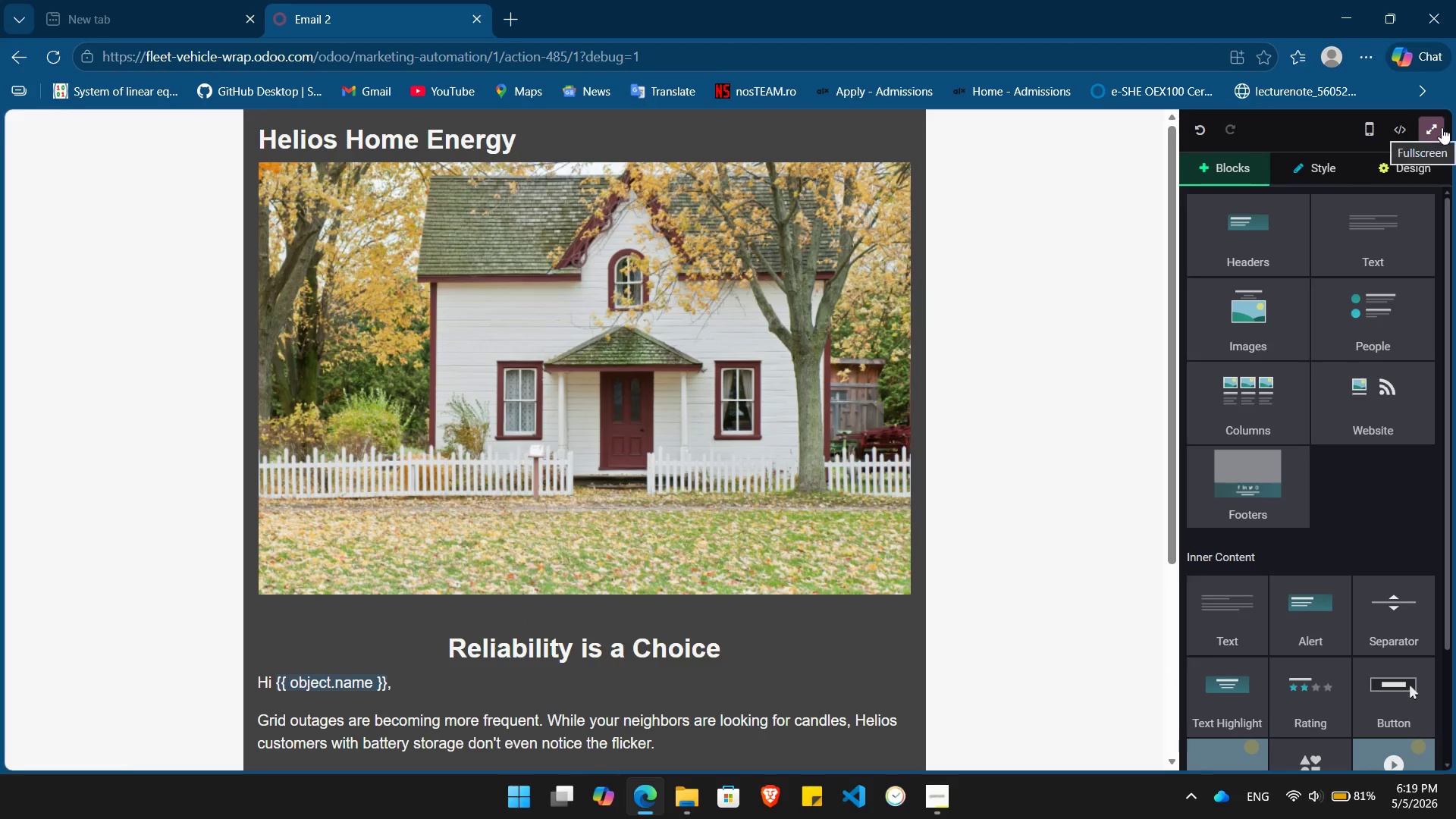 
left_click([1442, 127])
 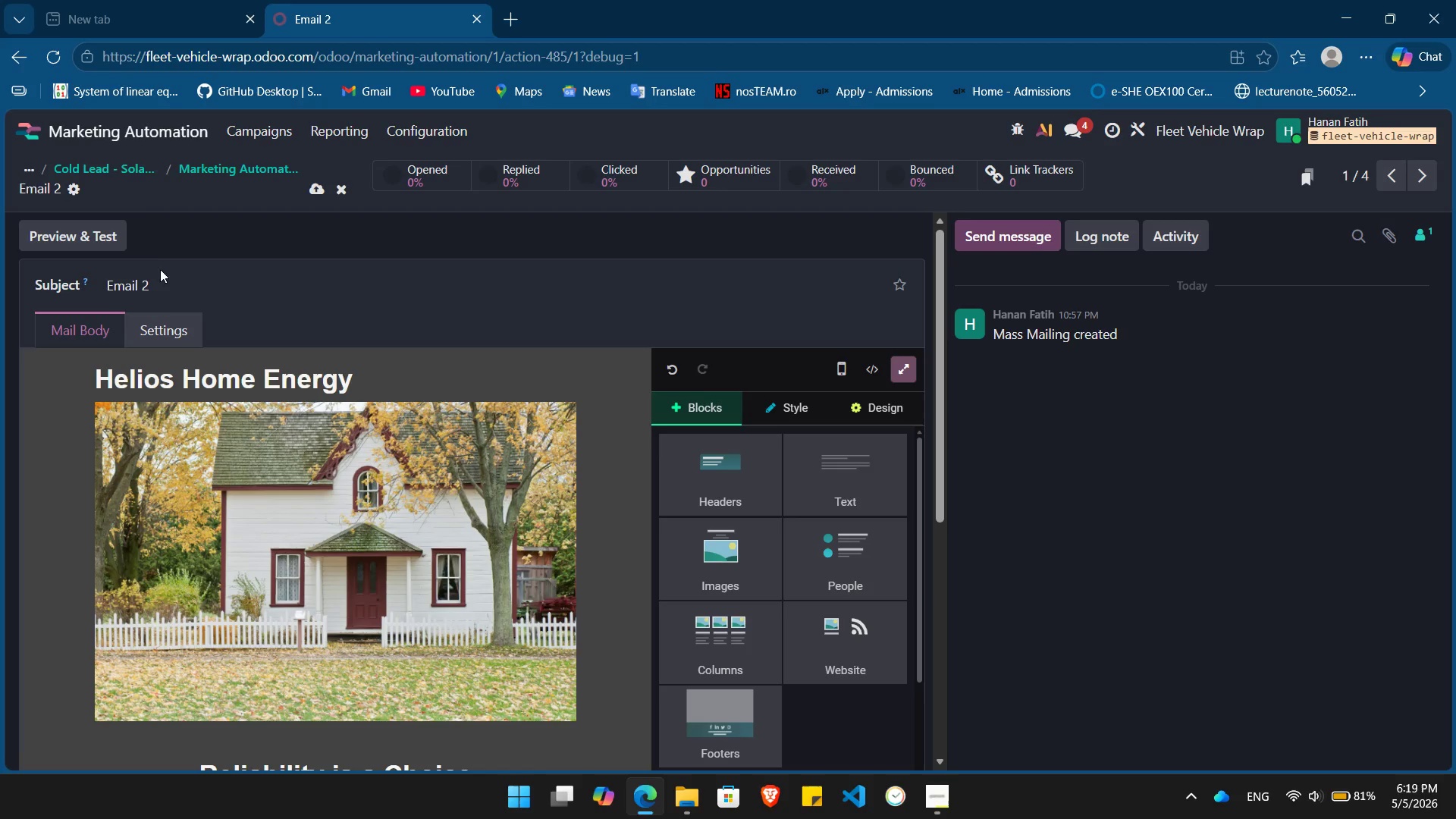 
left_click_drag(start_coordinate=[162, 278], to_coordinate=[93, 281])
 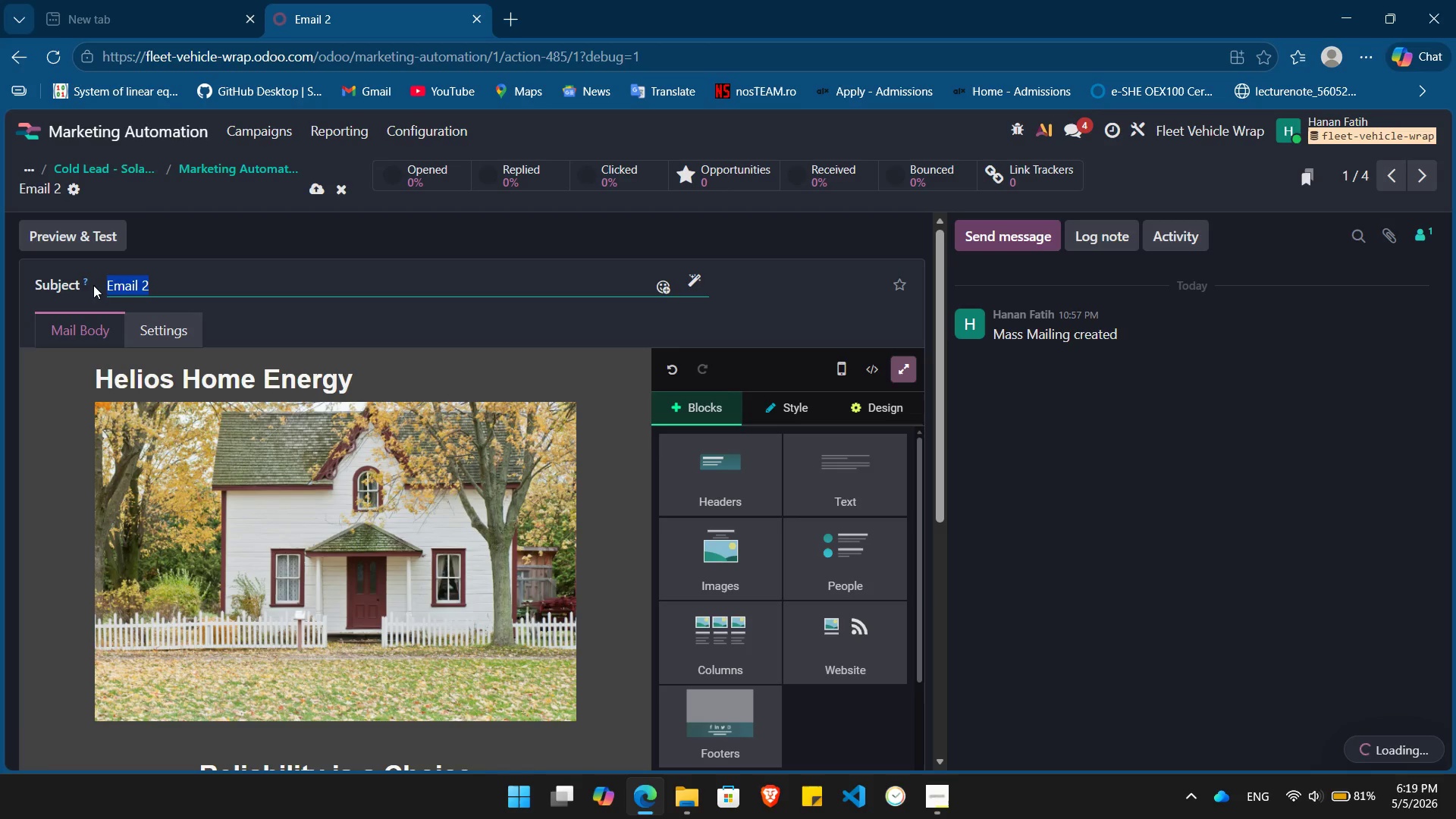 
key(Backspace)
 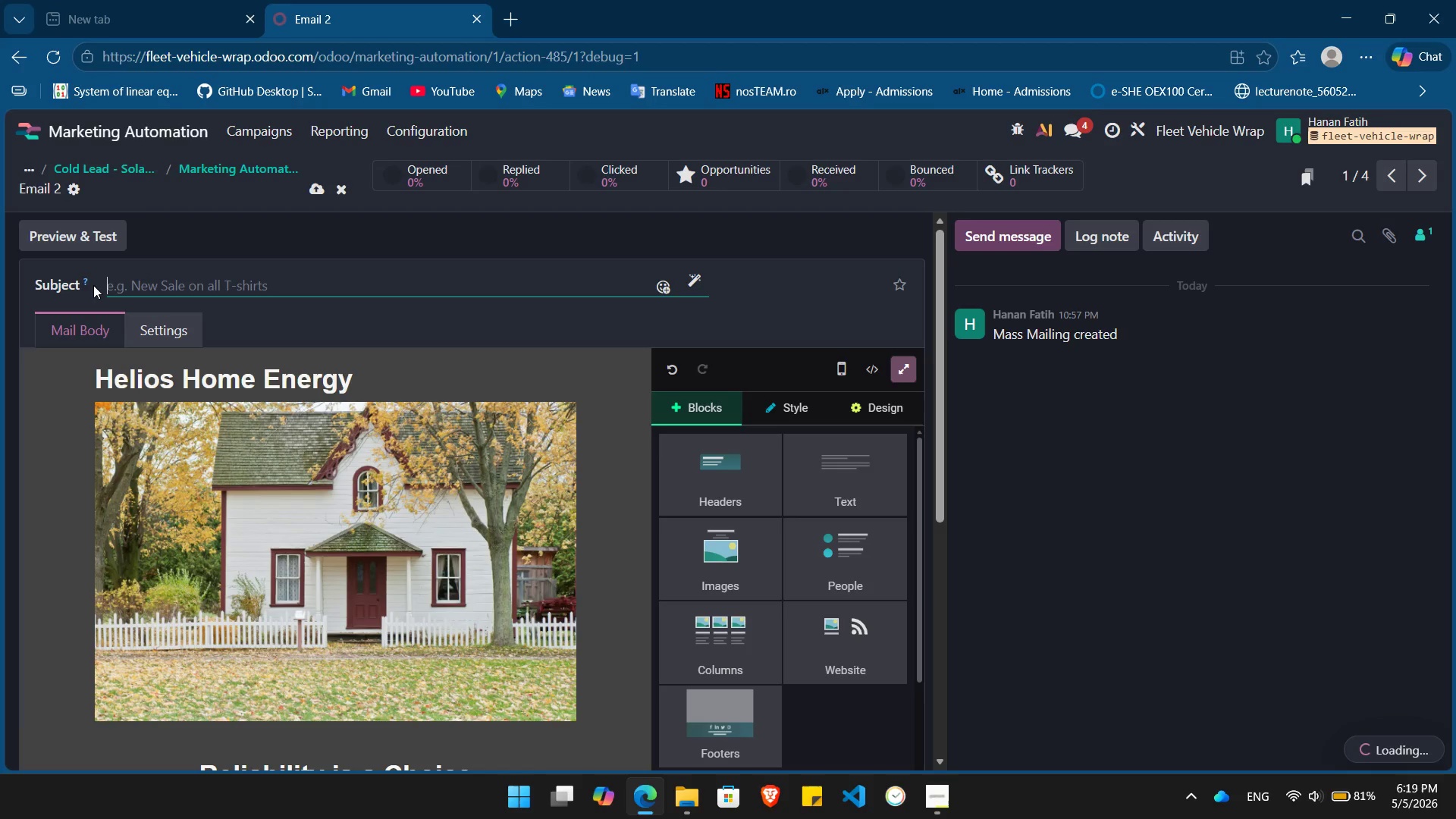 
wait(6.3)
 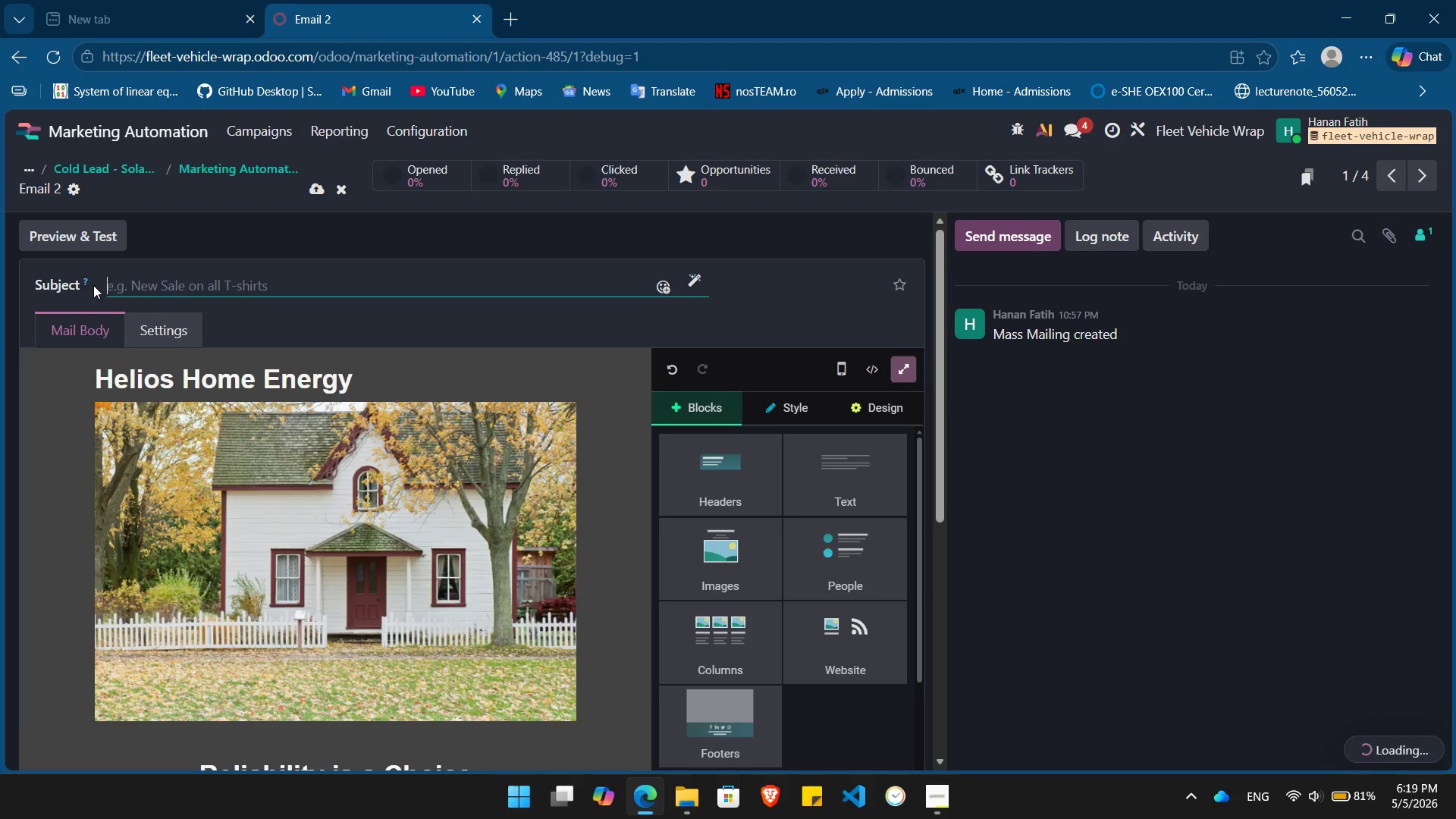 
type(Don't be left in the dark)
 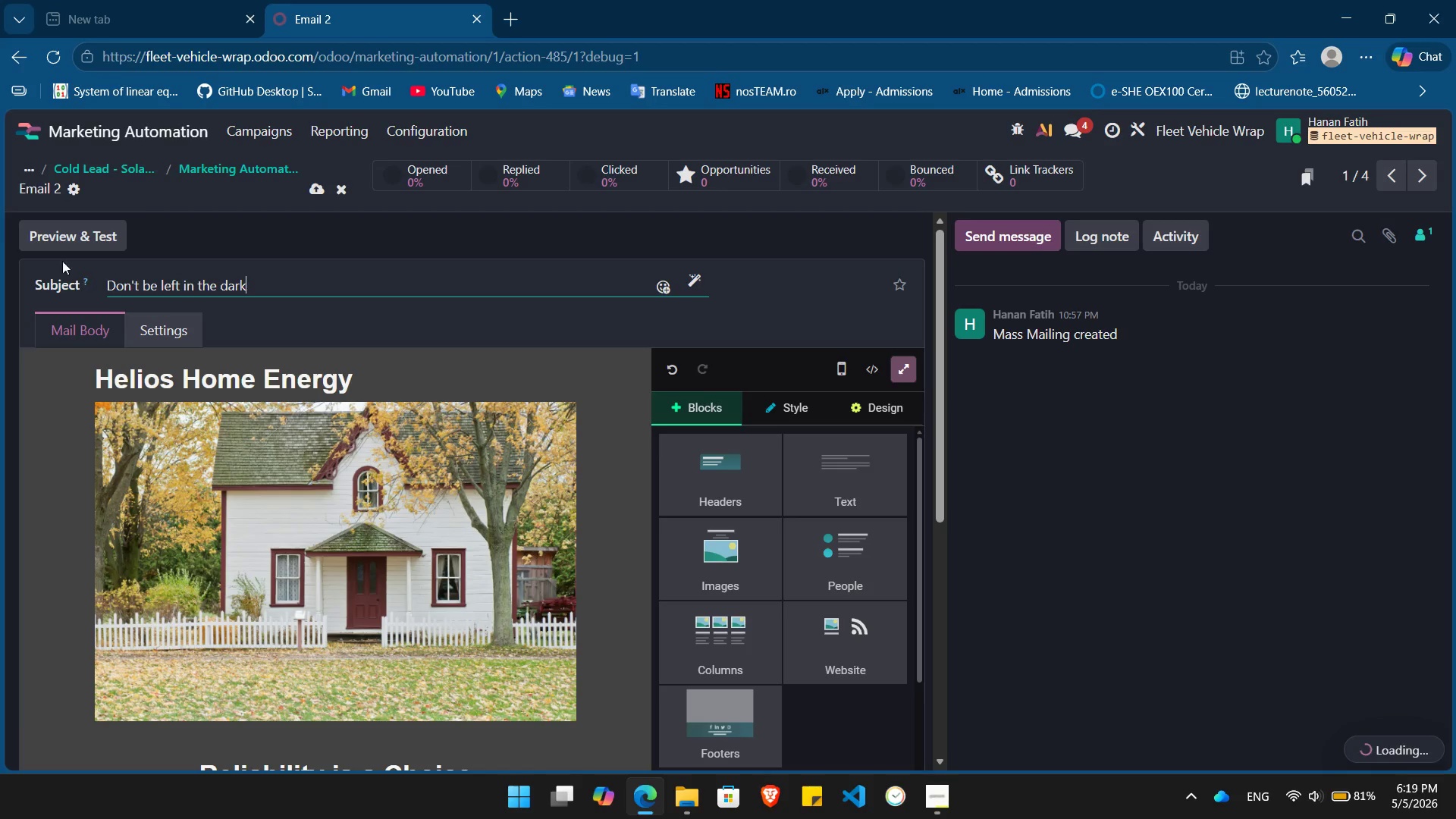 
wait(7.16)
 